 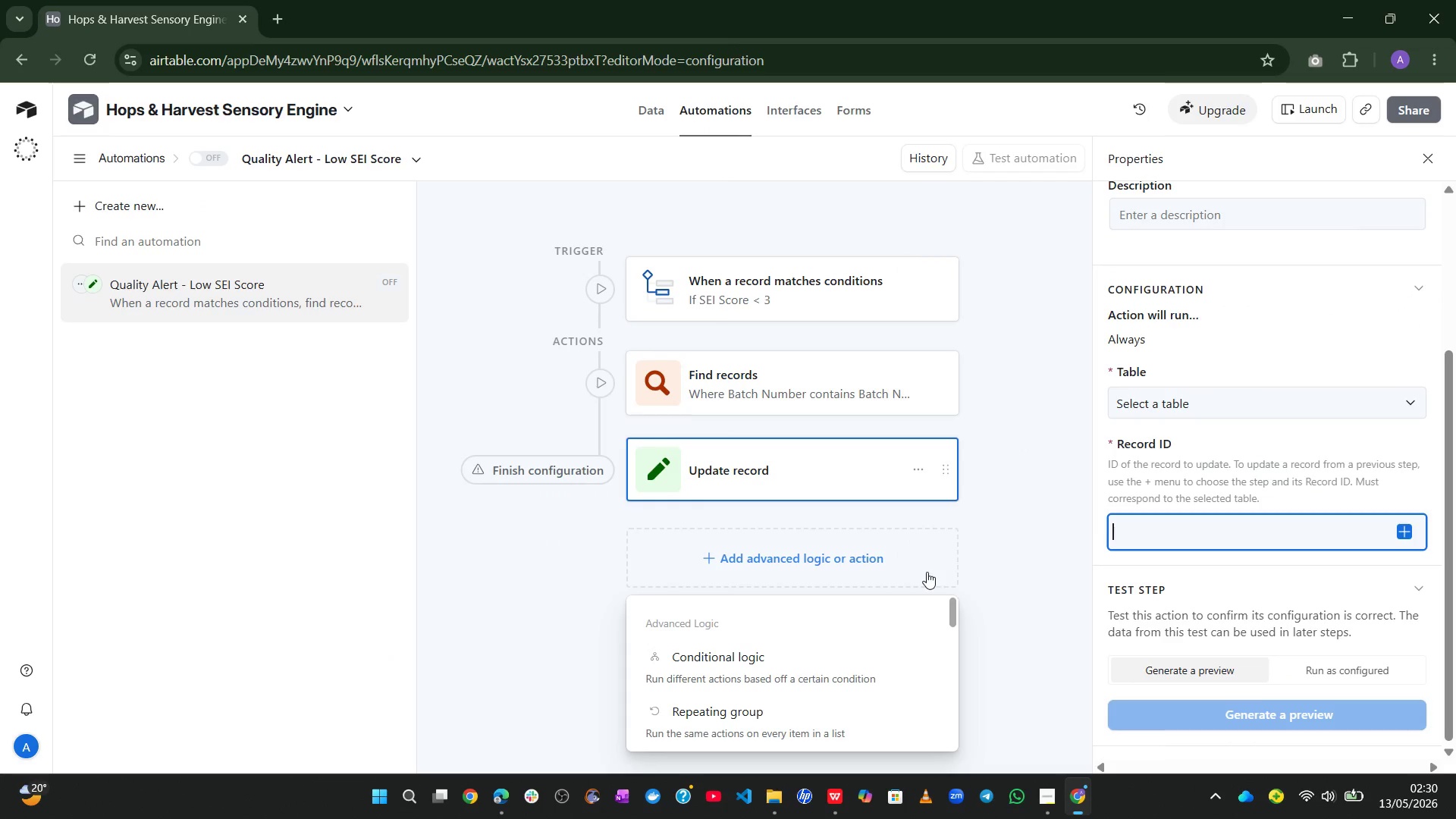 
left_click([1022, 617])
 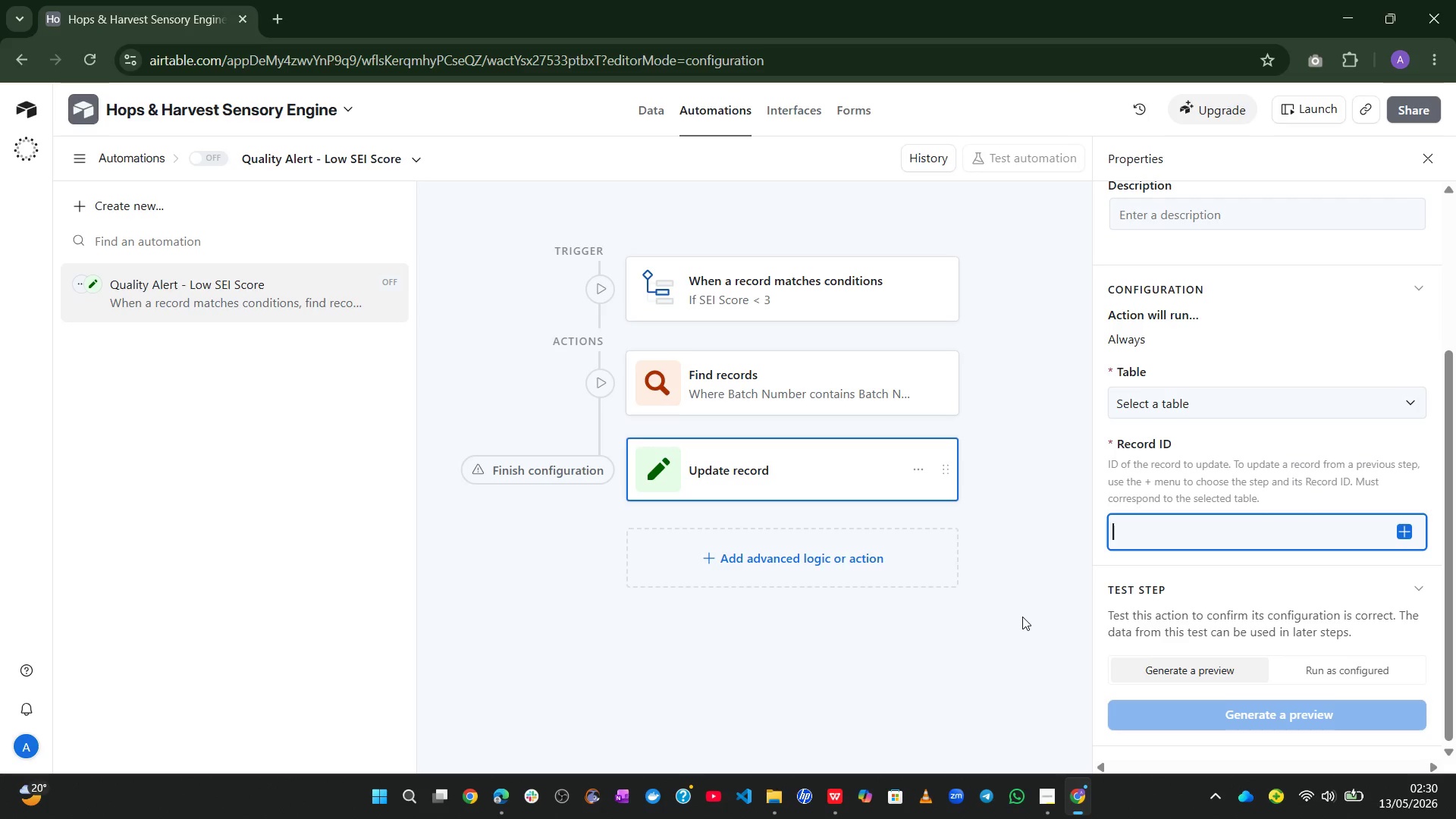 
wait(14.83)
 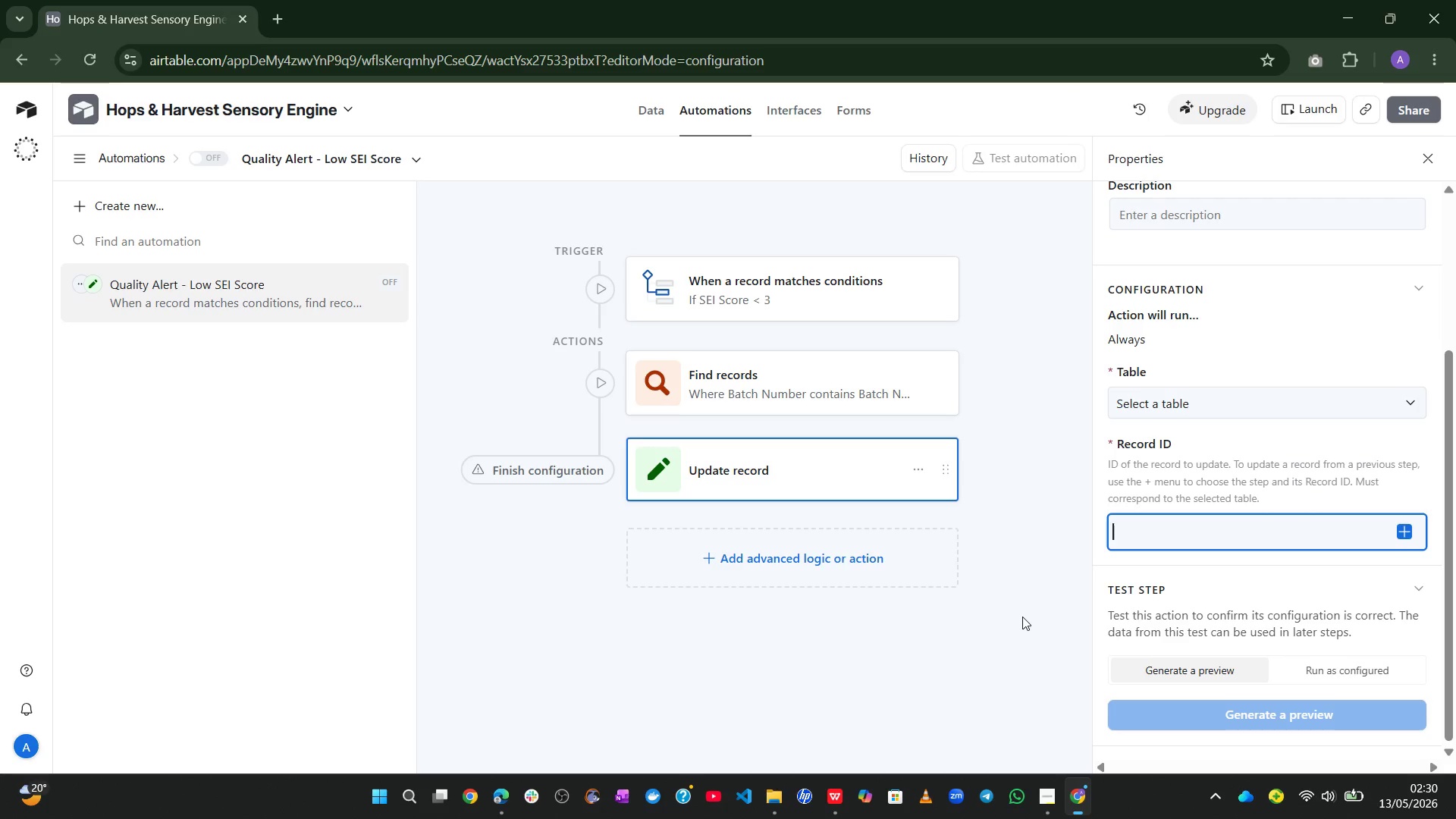 
left_click([877, 383])
 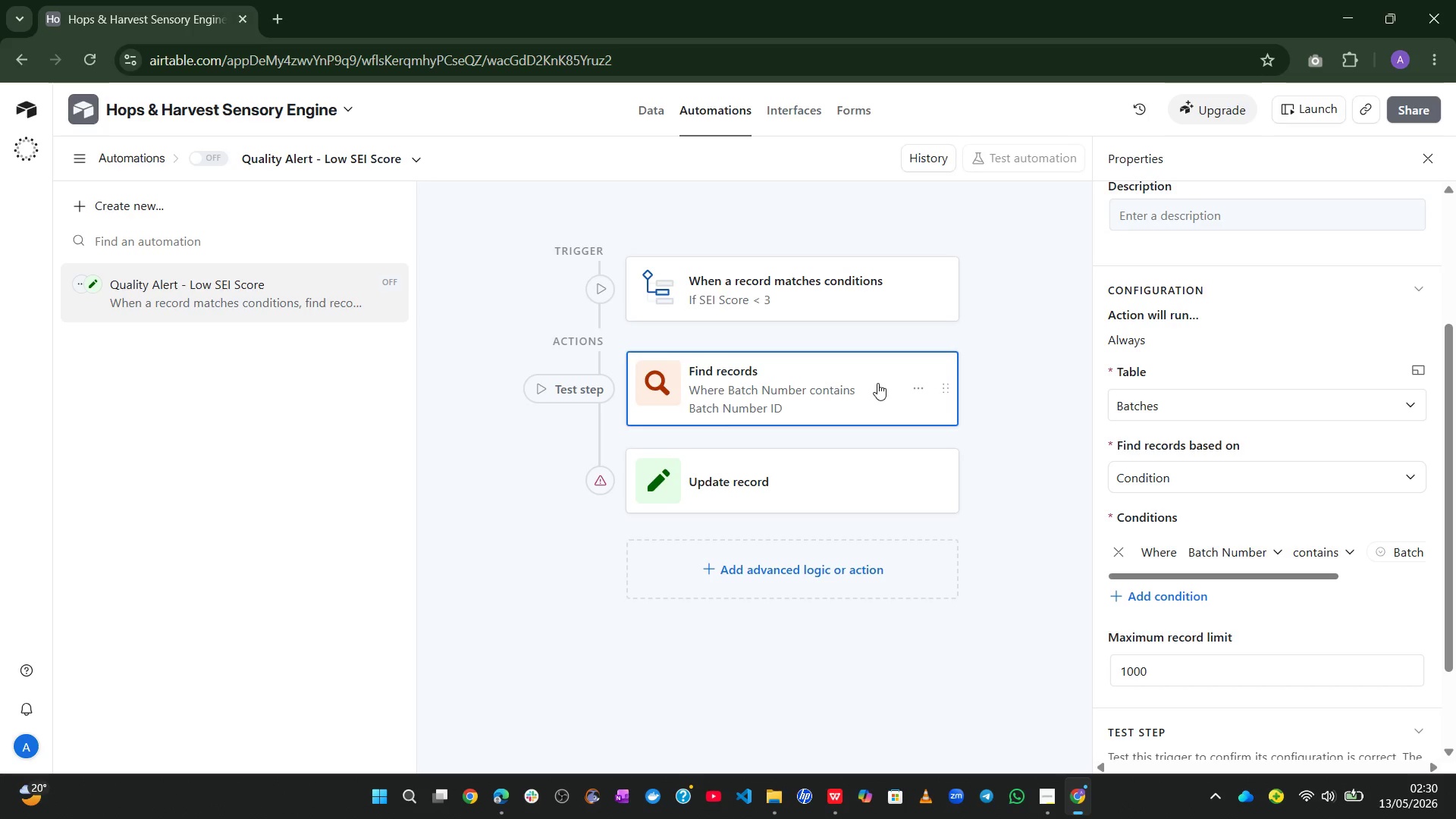 
wait(27.27)
 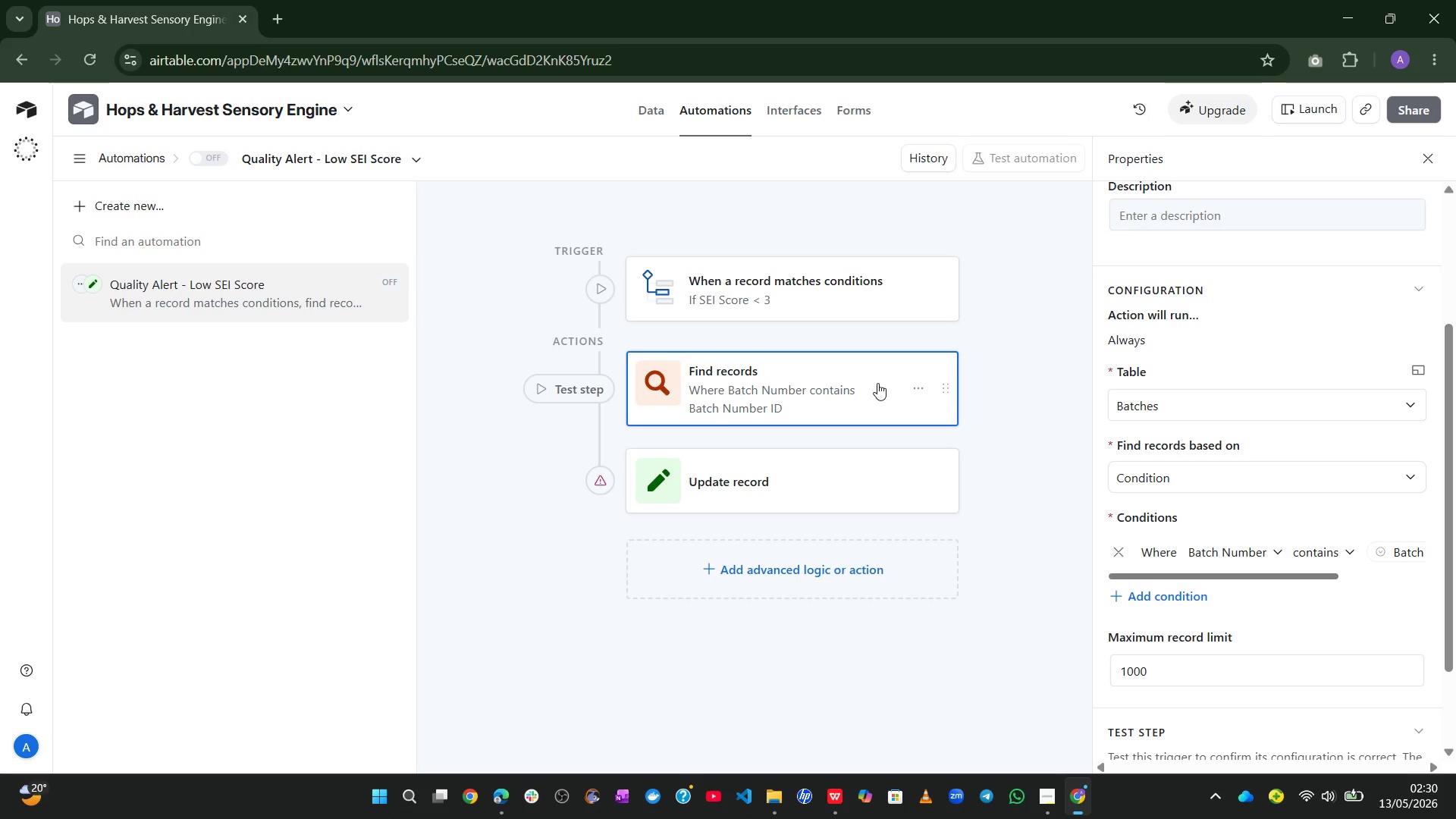 
left_click([1309, 629])
 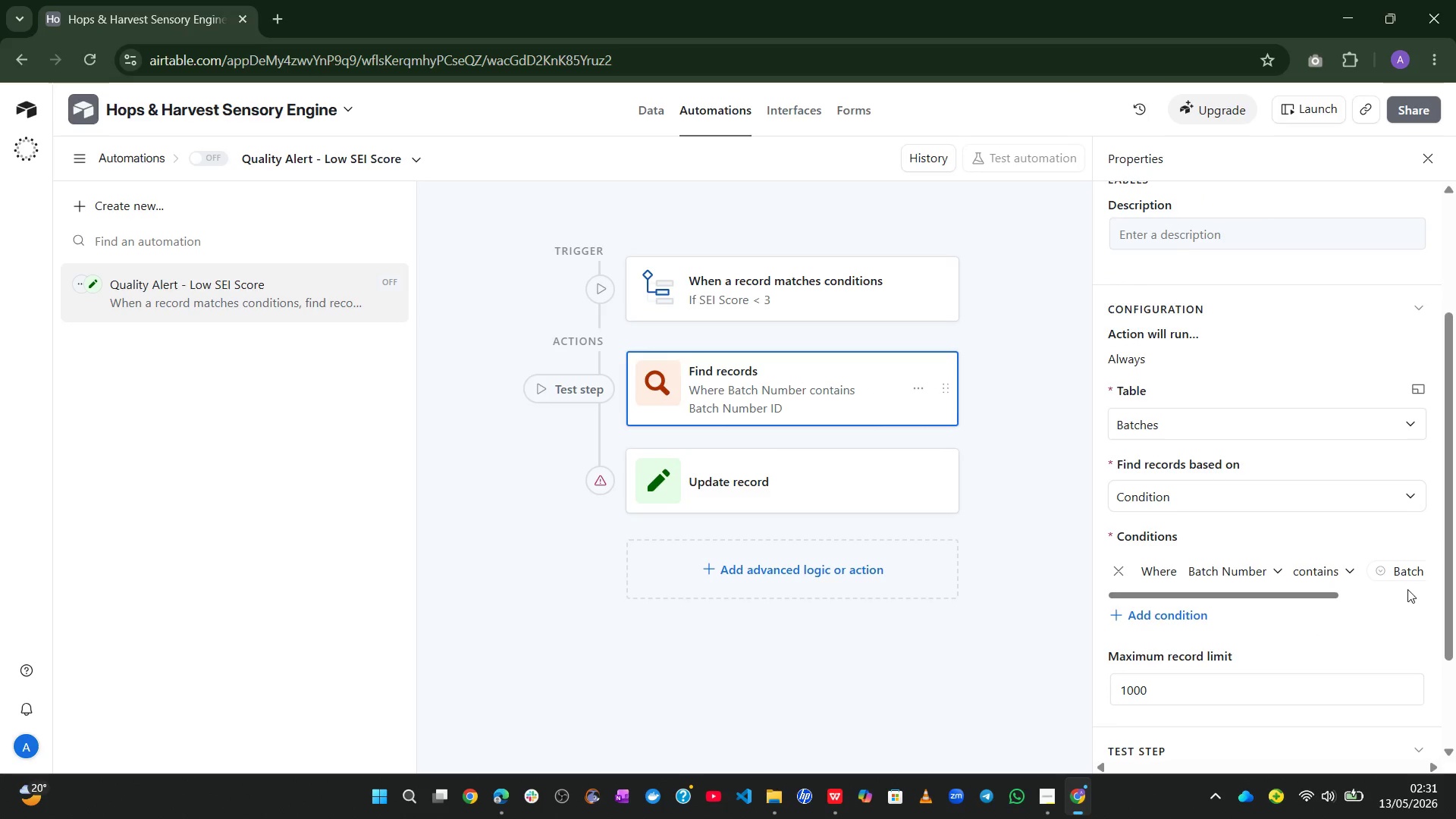 
left_click([1406, 570])
 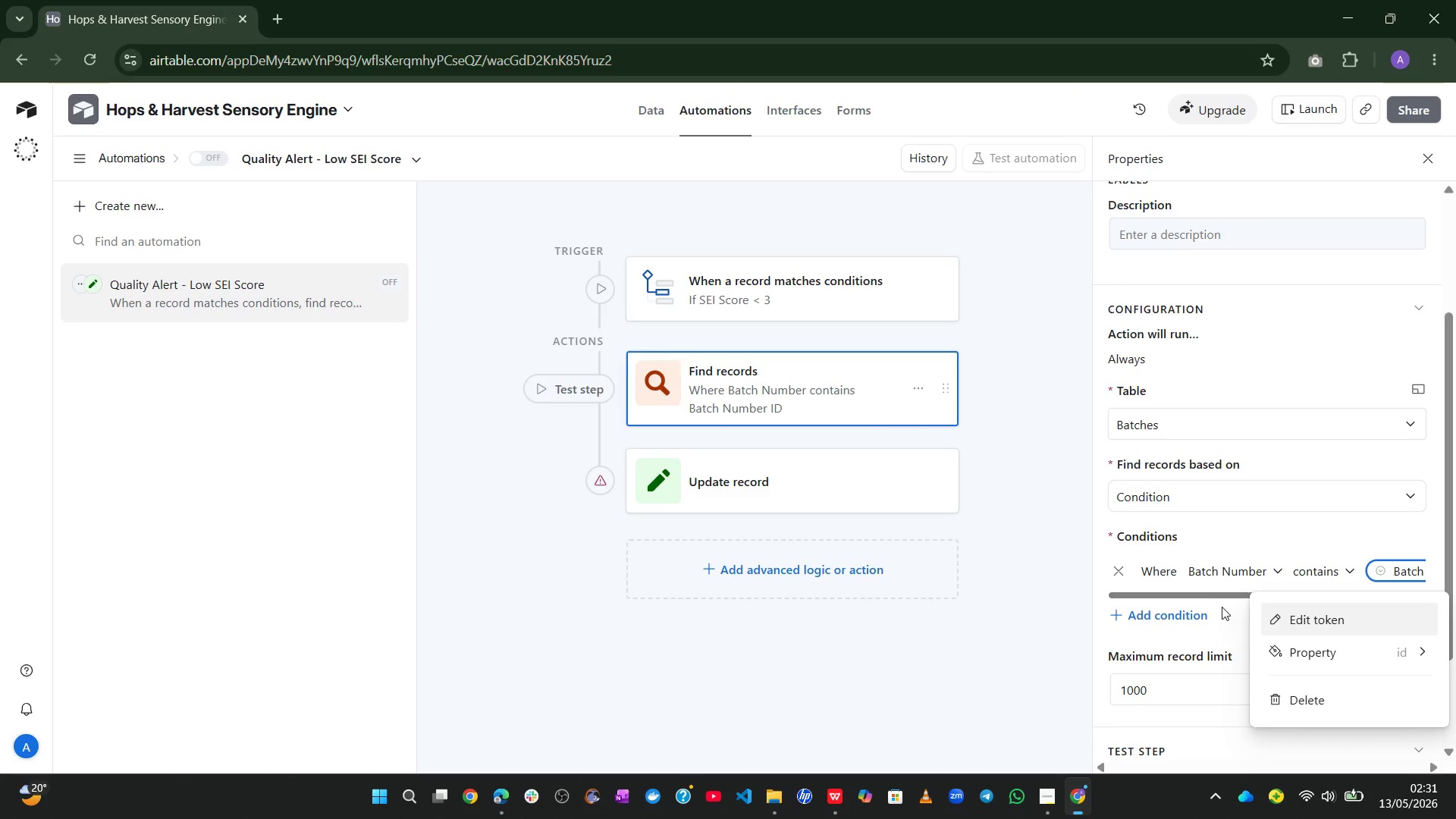 
left_click_drag(start_coordinate=[1222, 607], to_coordinate=[1220, 598])
 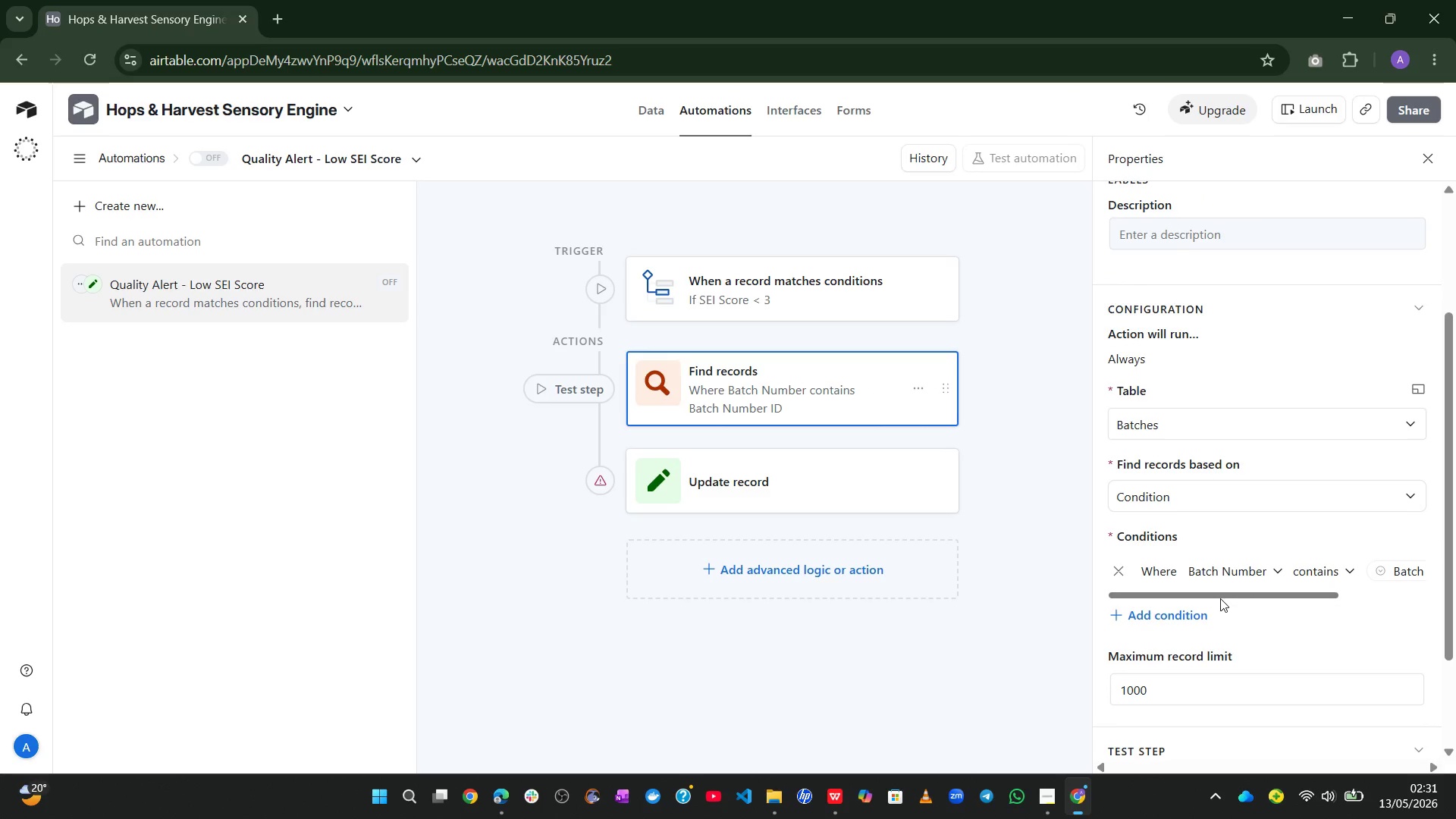 
left_click_drag(start_coordinate=[1220, 598], to_coordinate=[1429, 598])
 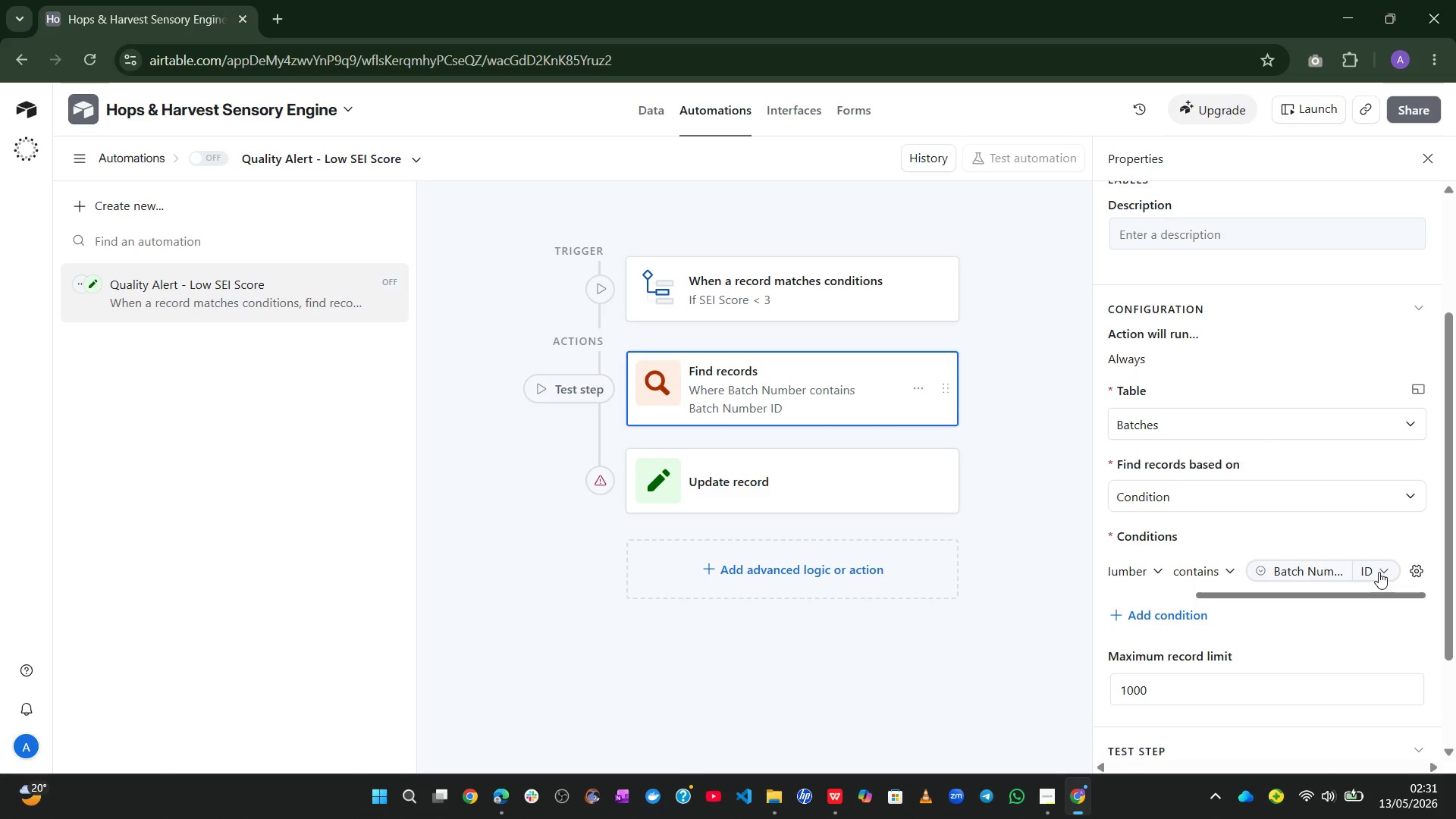 
left_click([1379, 572])
 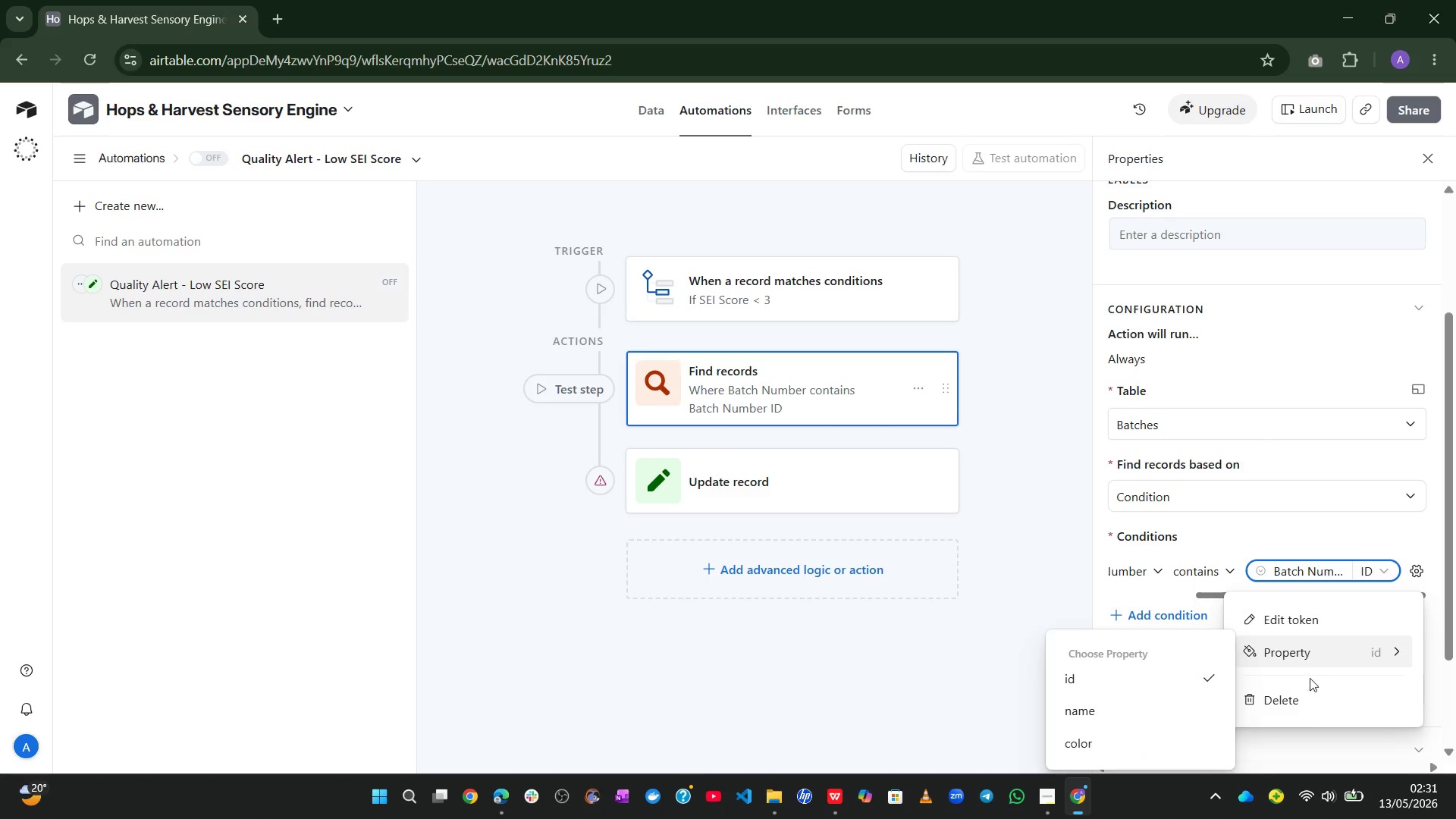 
left_click([1300, 711])
 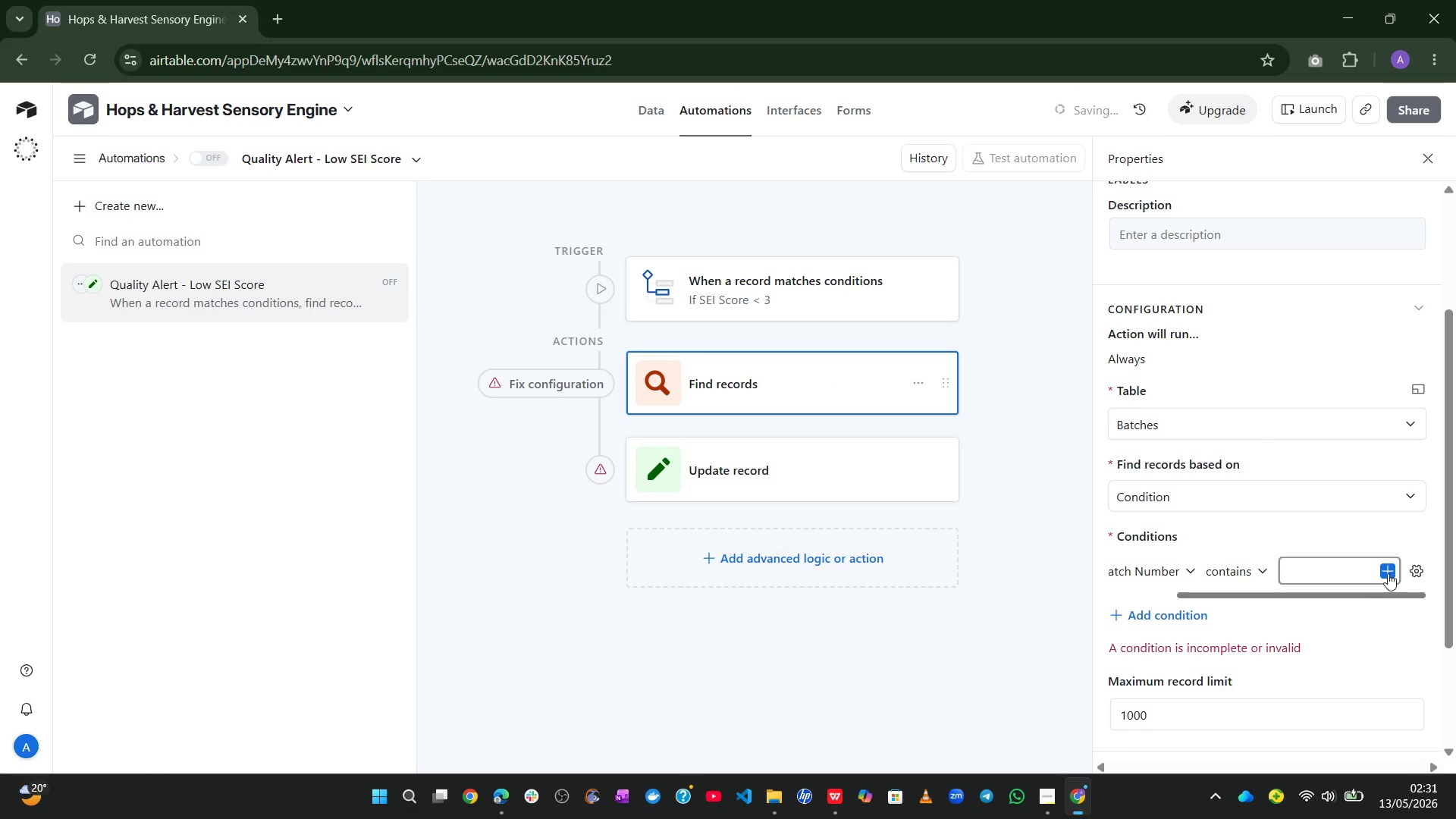 
left_click([1389, 571])
 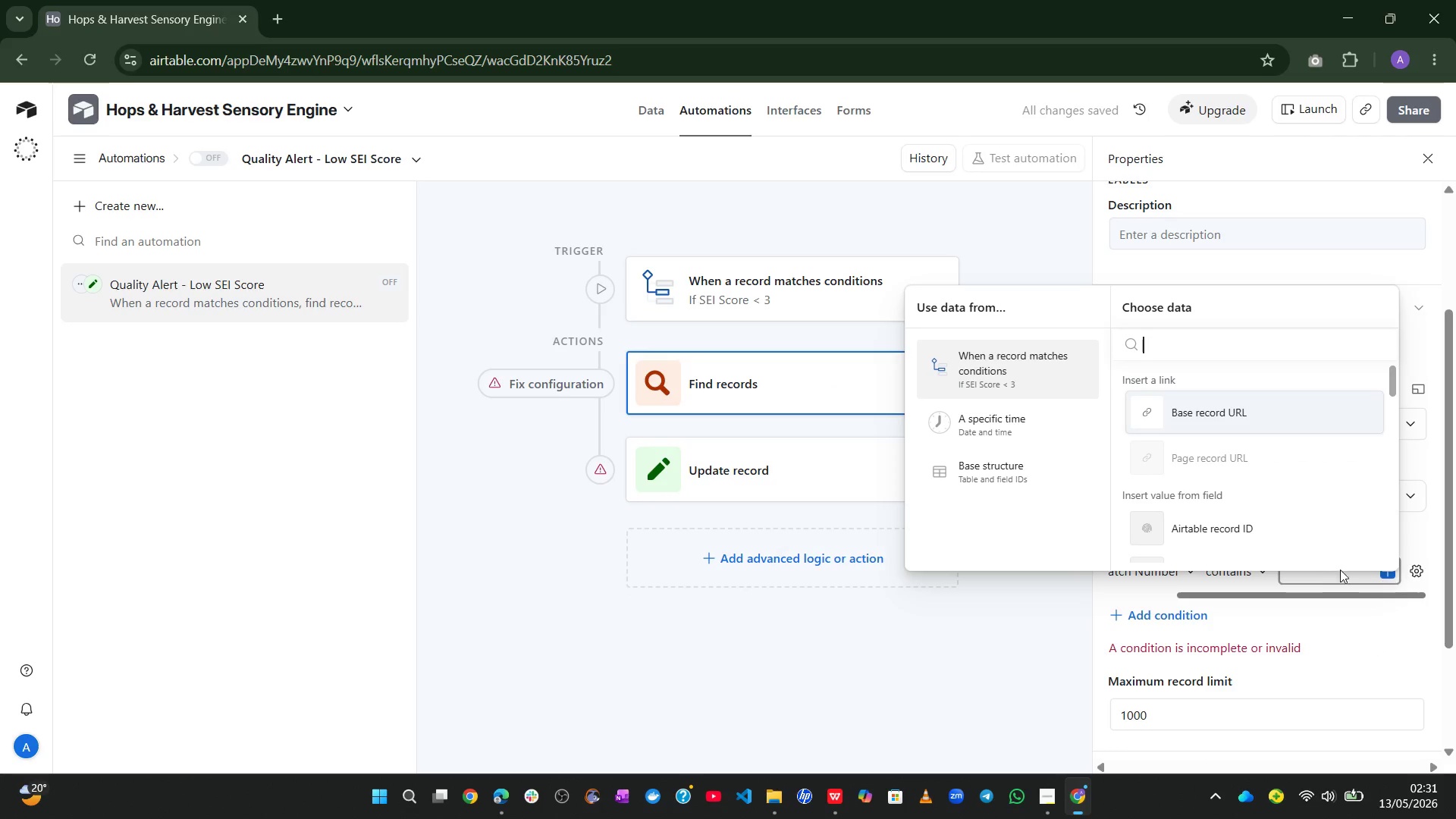 
mouse_move([1264, 494])
 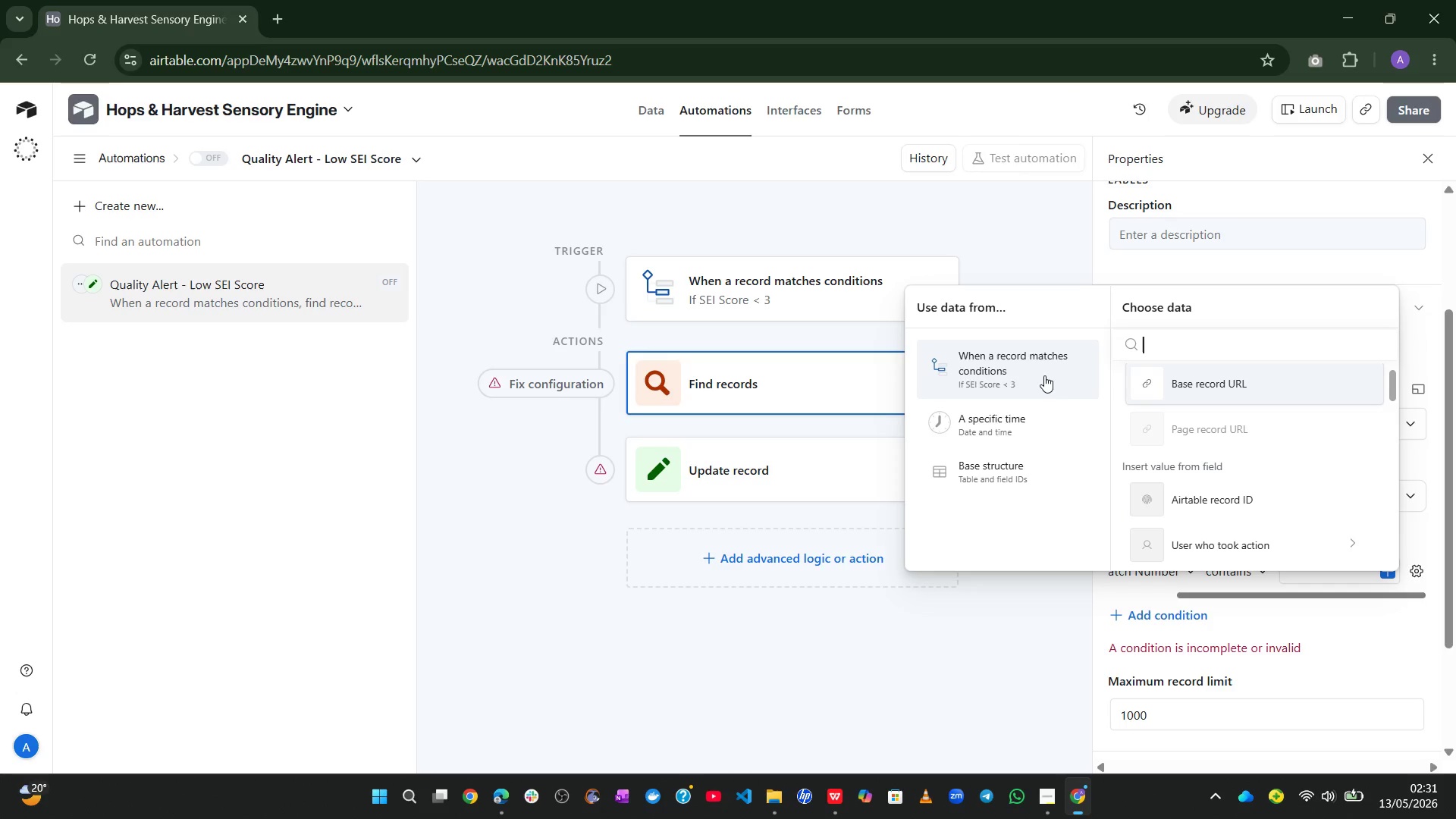 
left_click([1044, 375])
 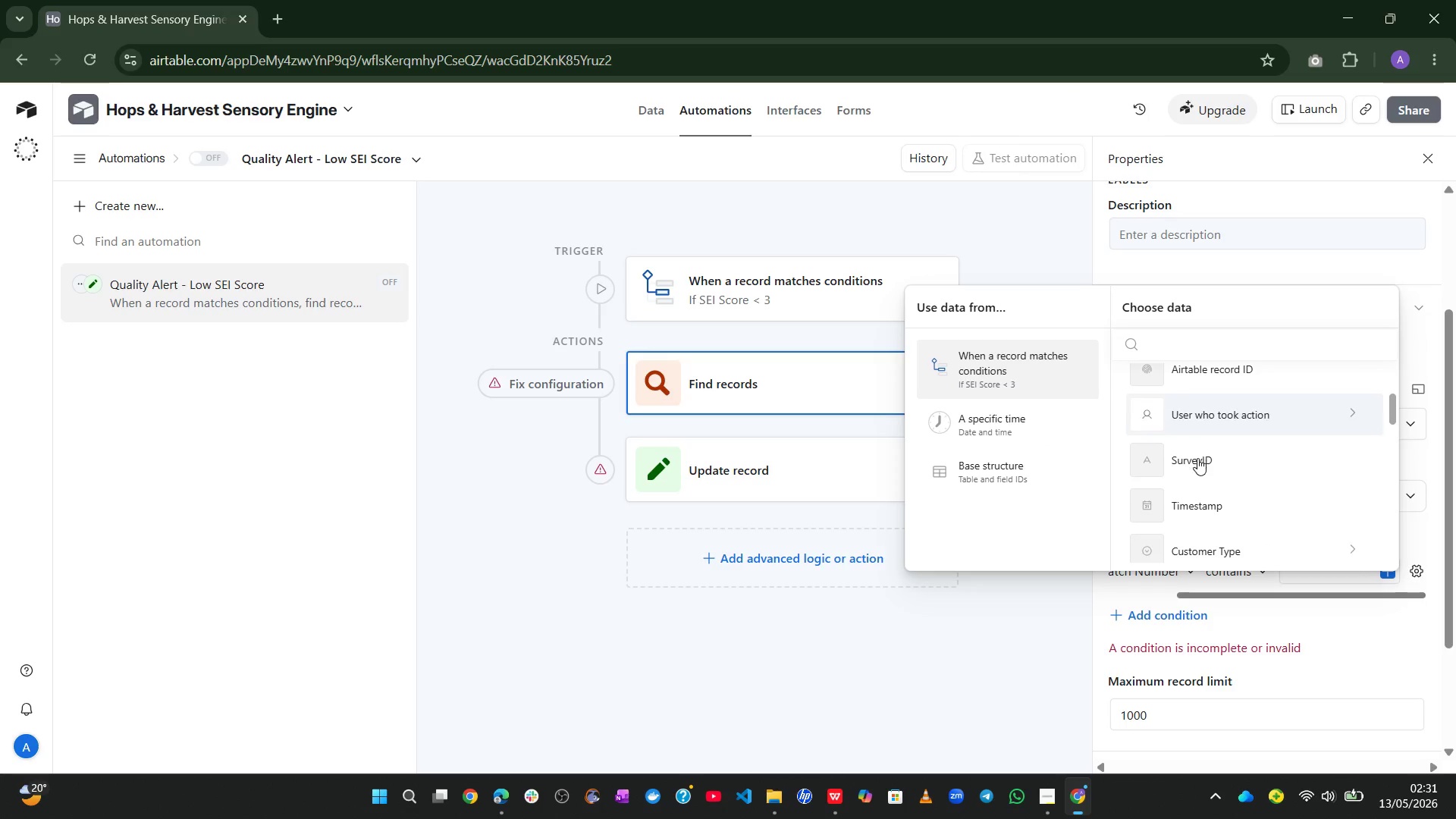 
wait(9.16)
 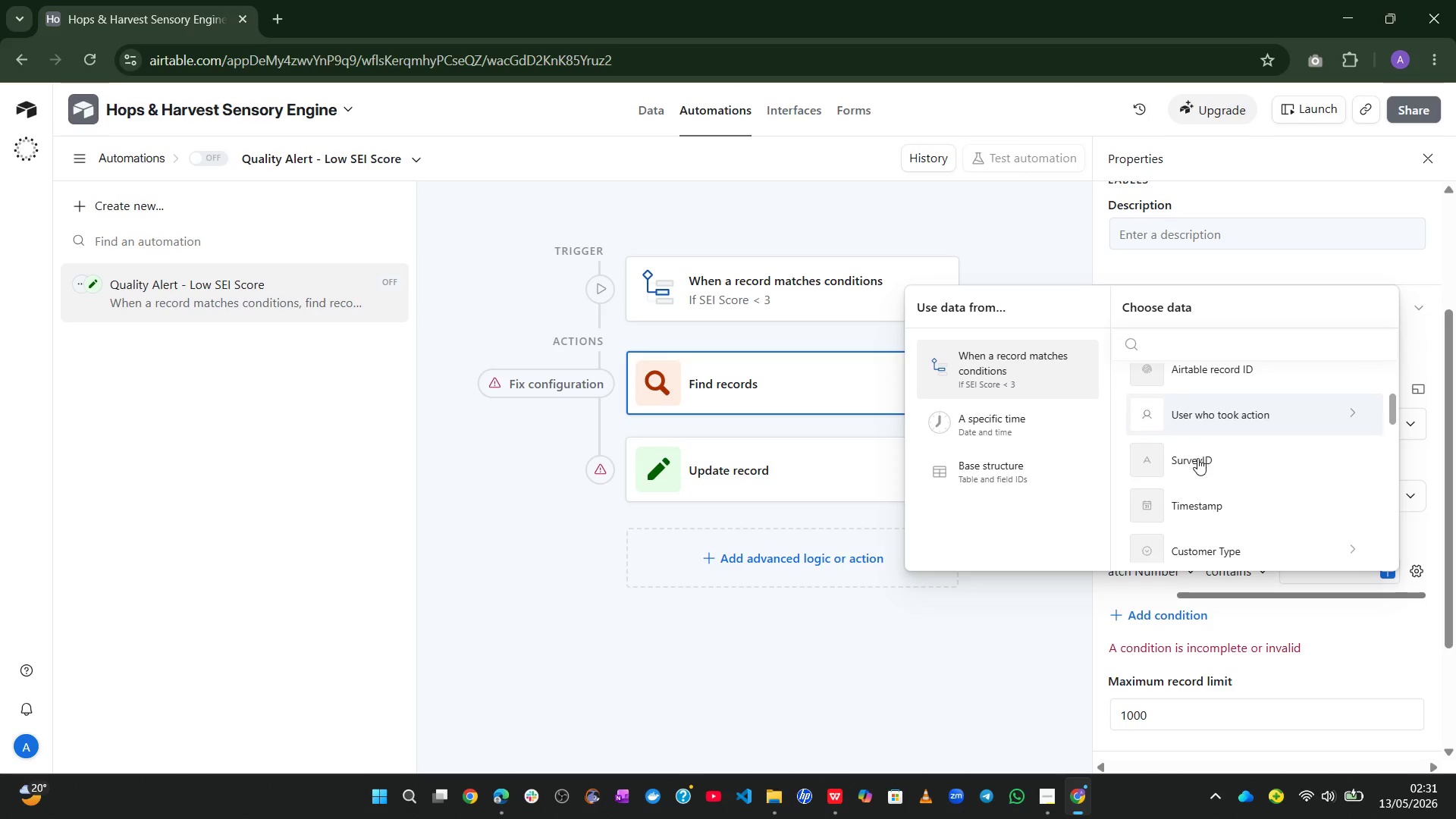 
left_click([1210, 485])
 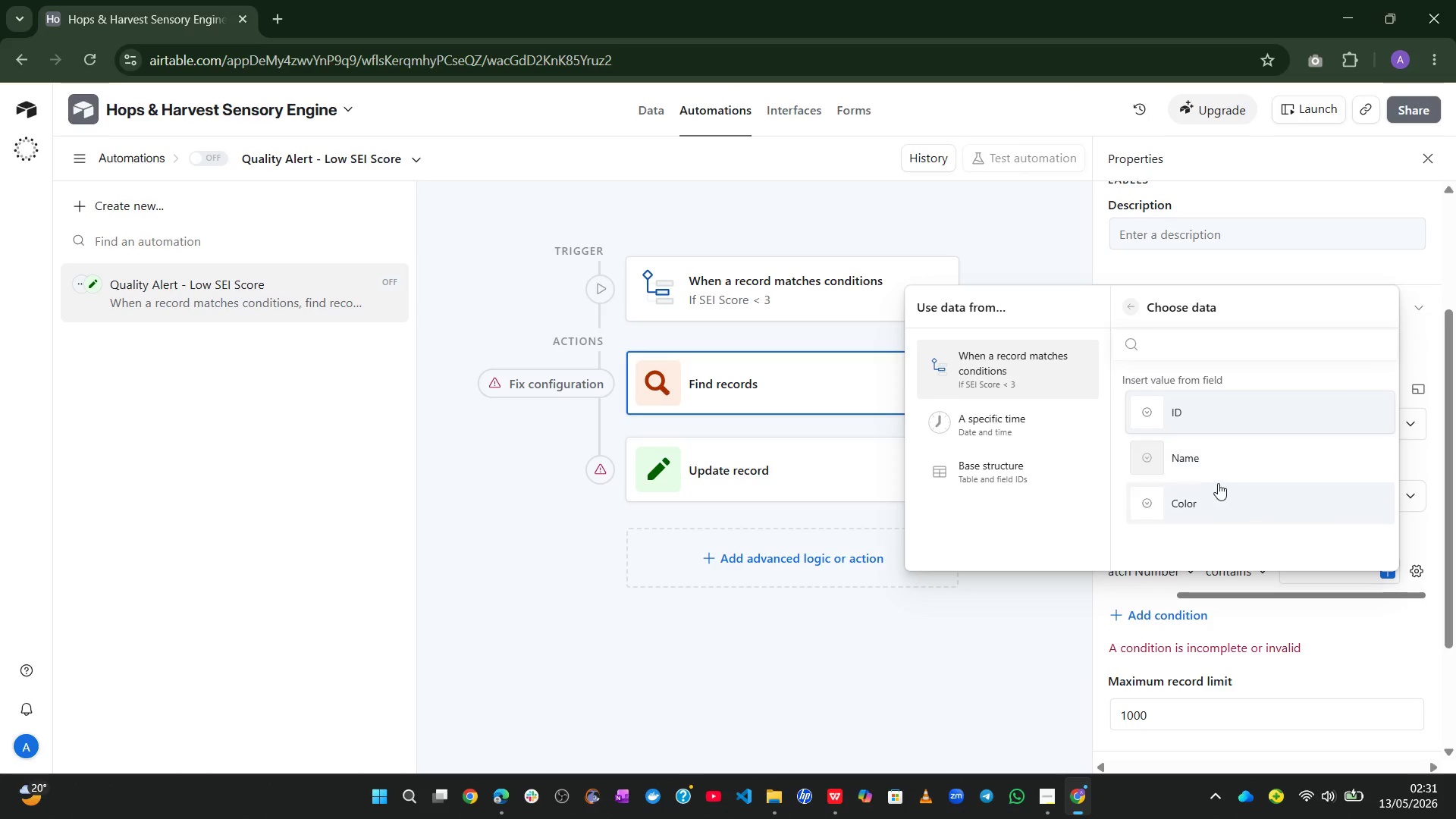 
left_click([1219, 415])
 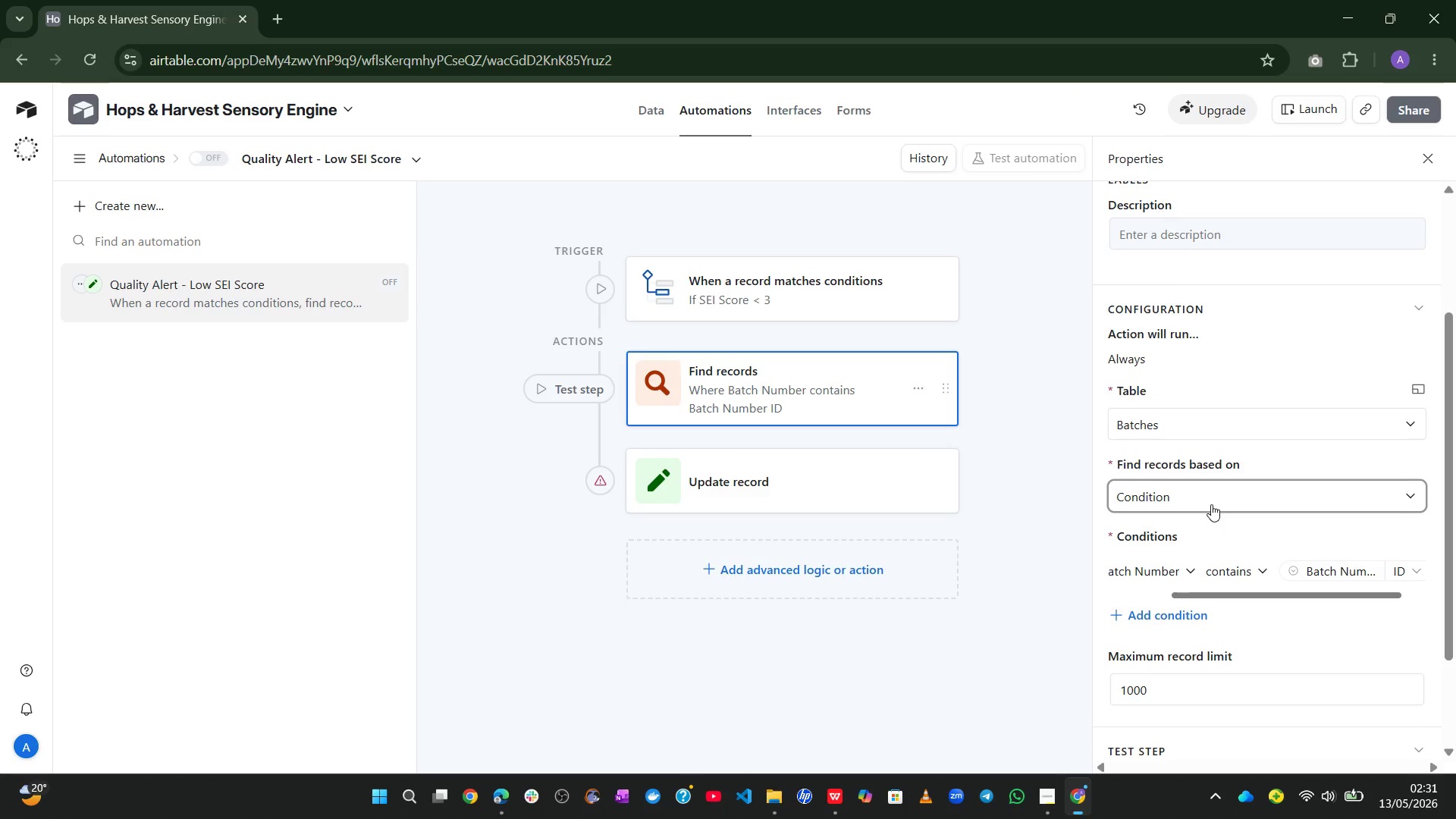 
wait(15.59)
 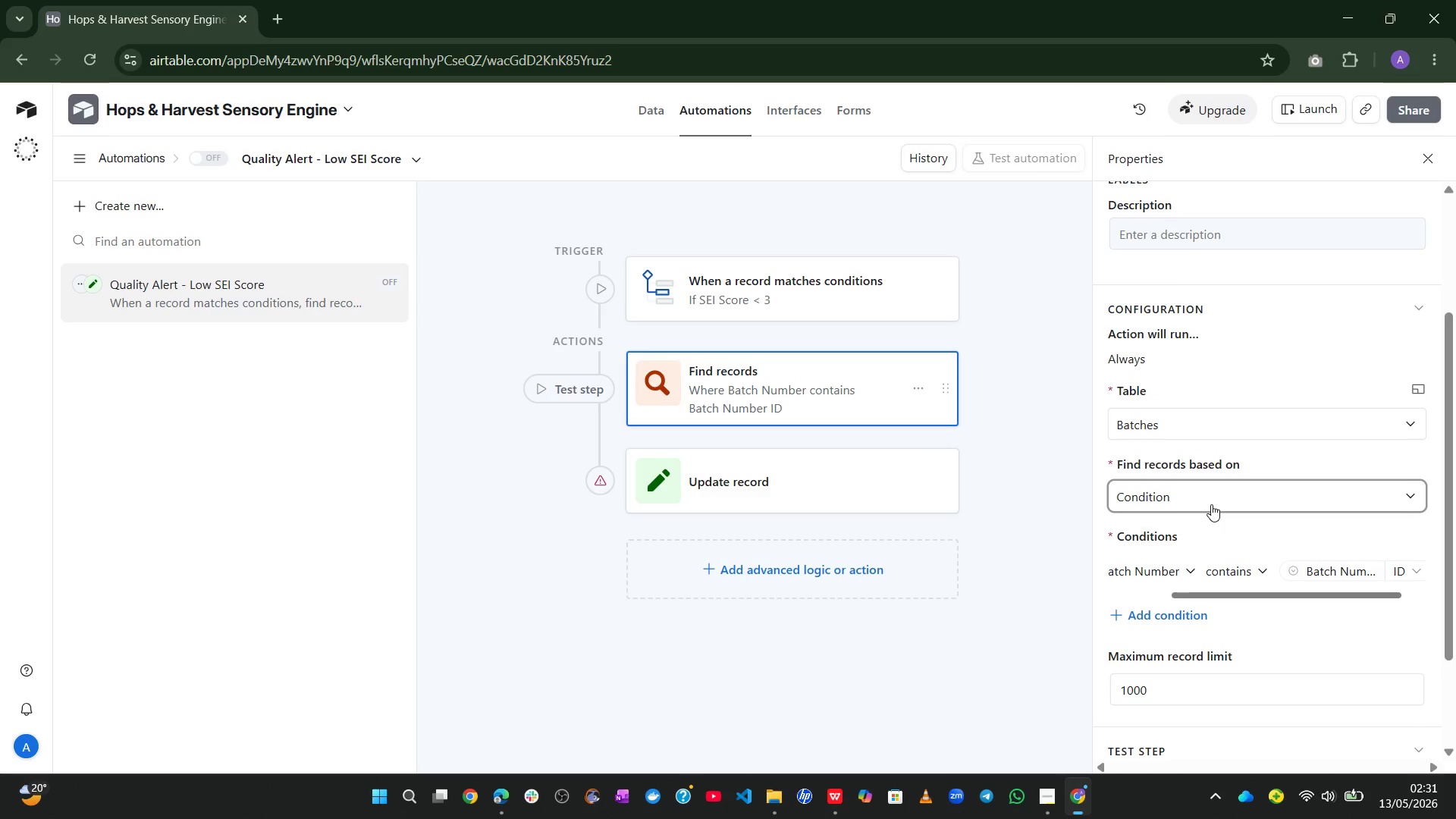 
left_click([880, 500])
 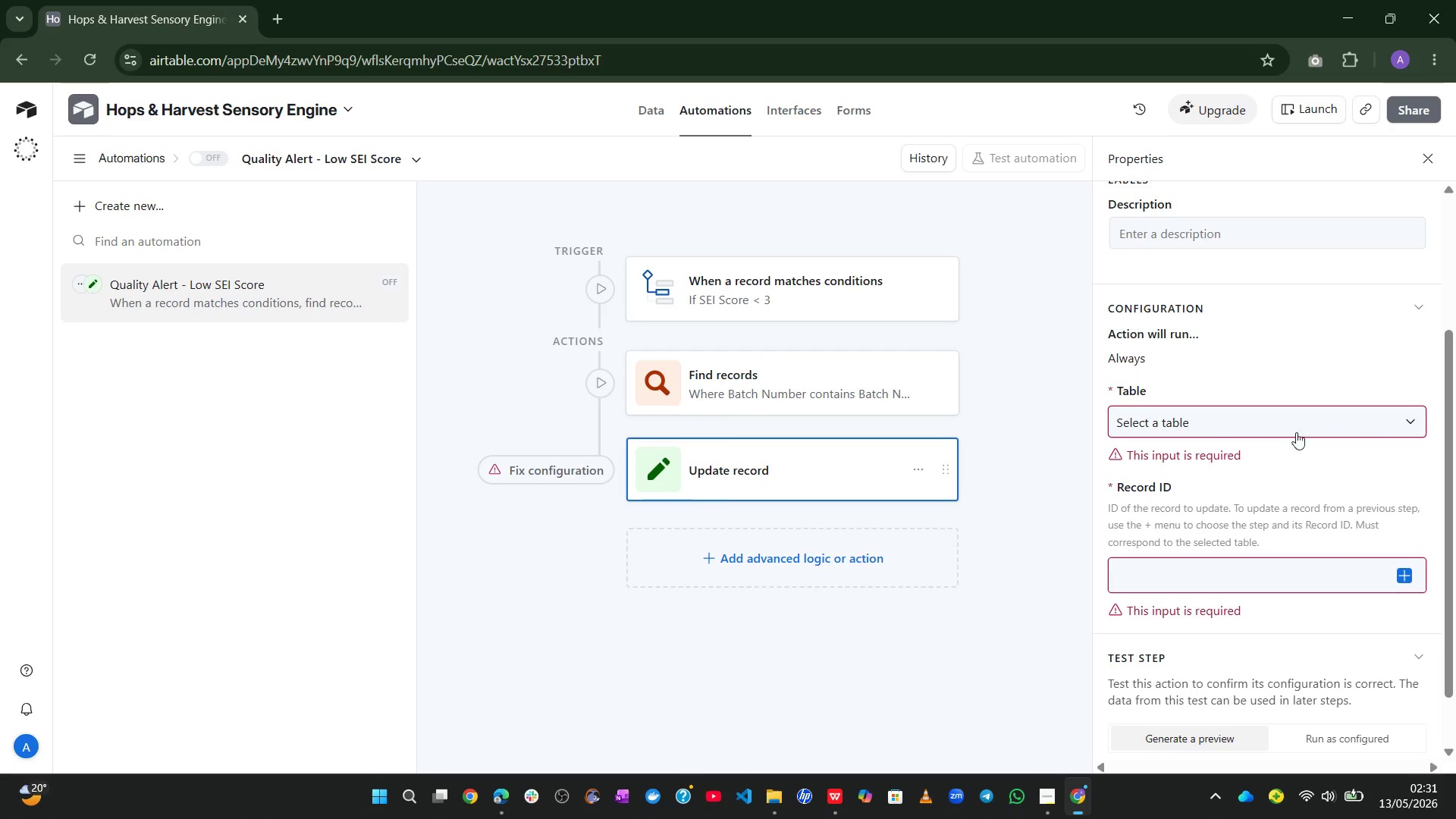 
left_click([1312, 419])
 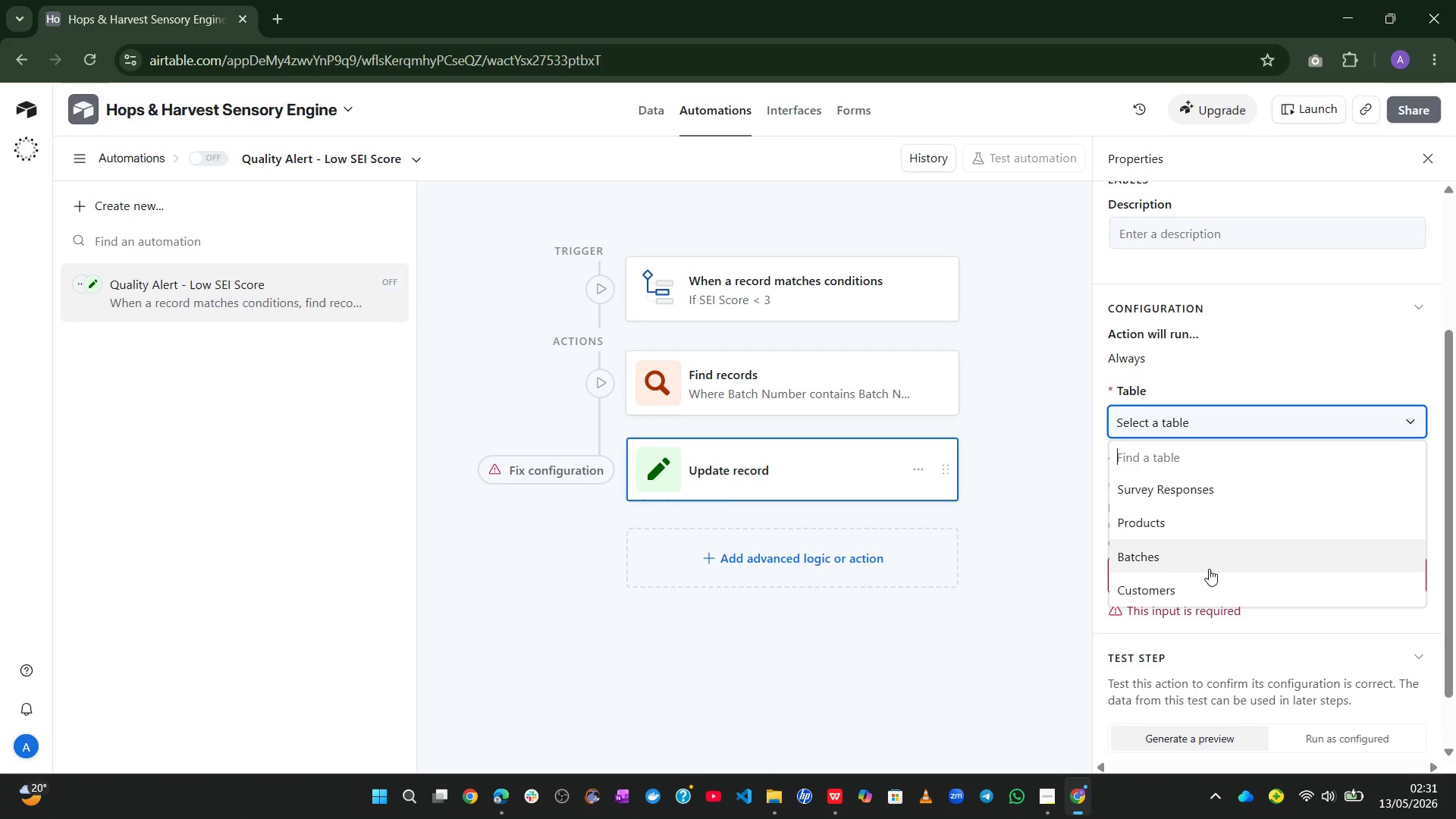 
left_click([1209, 569])
 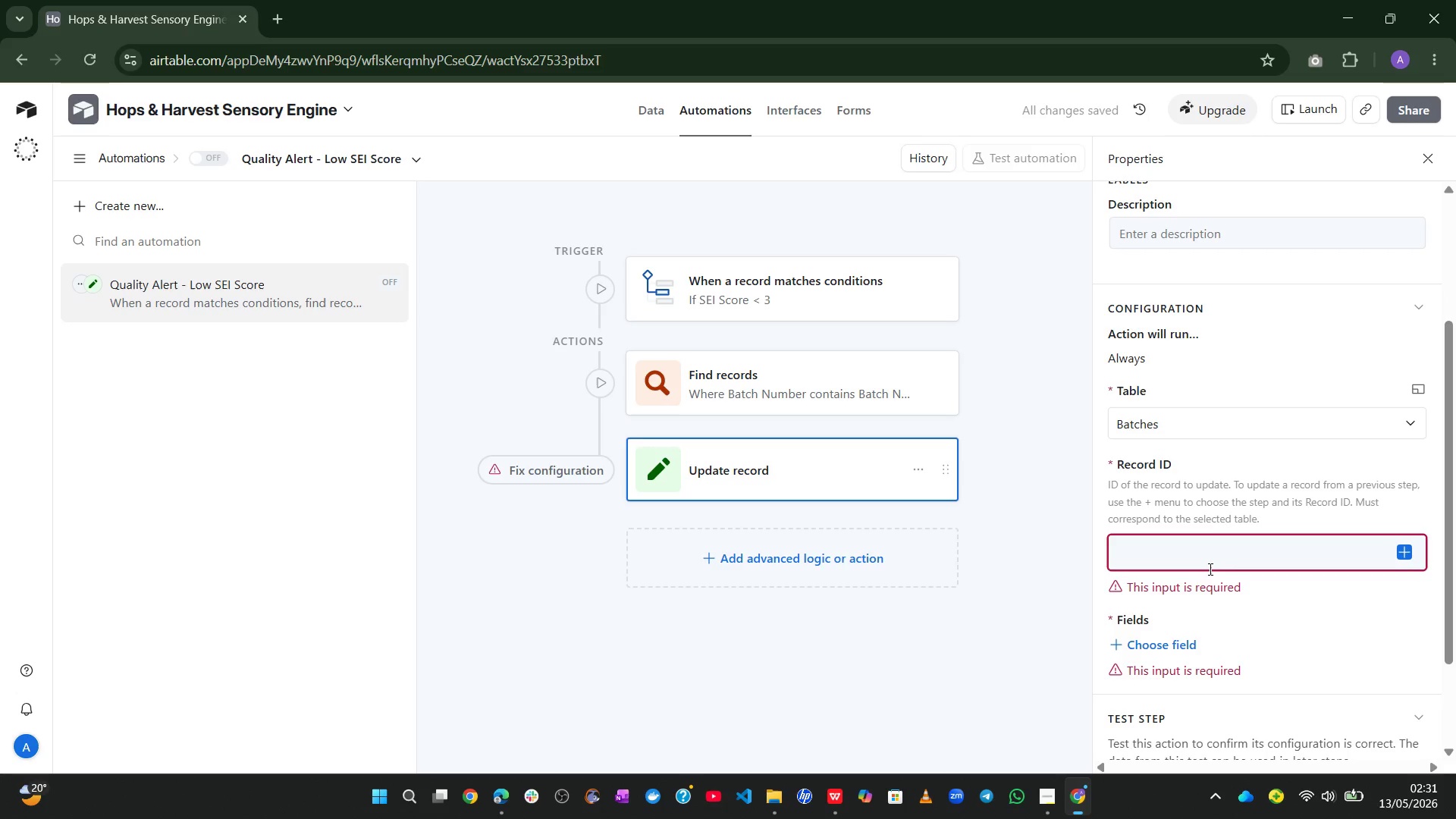 
wait(8.95)
 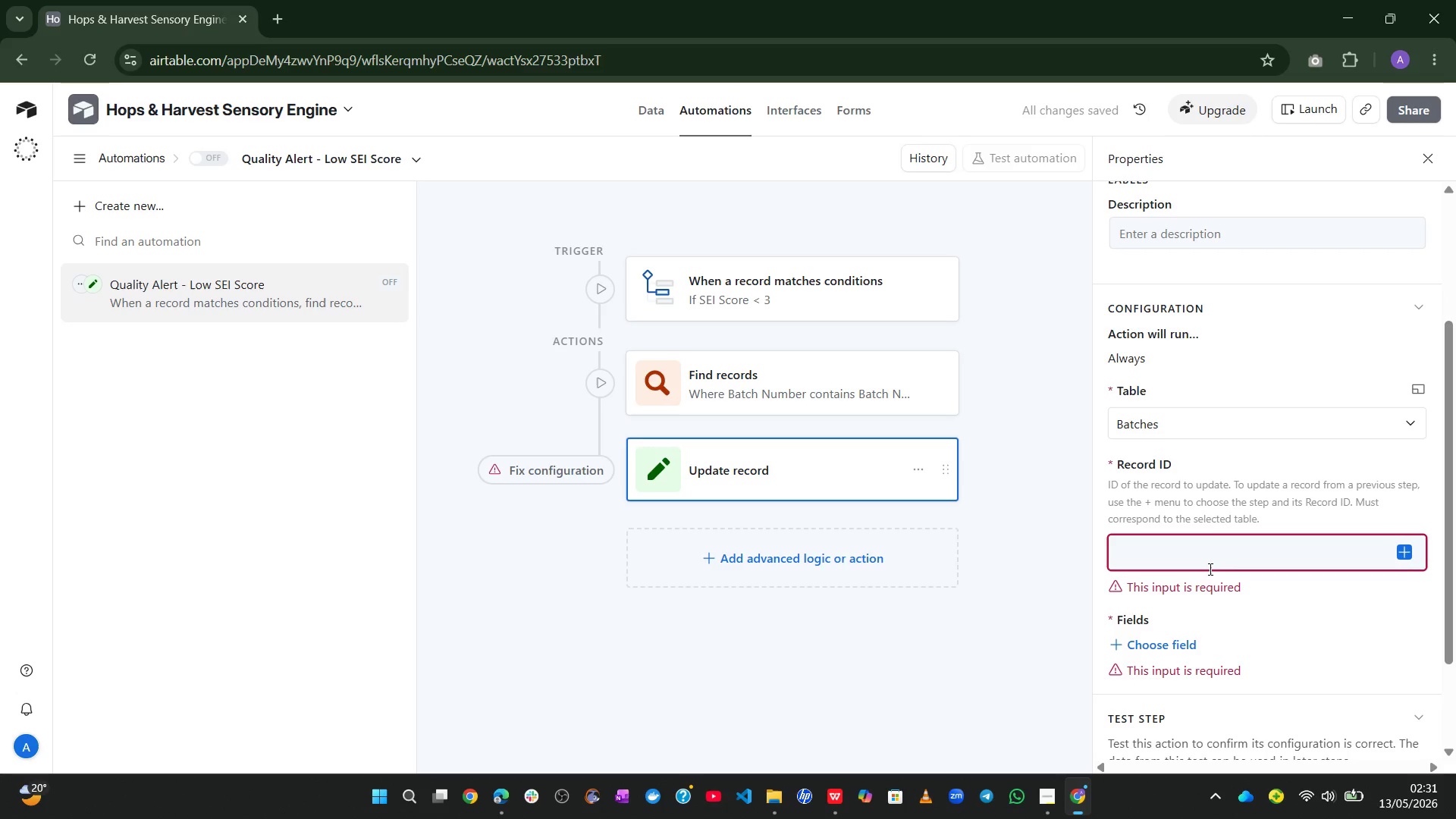 
left_click([1402, 554])
 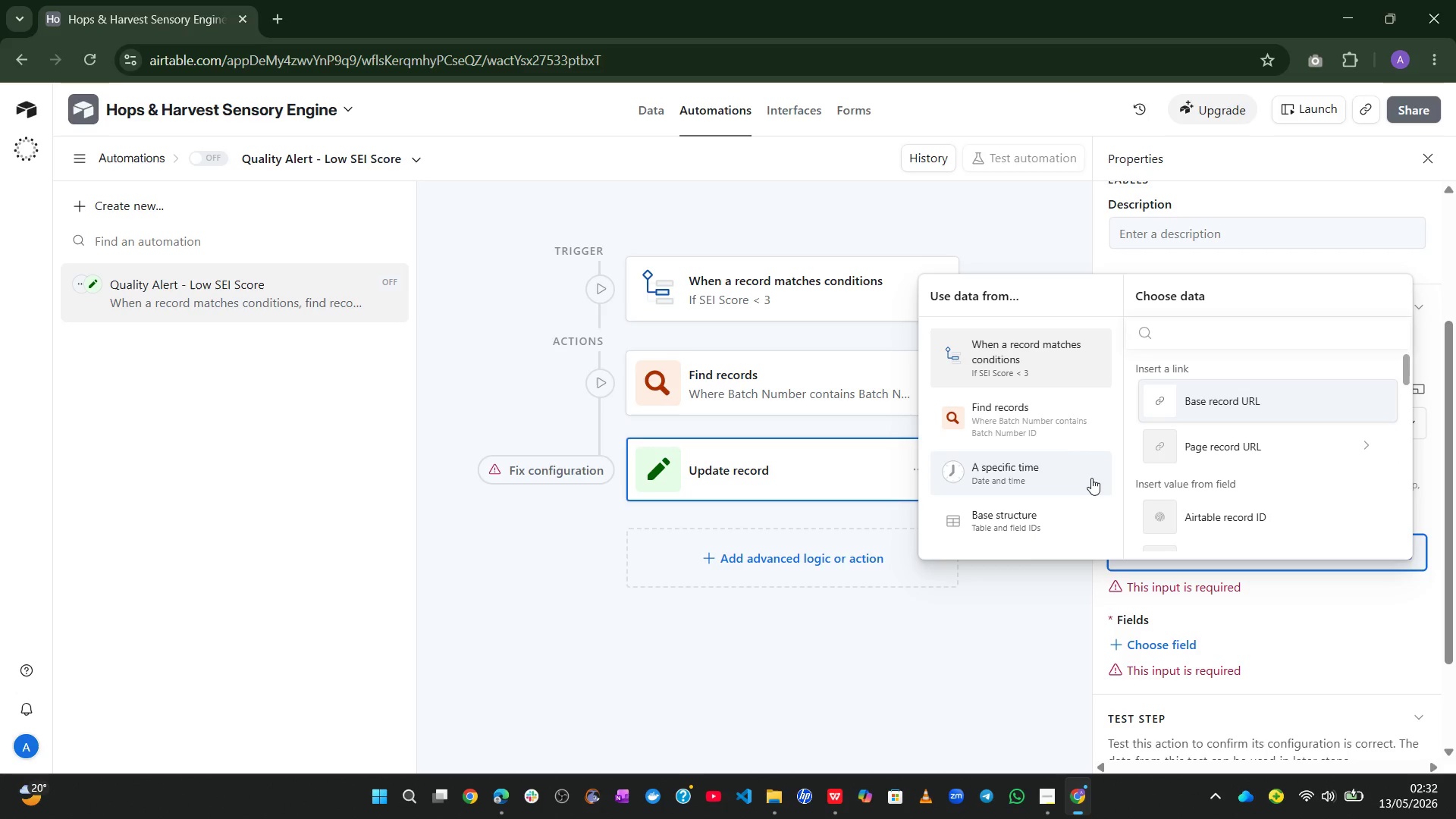 
wait(6.94)
 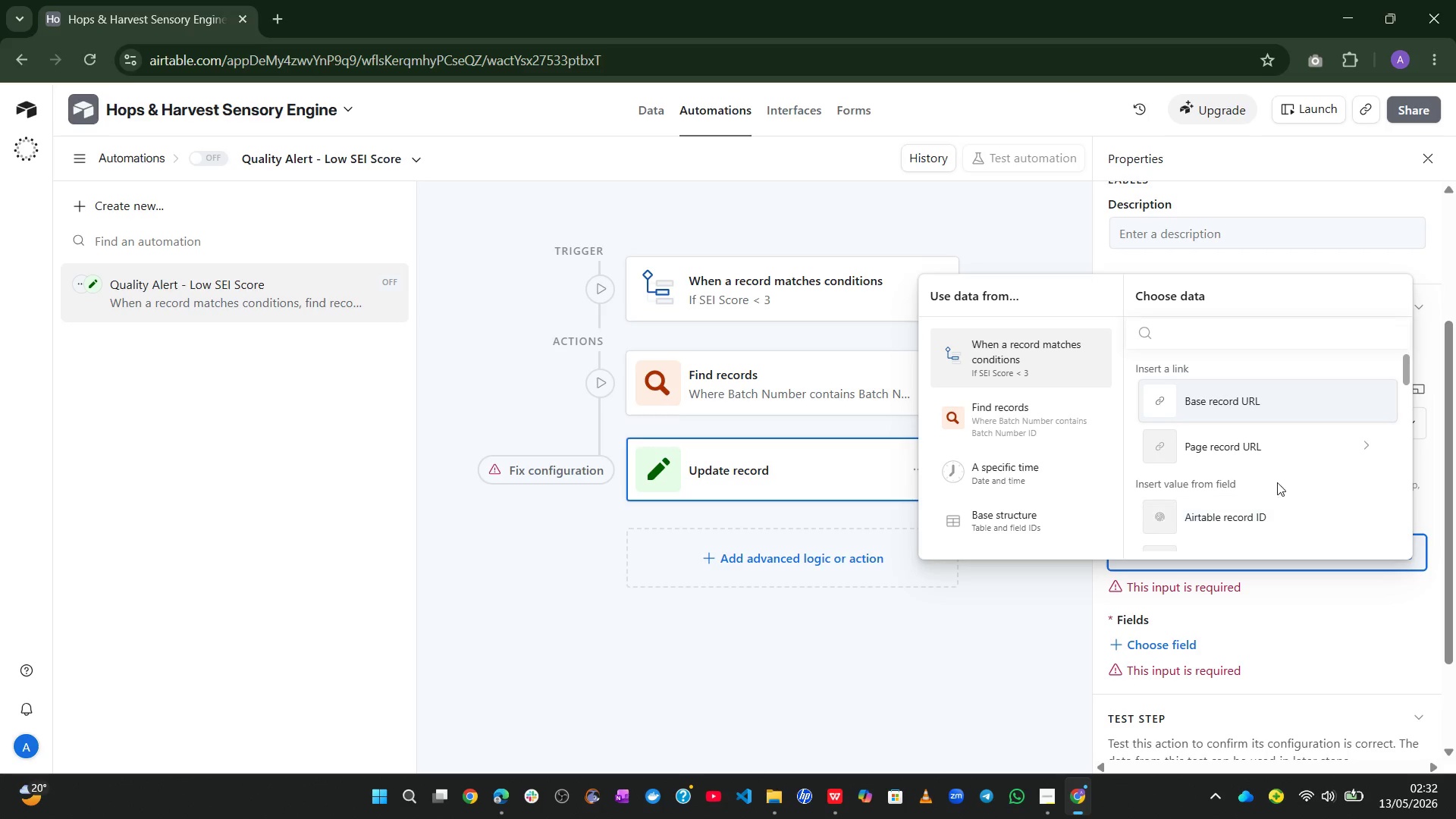 
left_click([1058, 422])
 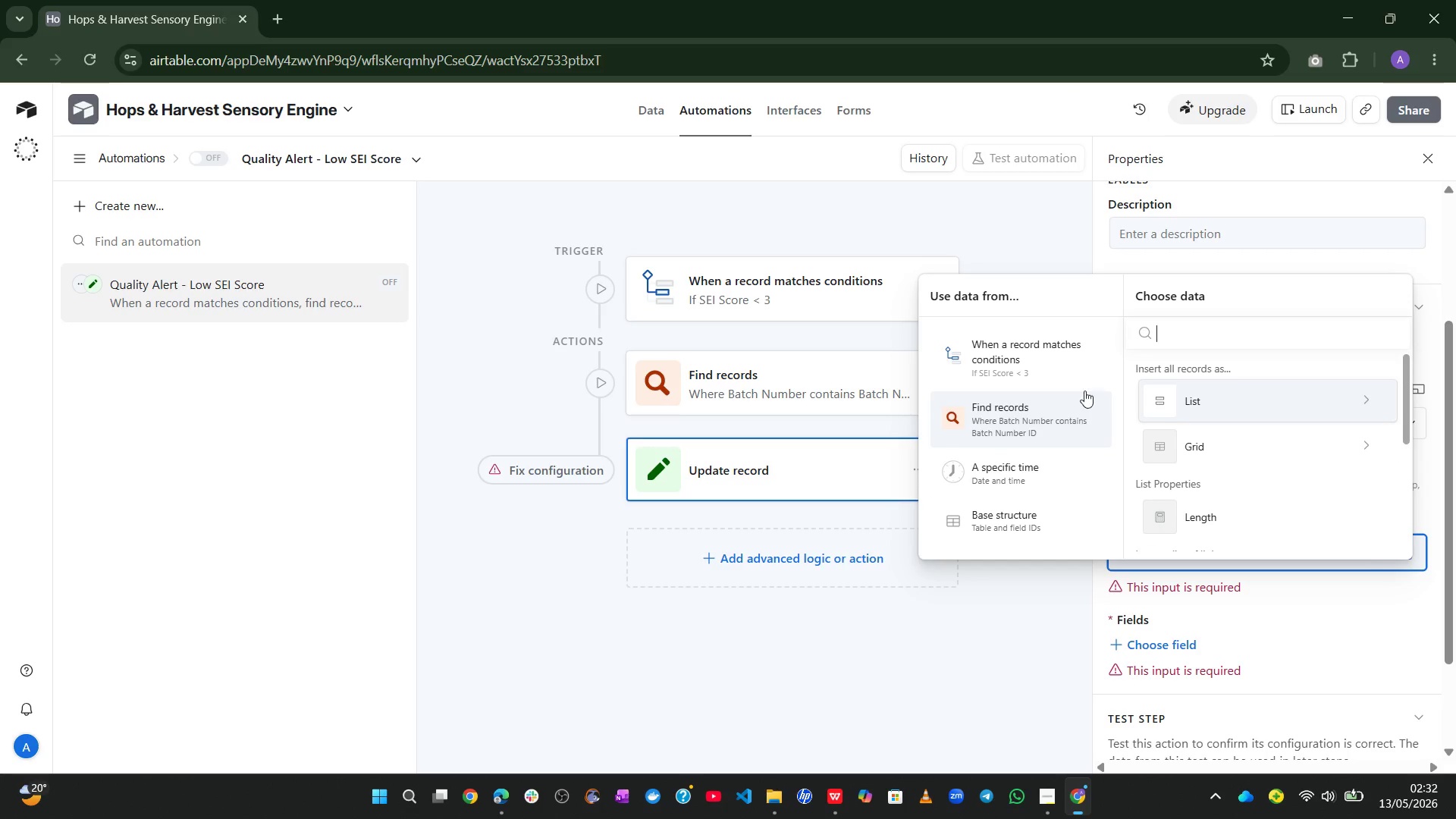 
left_click([1069, 361])
 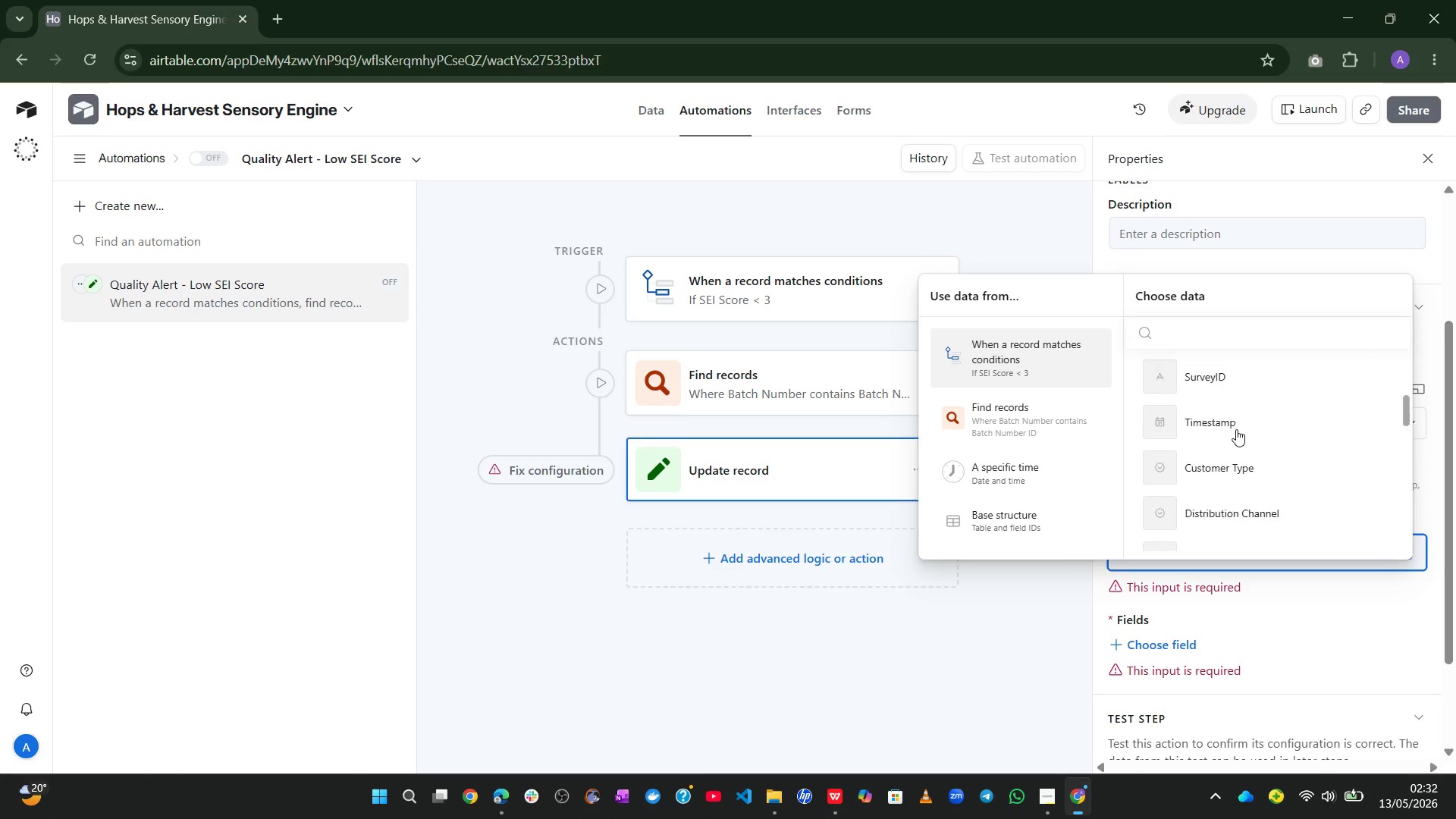 
wait(14.67)
 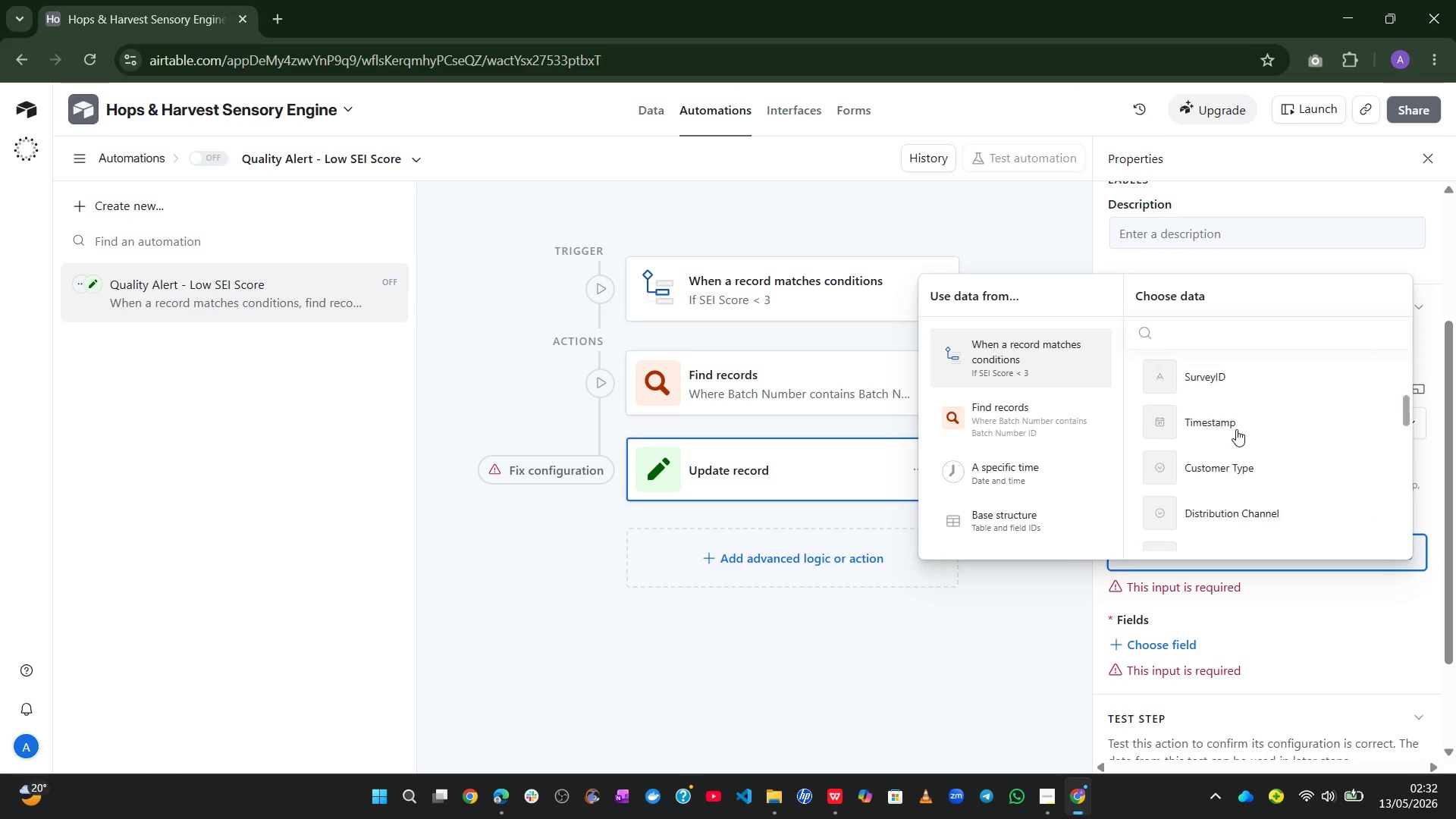 
left_click([1045, 400])
 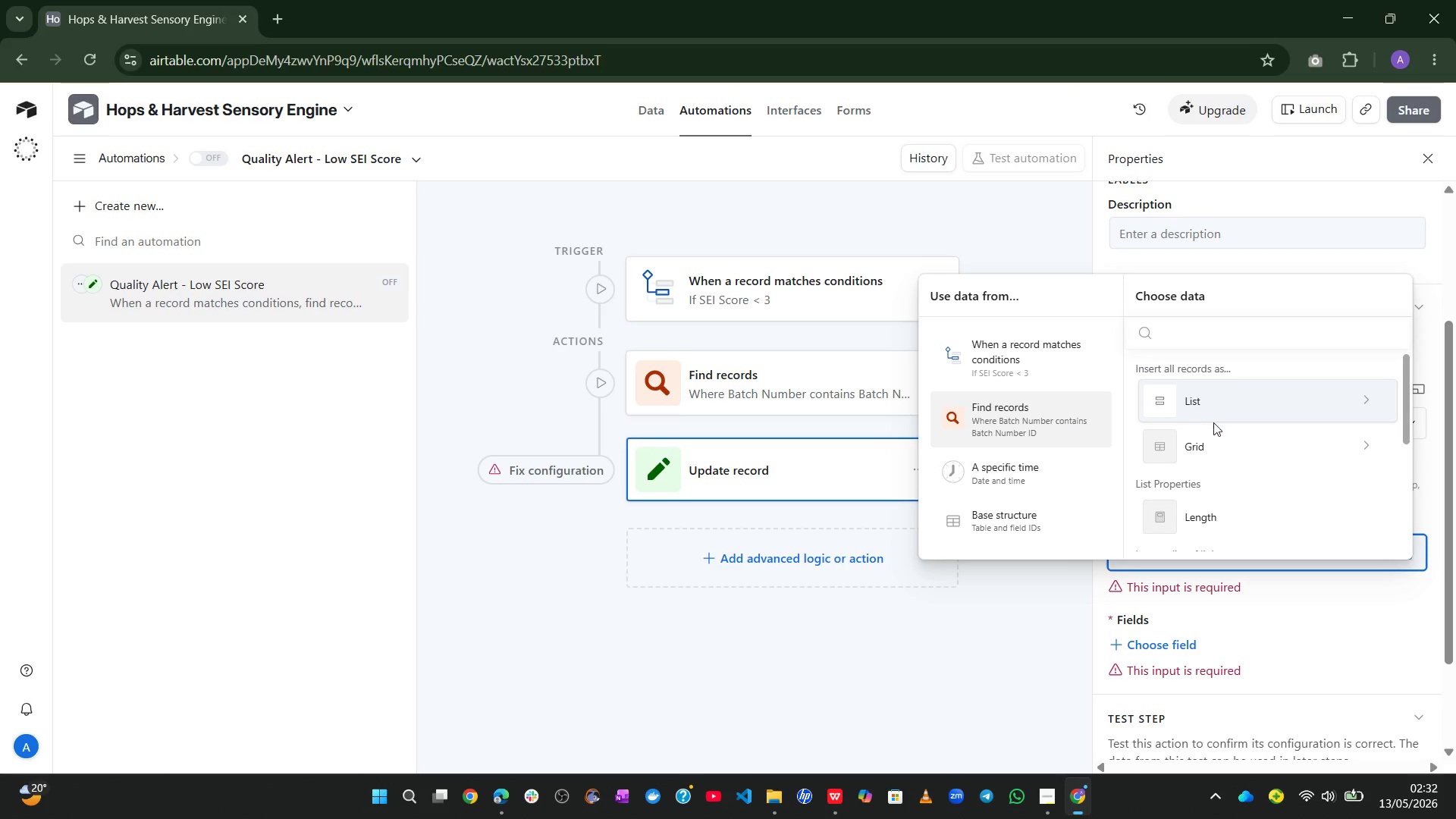 
mouse_move([1254, 431])
 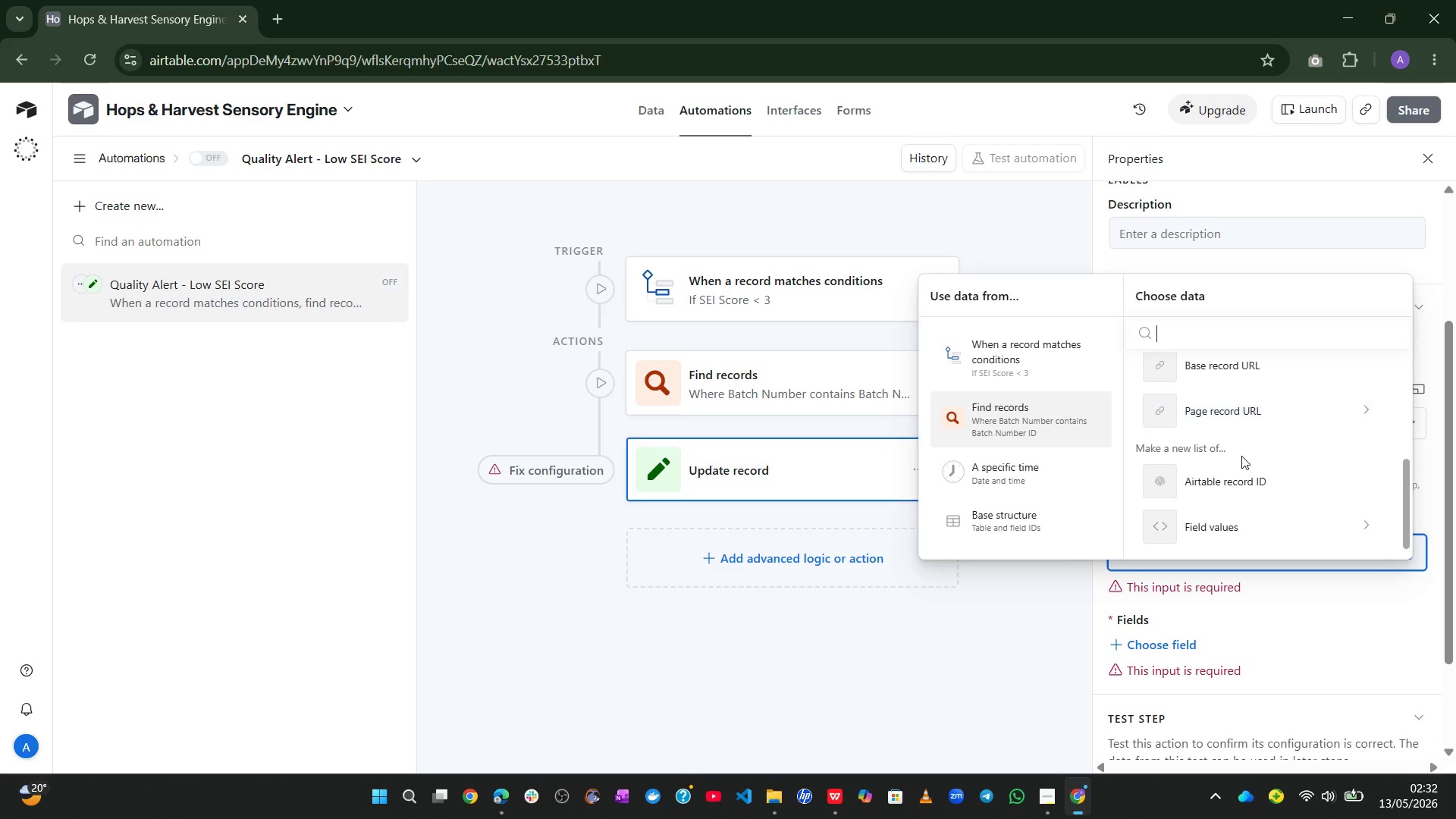 
mouse_move([1238, 431])
 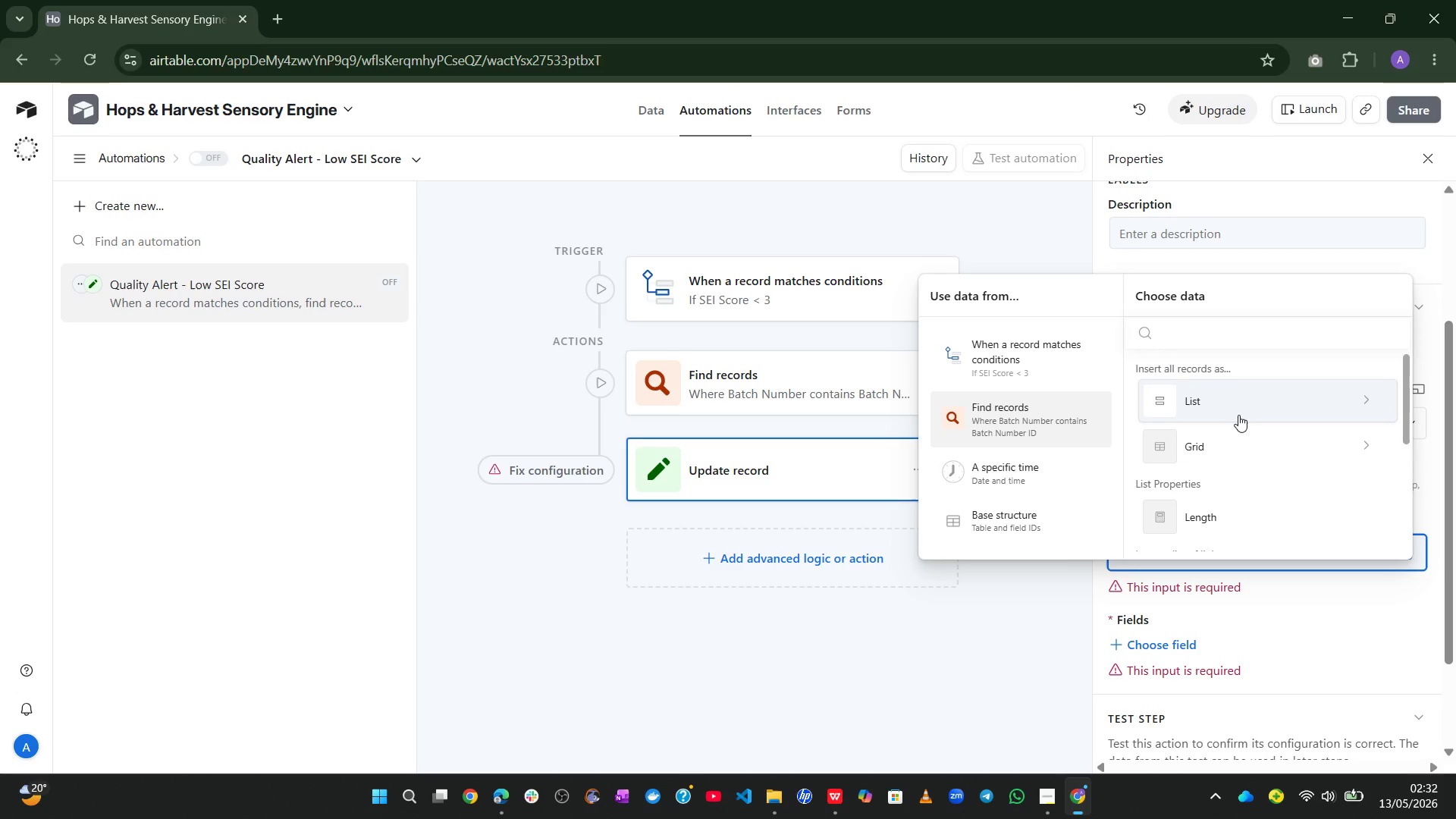 
mouse_move([1222, 432])
 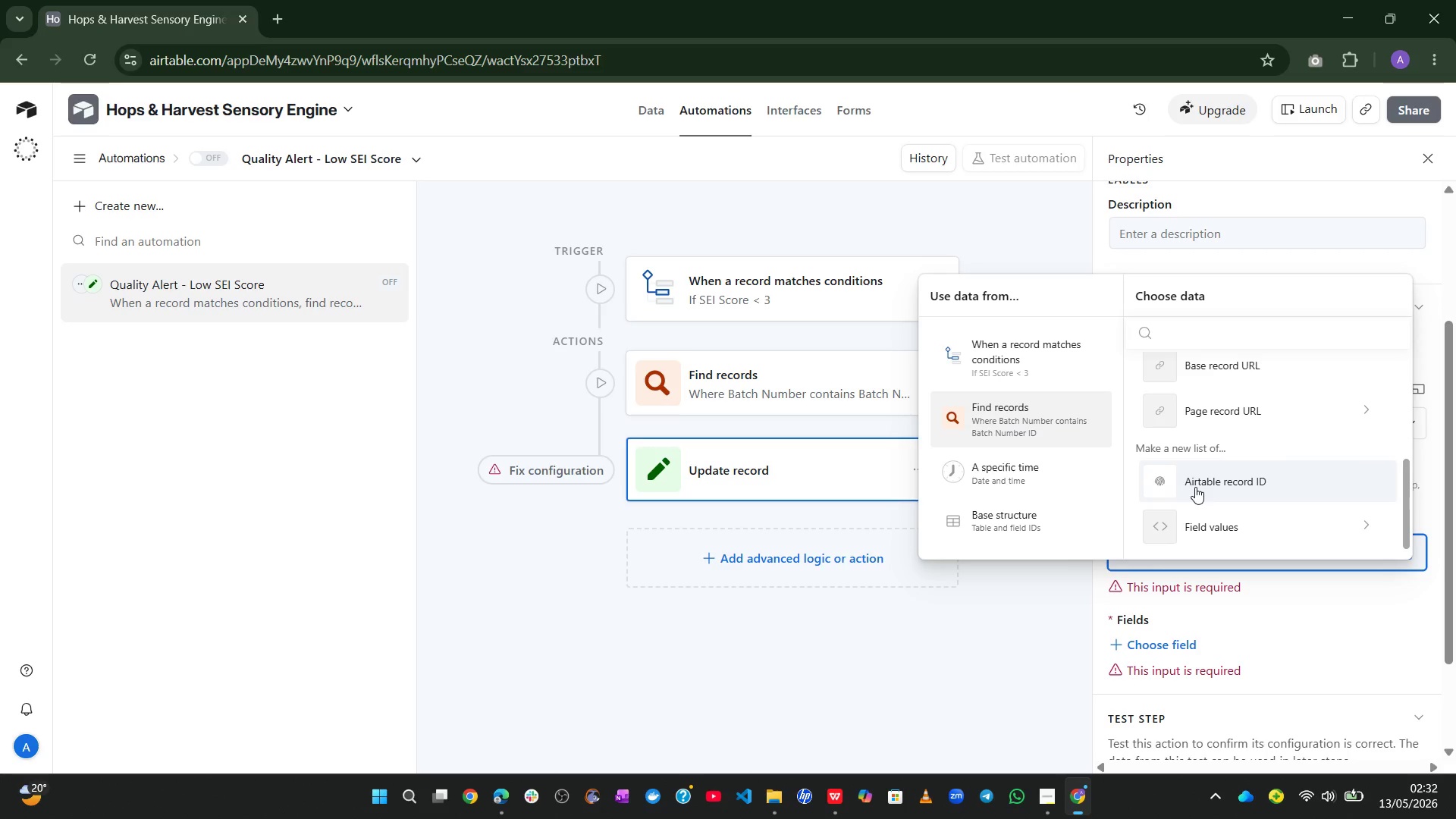 
left_click([1195, 487])
 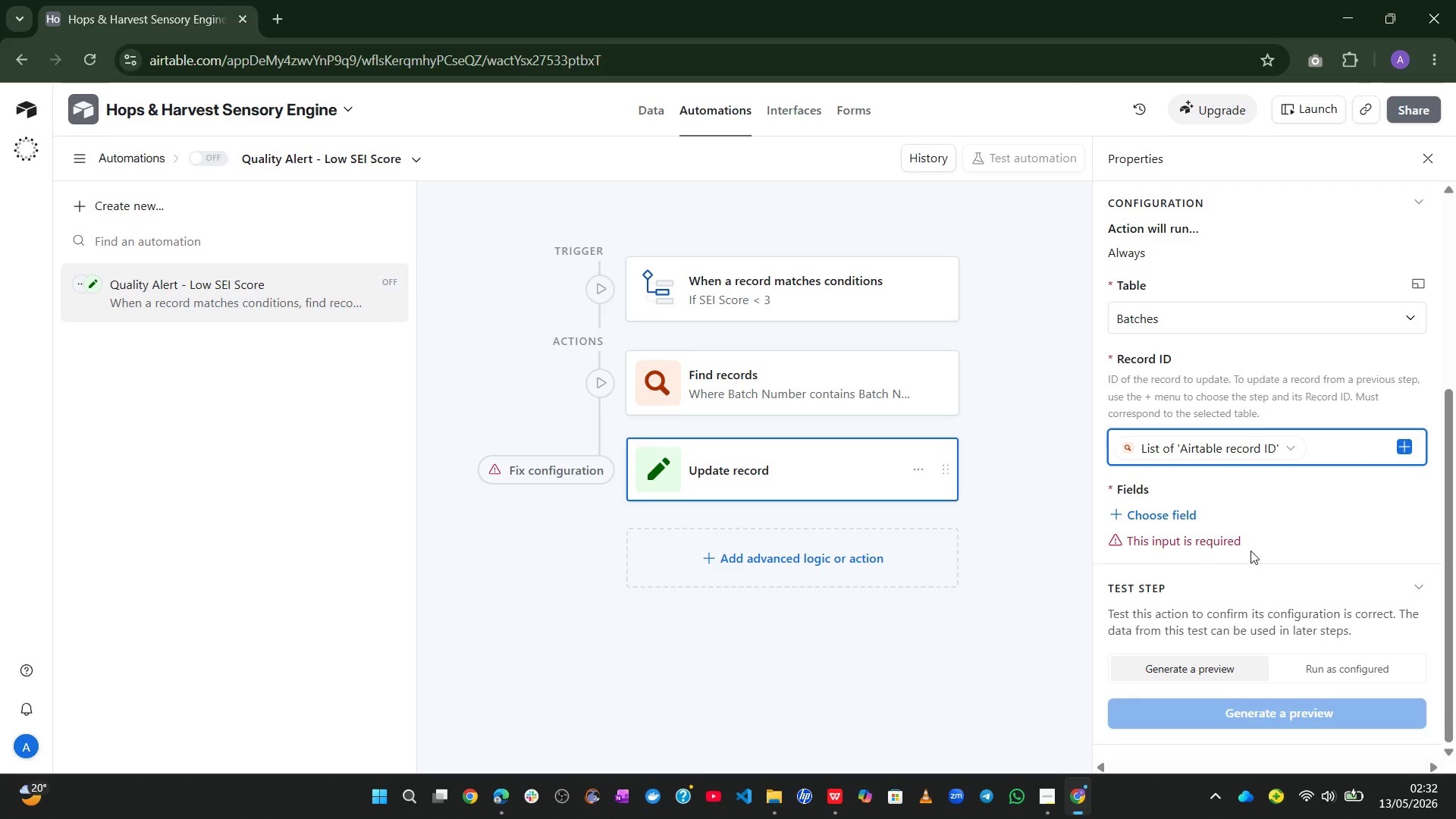 
wait(13.62)
 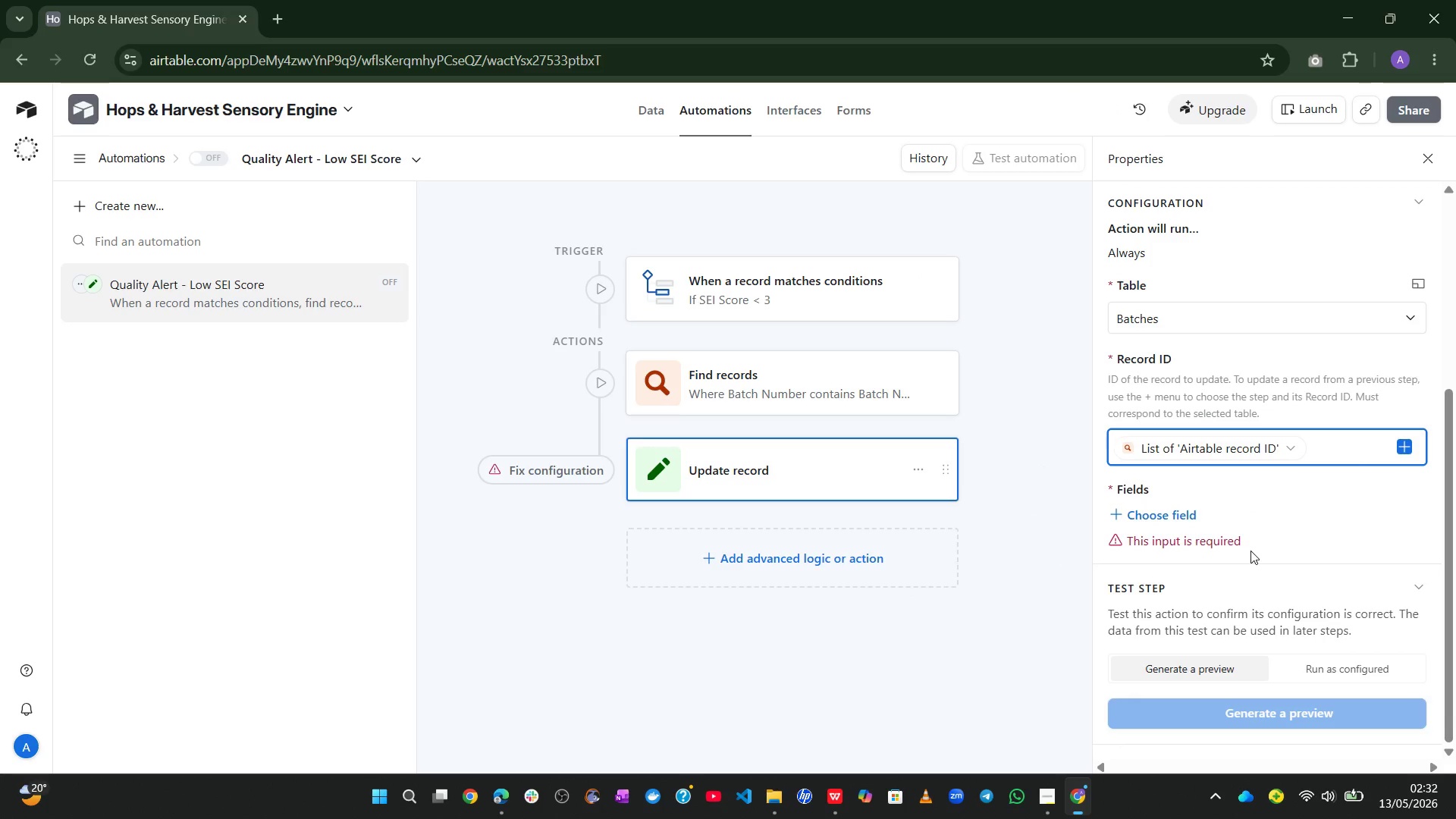 
left_click([1131, 513])
 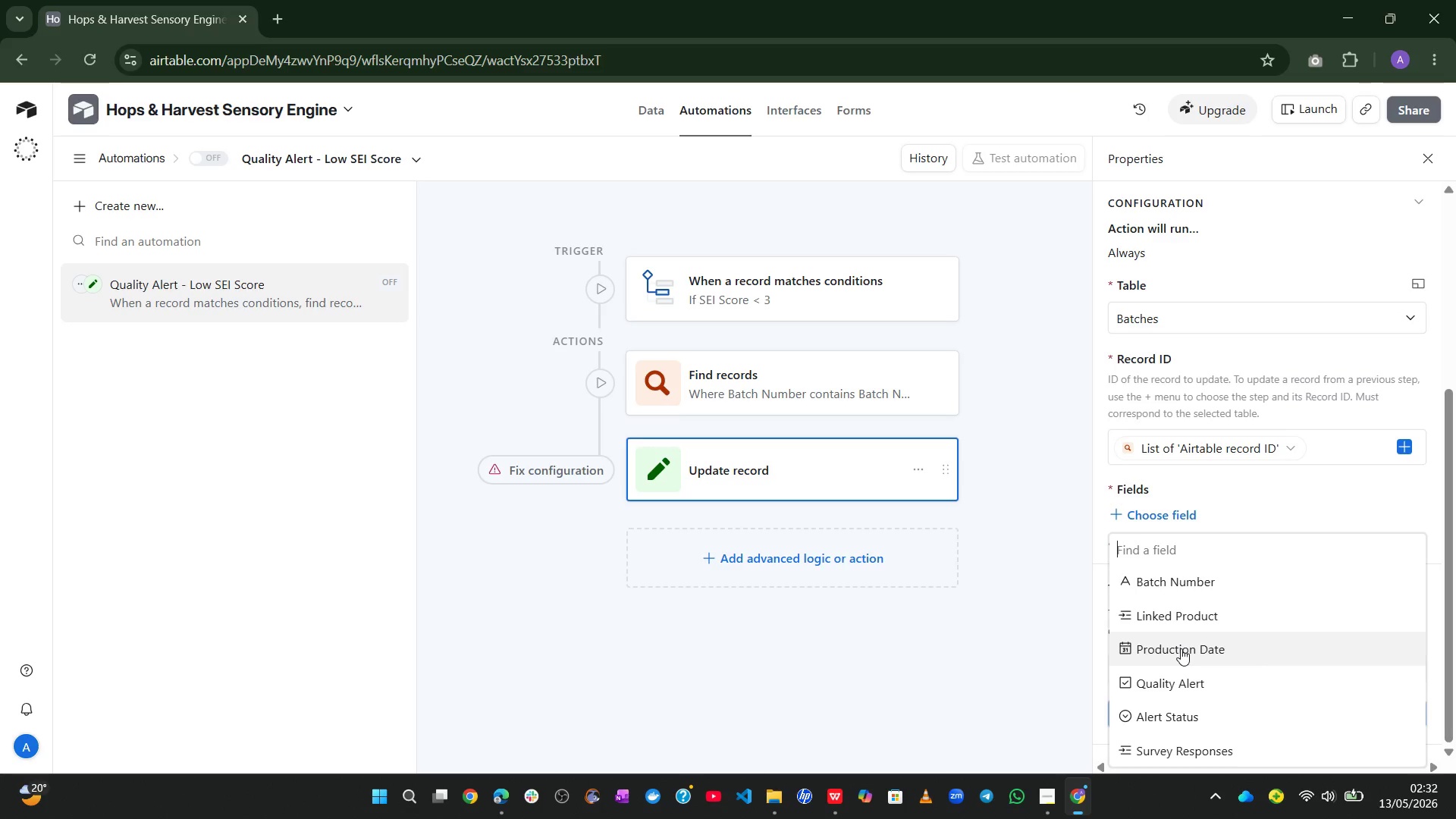 
left_click([1169, 683])
 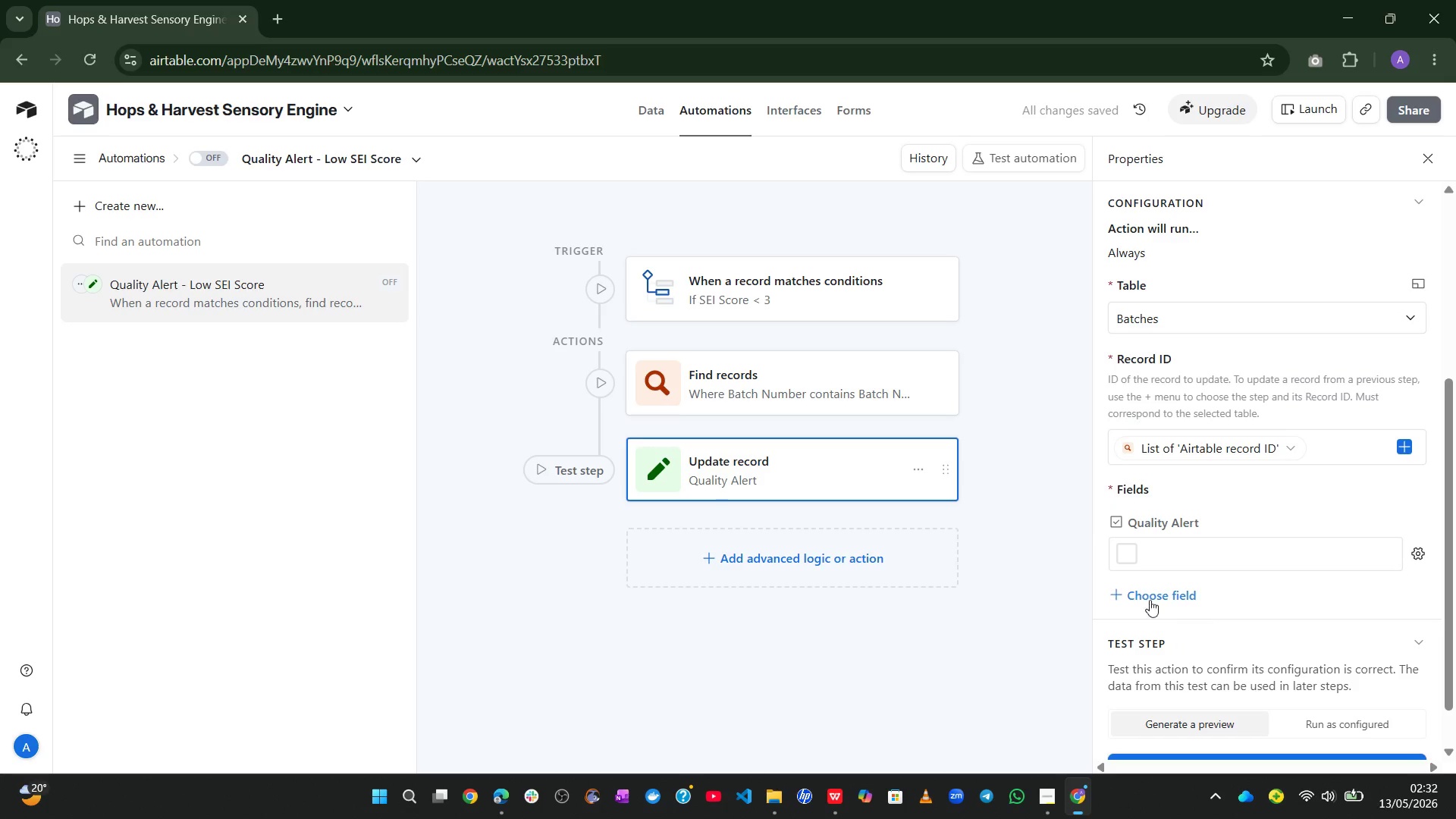 
left_click([1130, 563])
 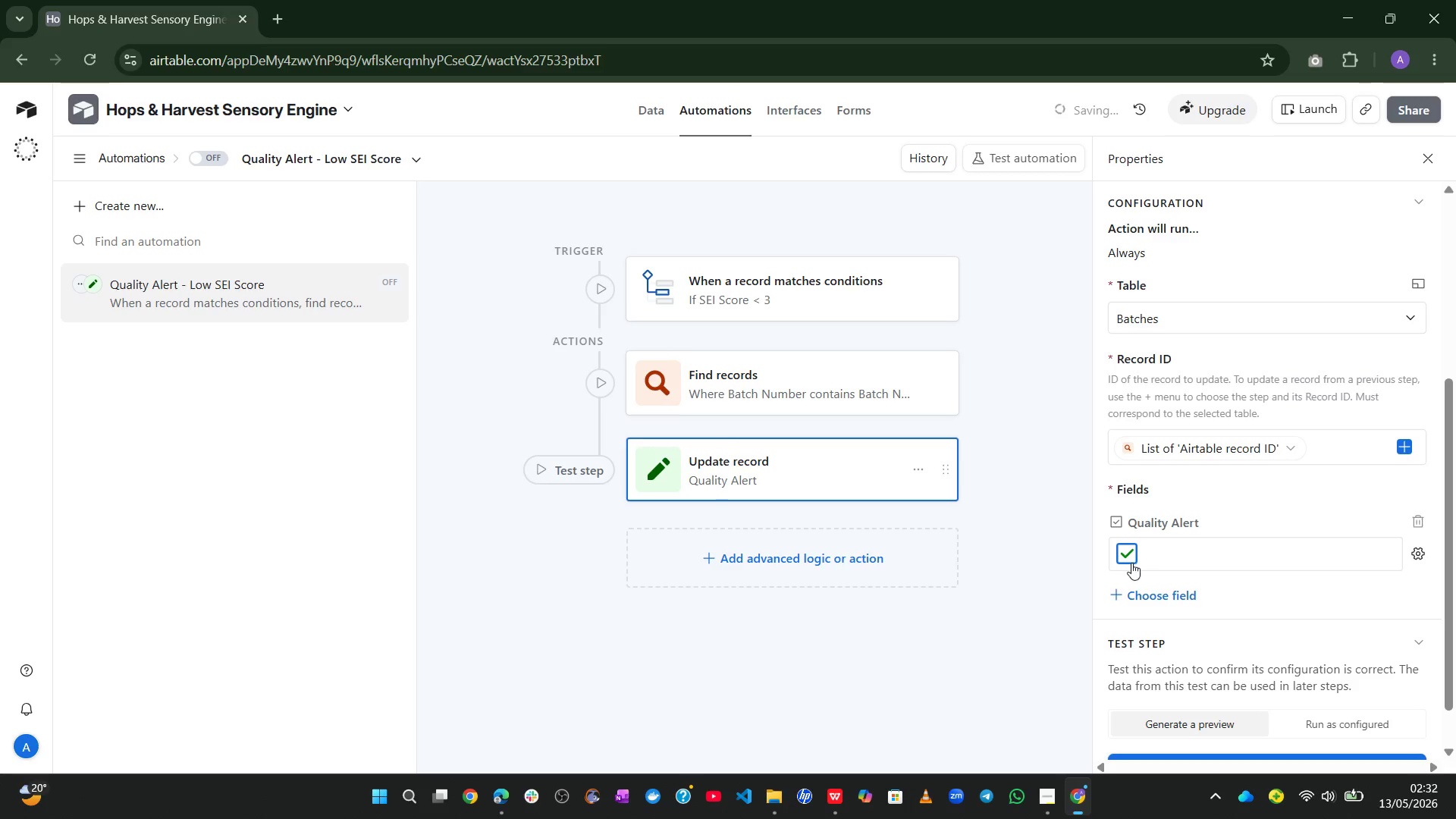 
mouse_move([1287, 621])
 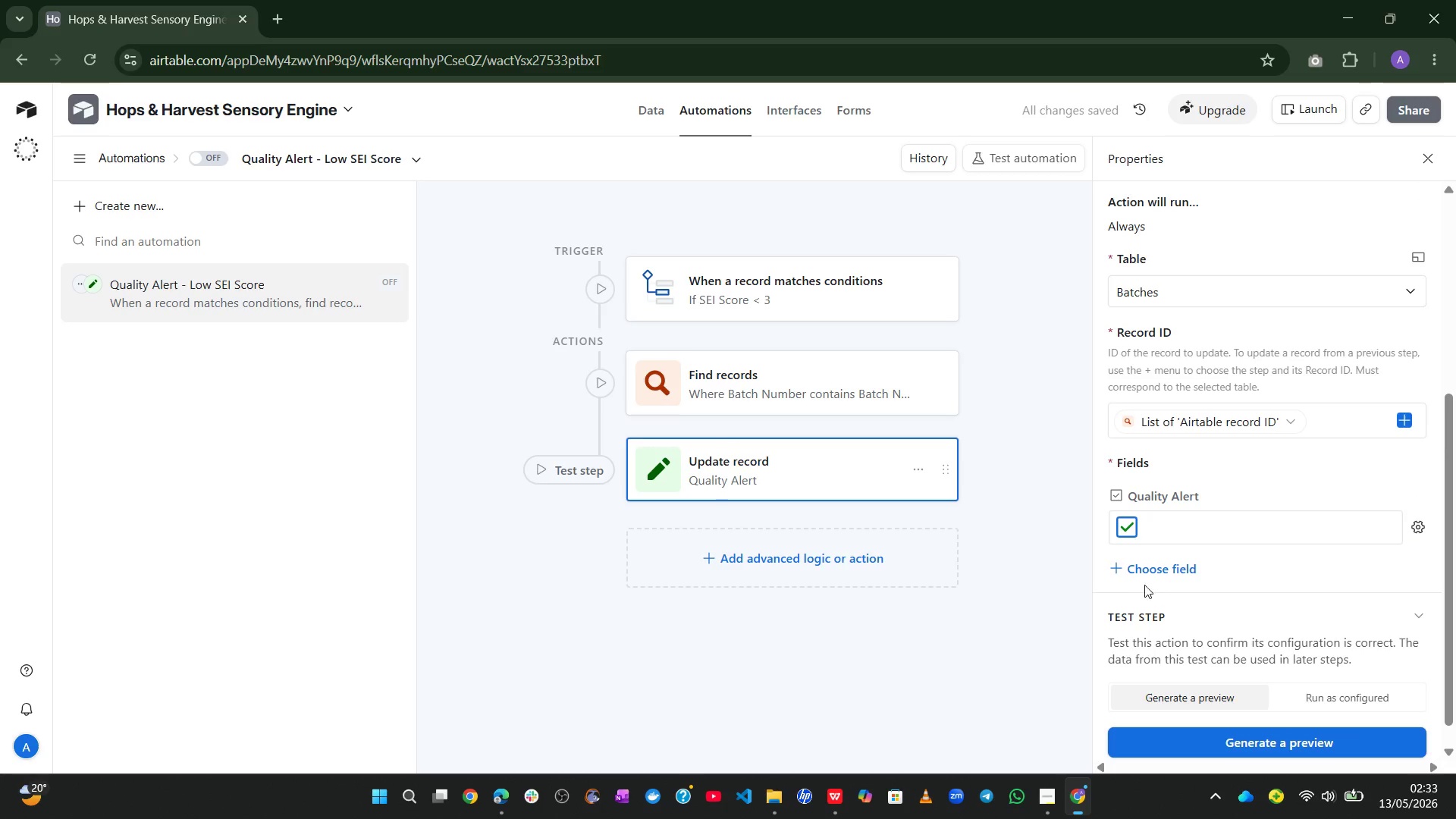 
left_click([1137, 576])
 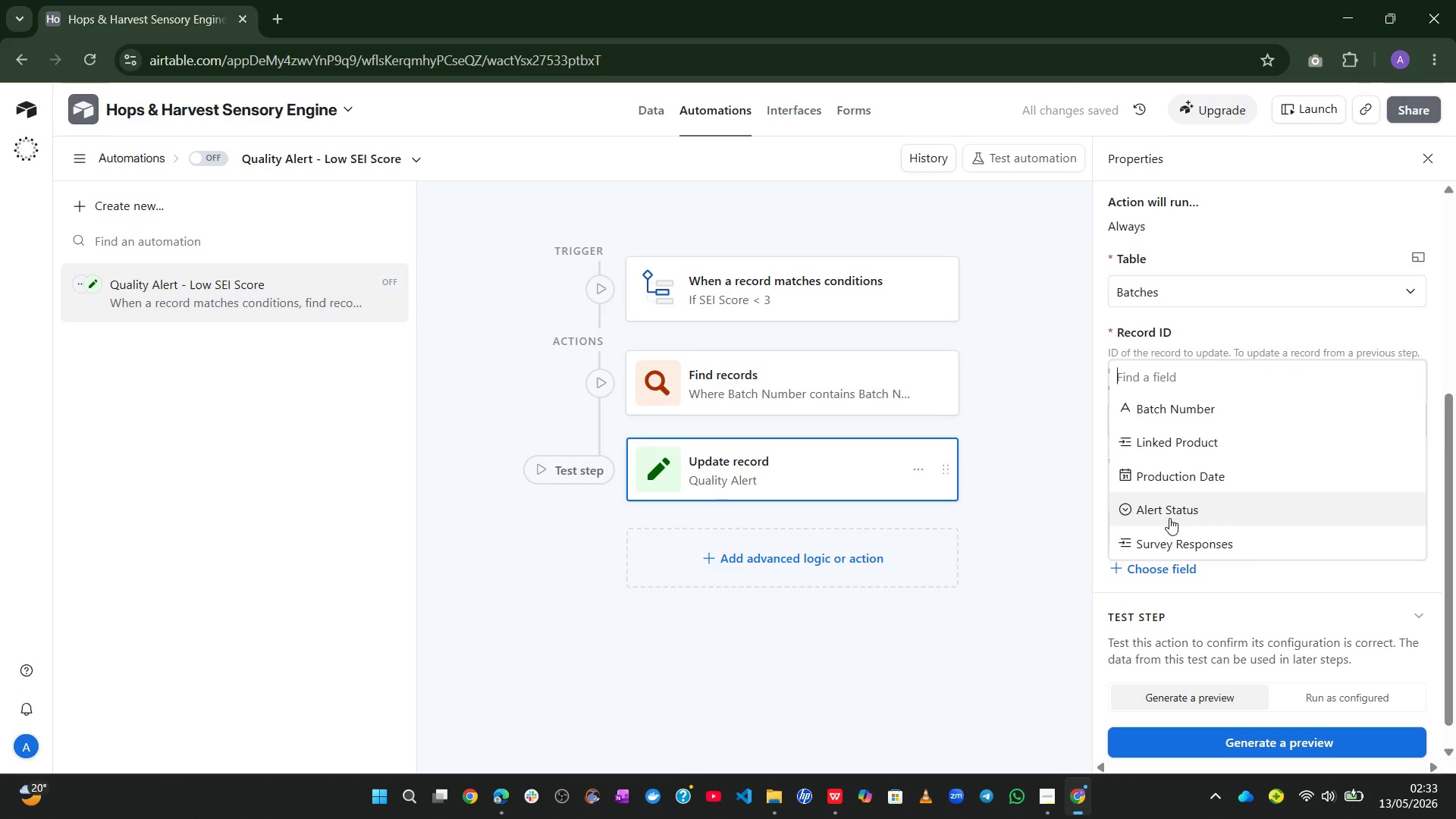 
left_click([1169, 518])
 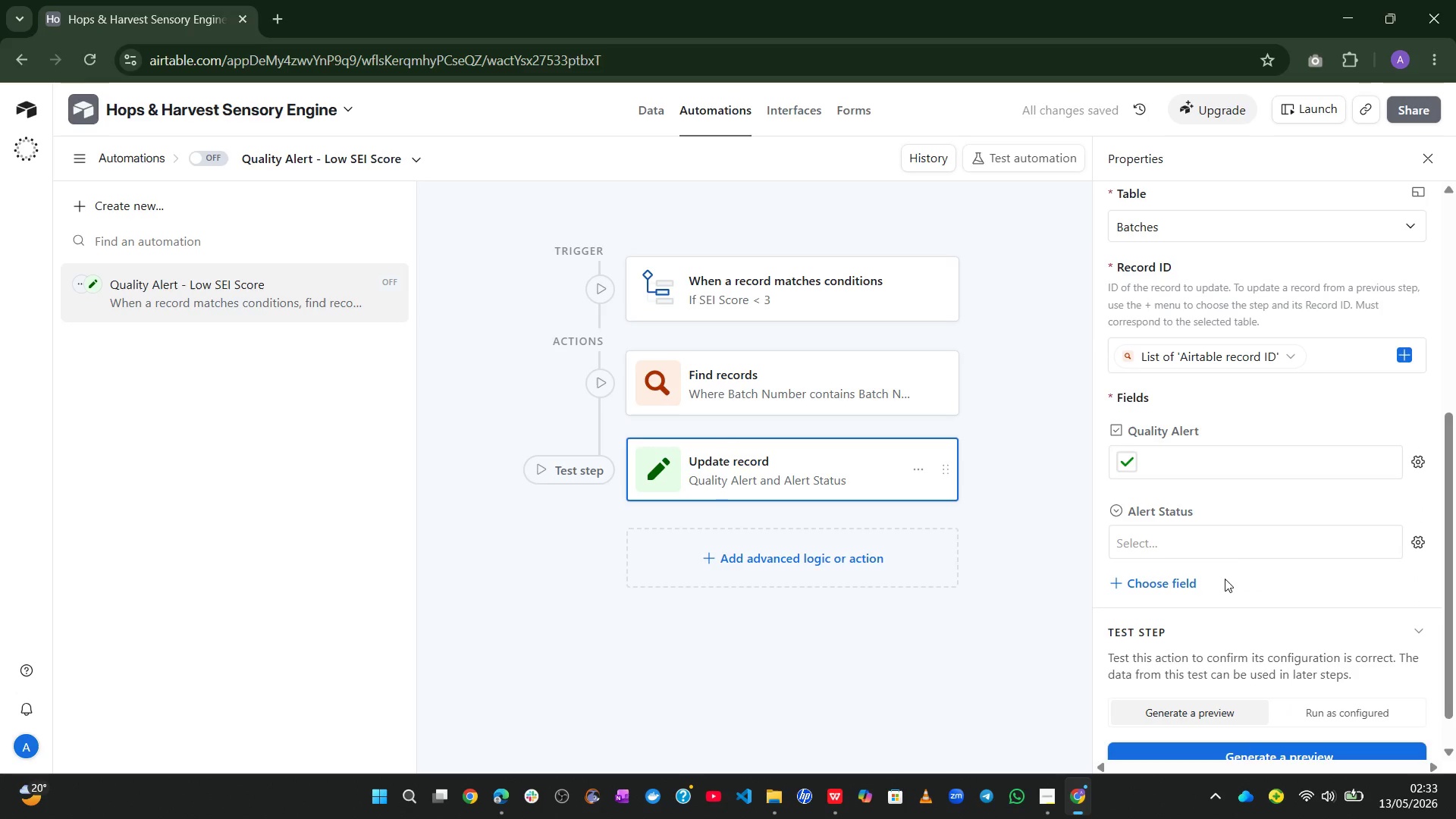 
left_click([1231, 542])
 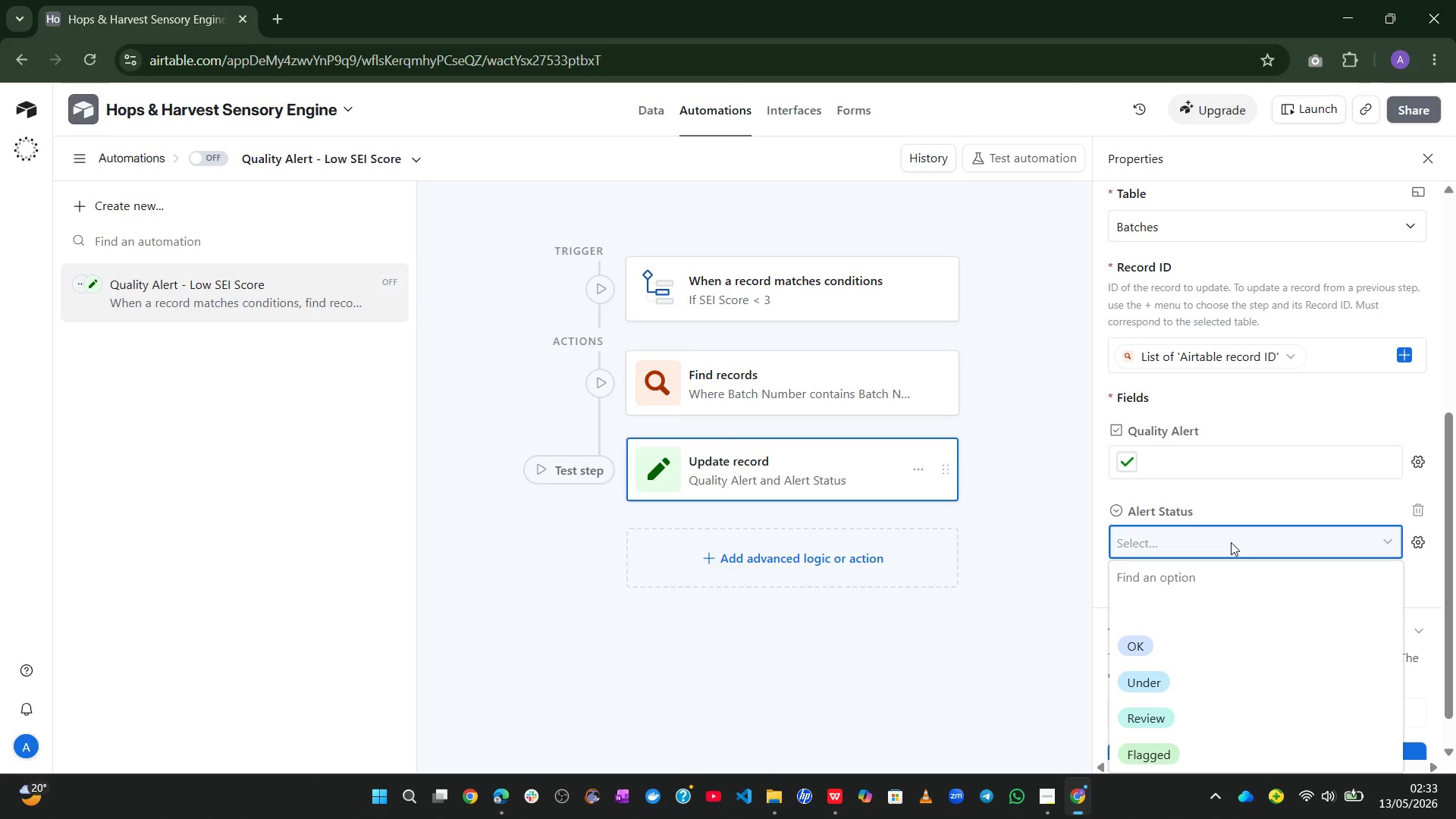 
wait(7.92)
 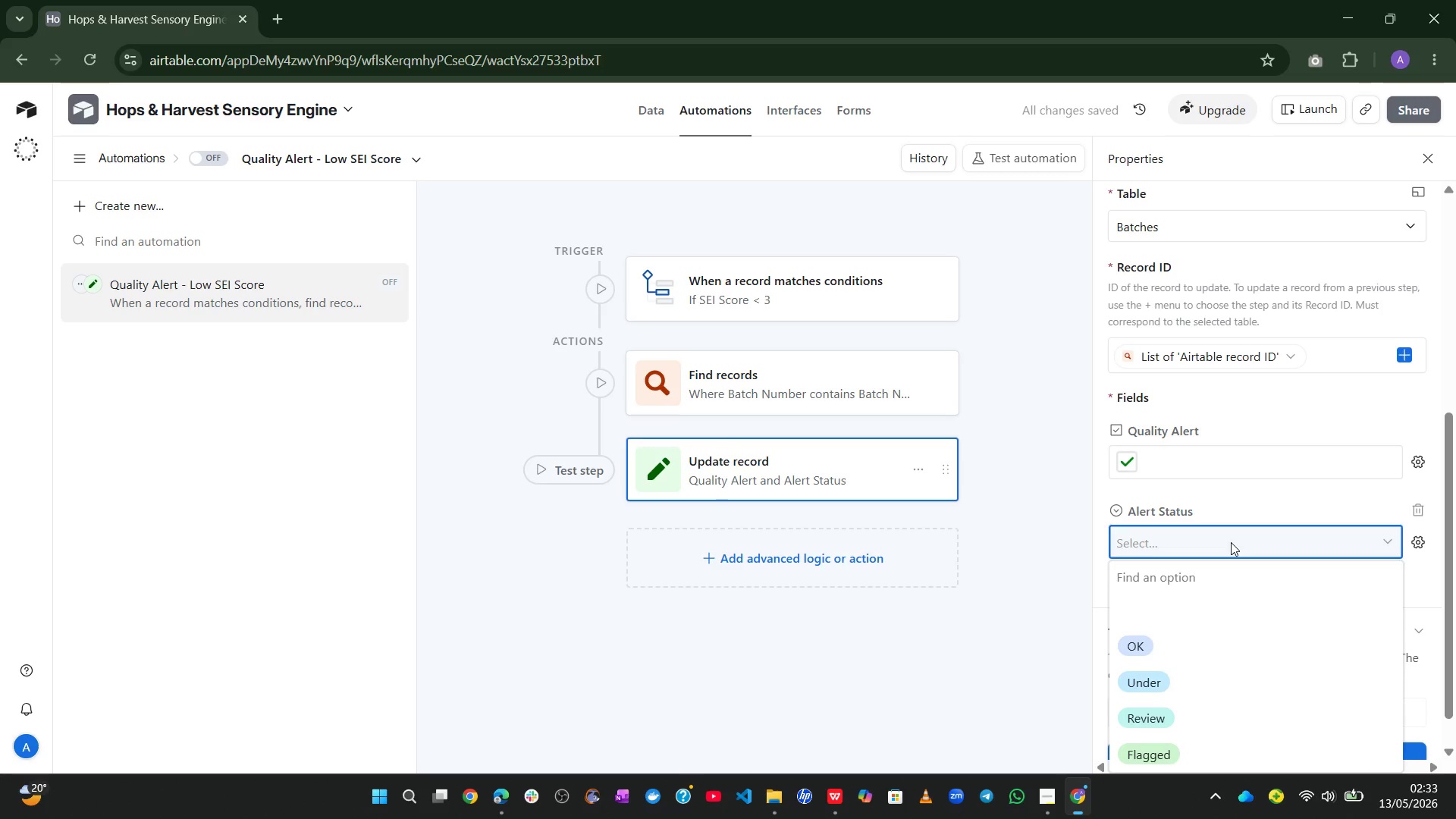 
left_click([1146, 704])
 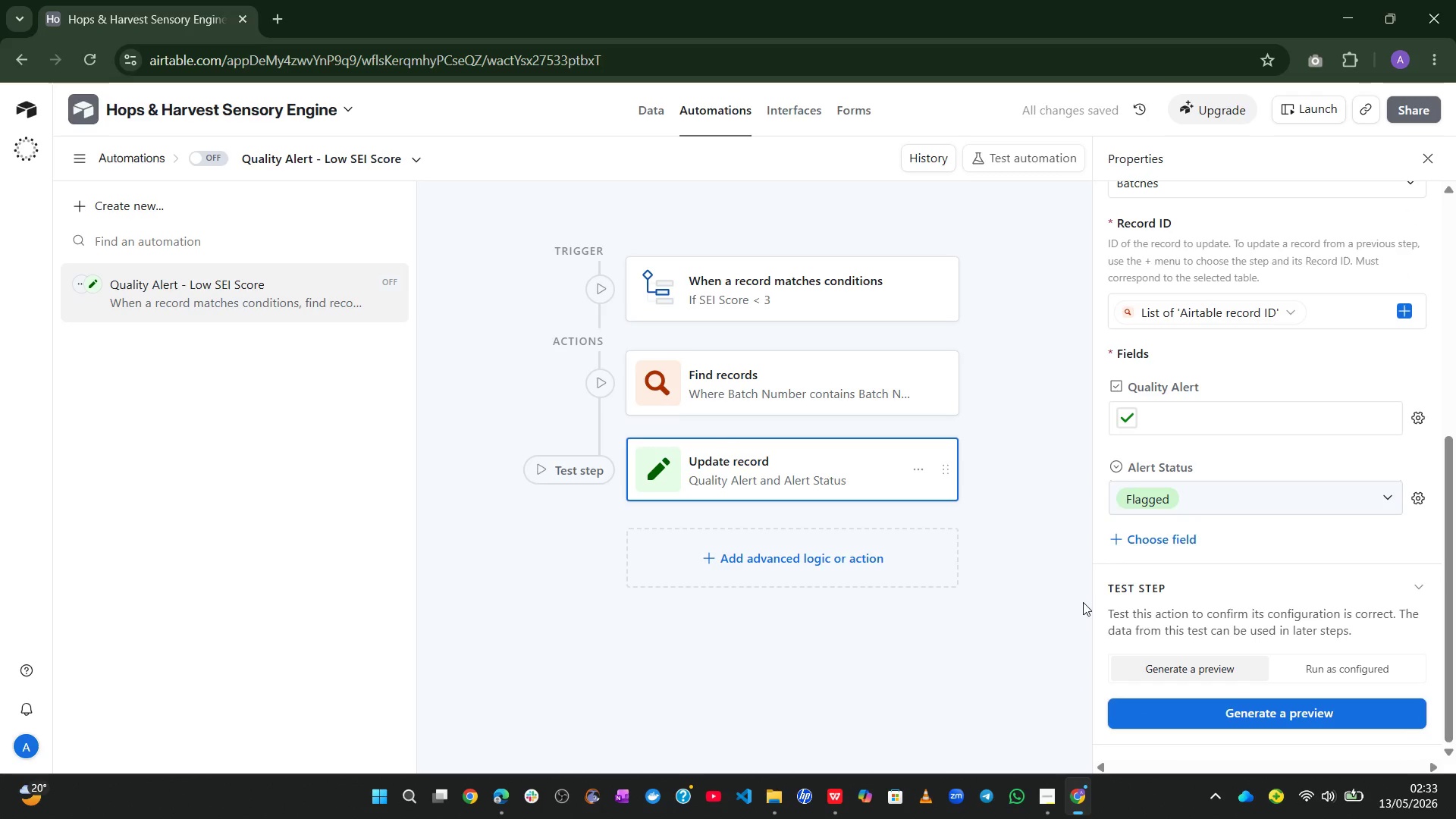 
wait(6.7)
 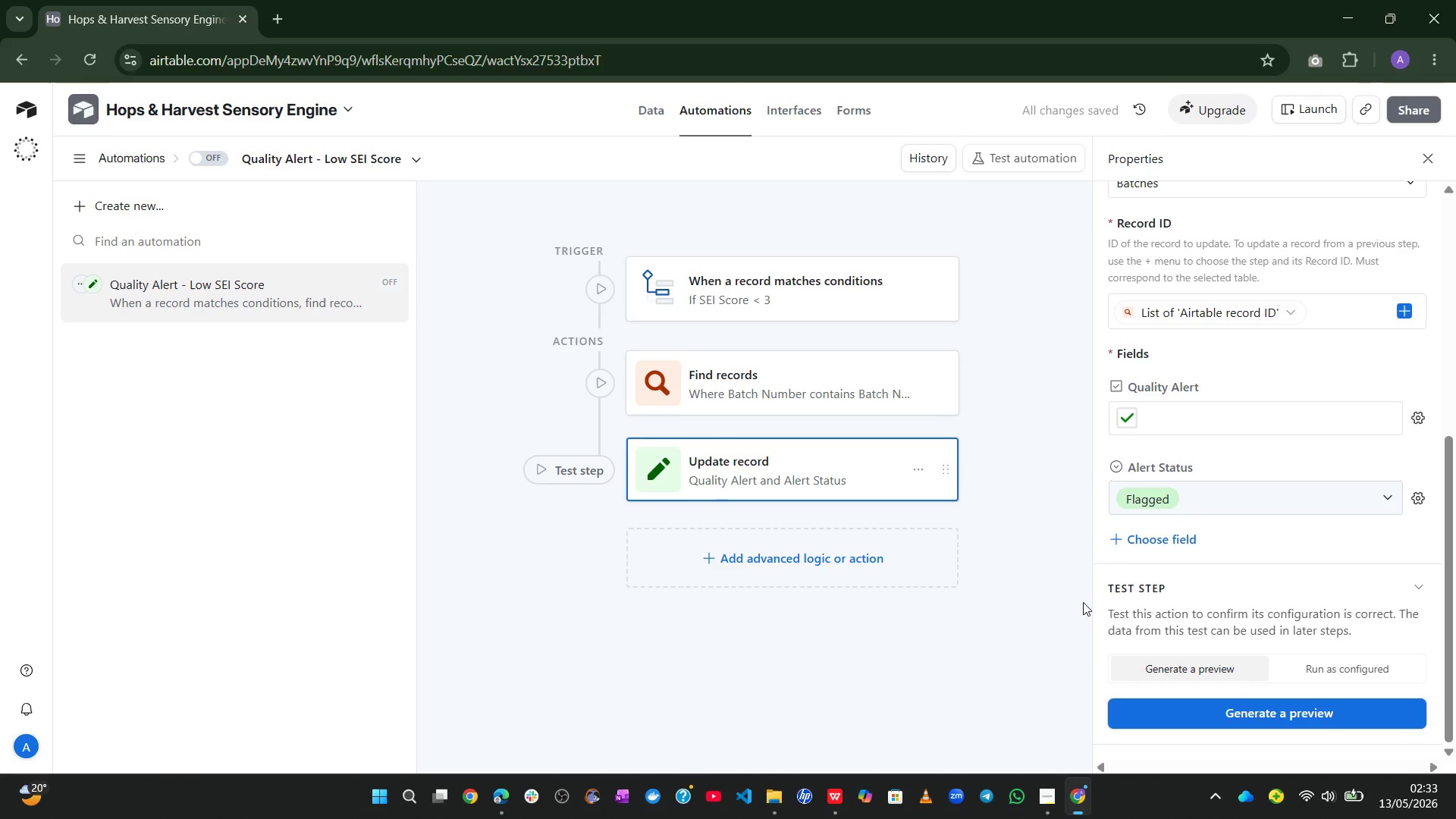 
left_click([796, 566])
 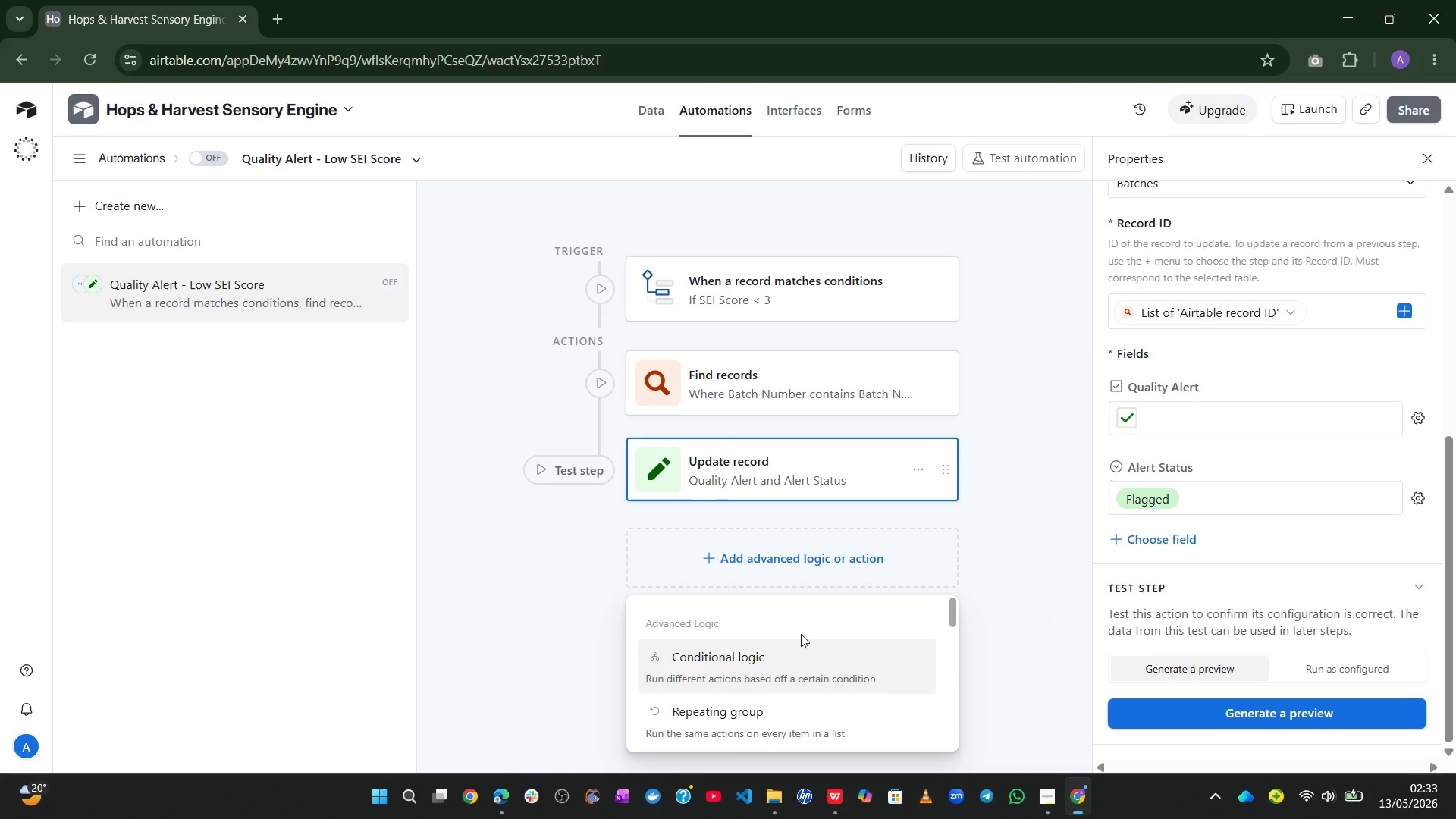 
left_click([993, 518])
 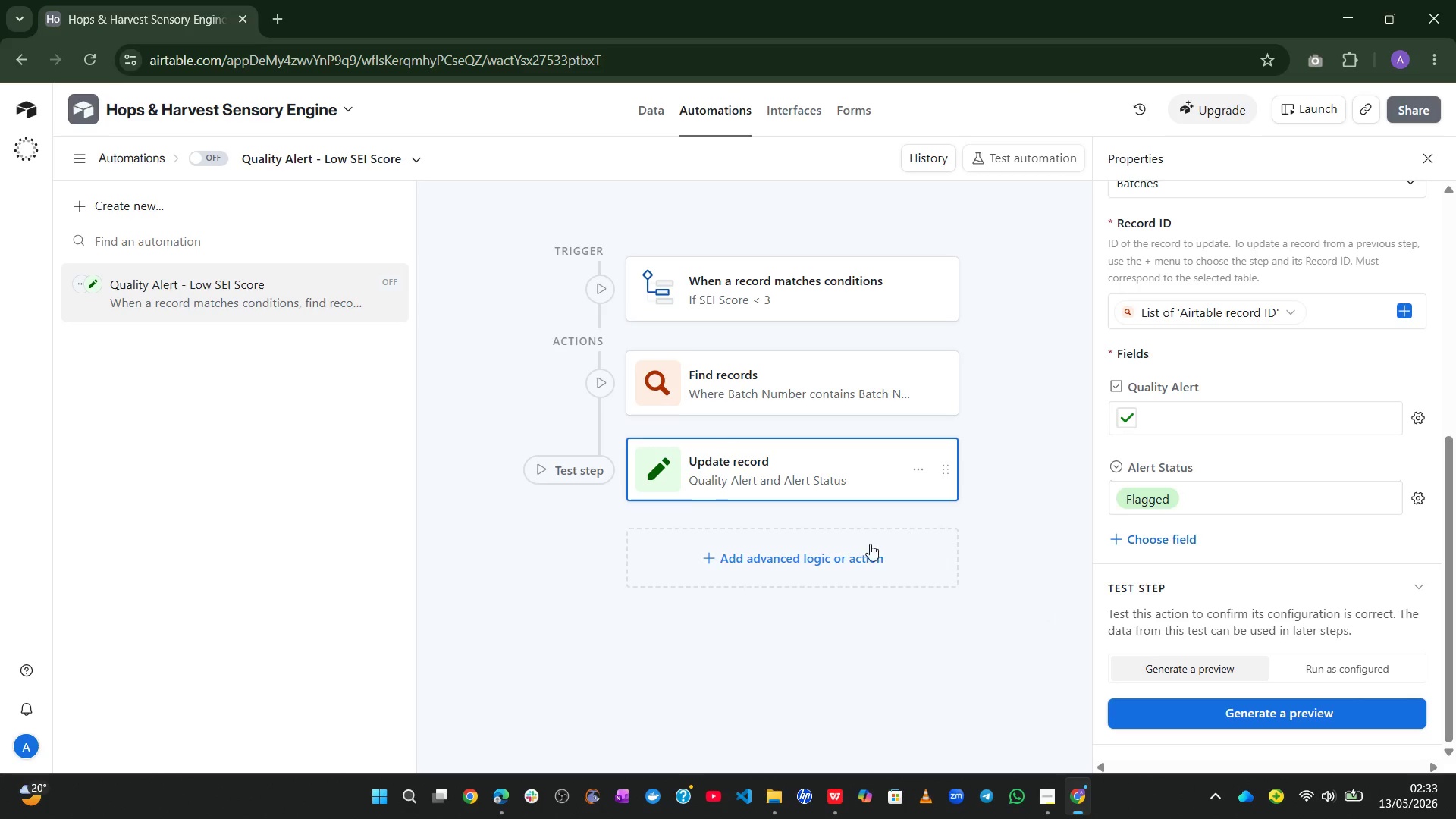 
left_click([852, 550])
 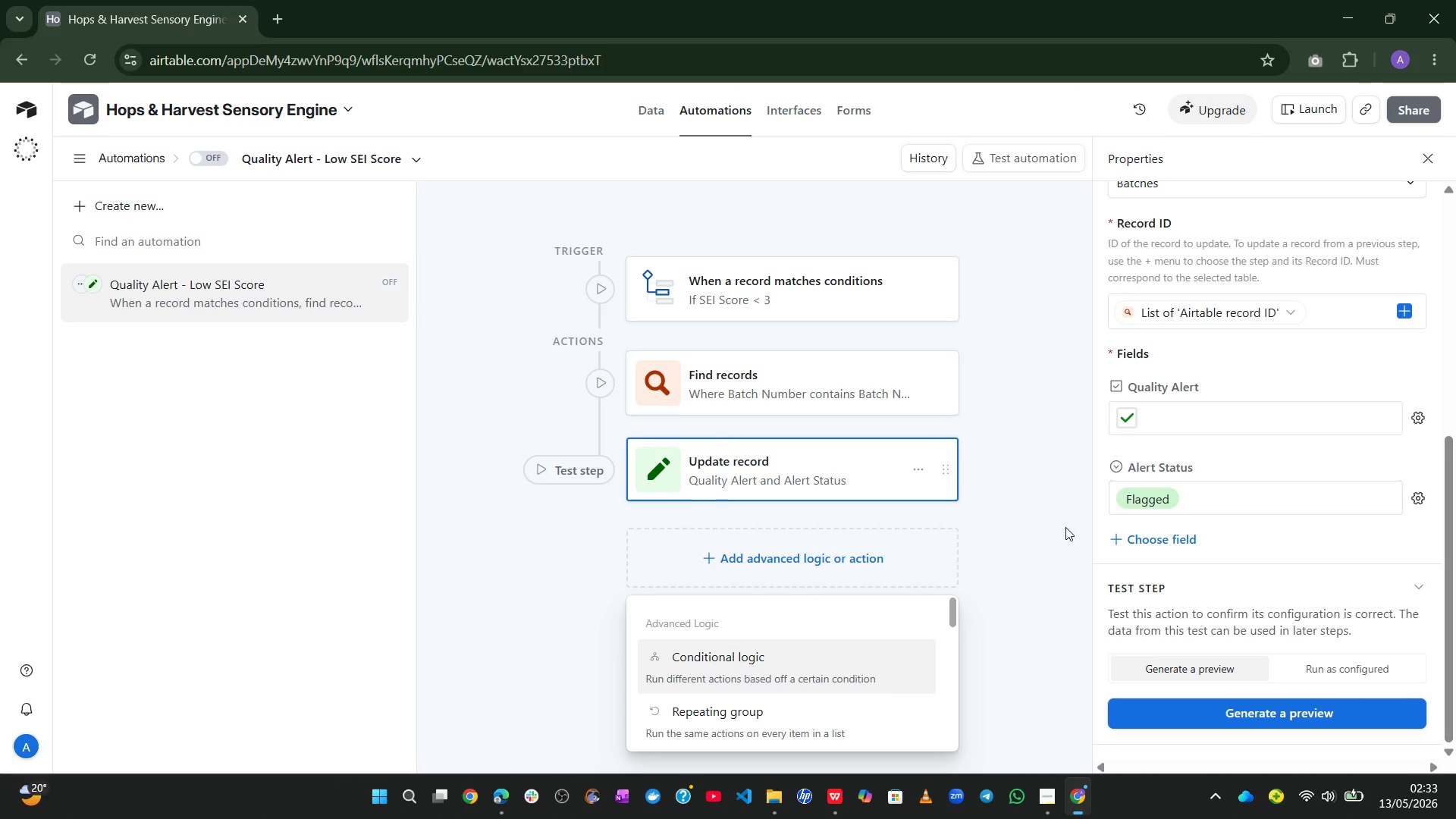 
left_click([1053, 477])
 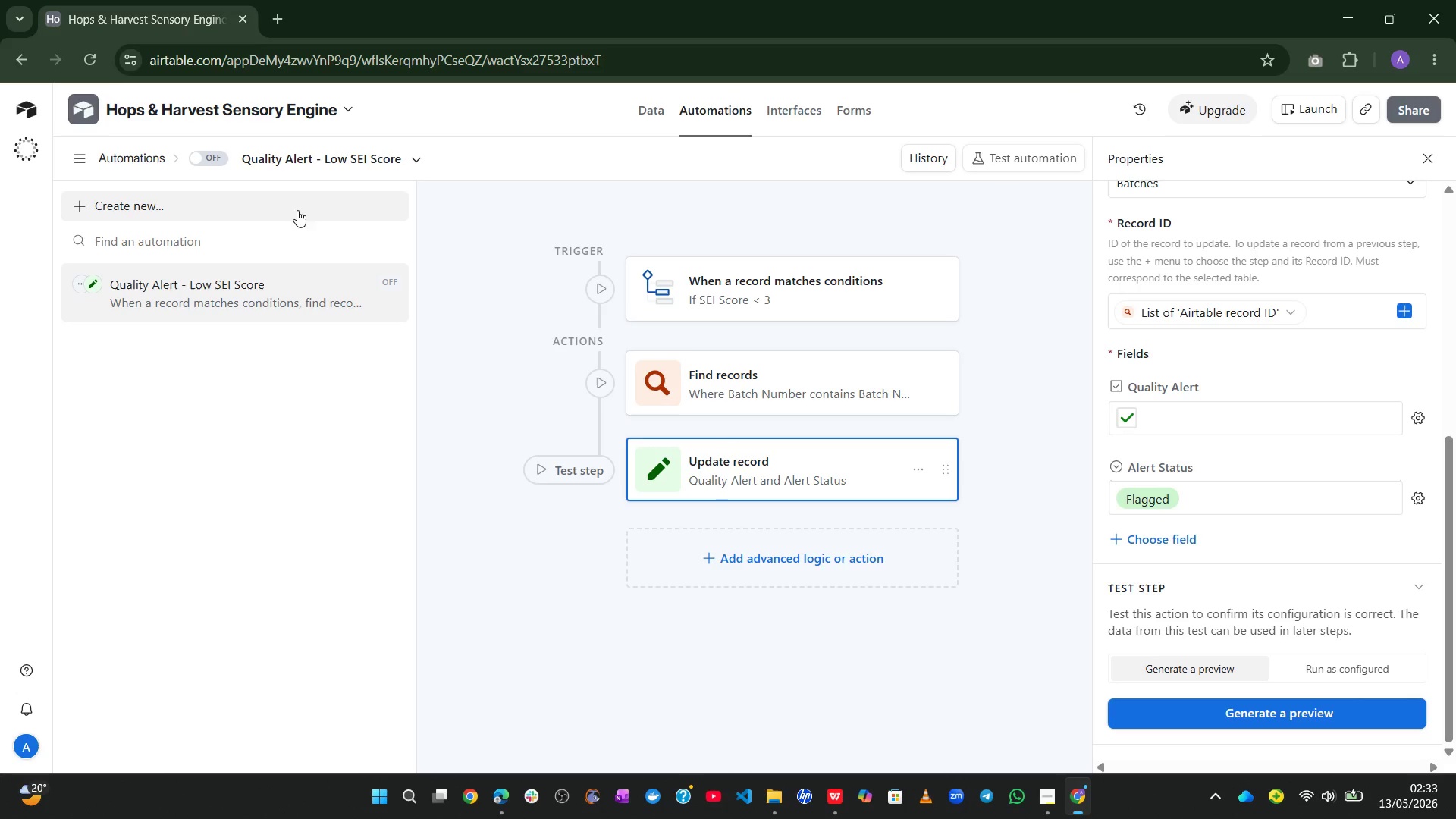 
left_click([207, 165])
 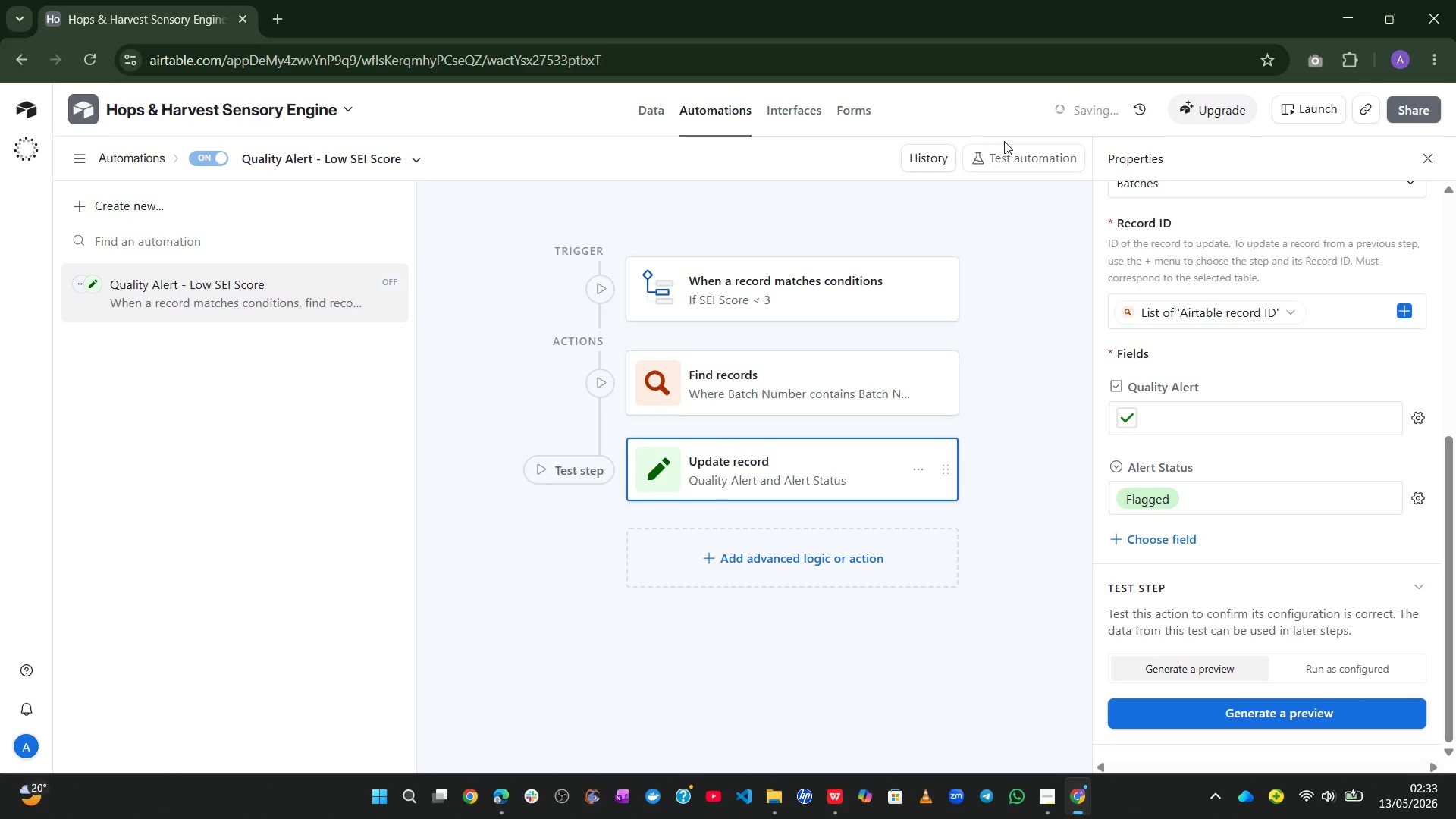 
left_click([1010, 156])
 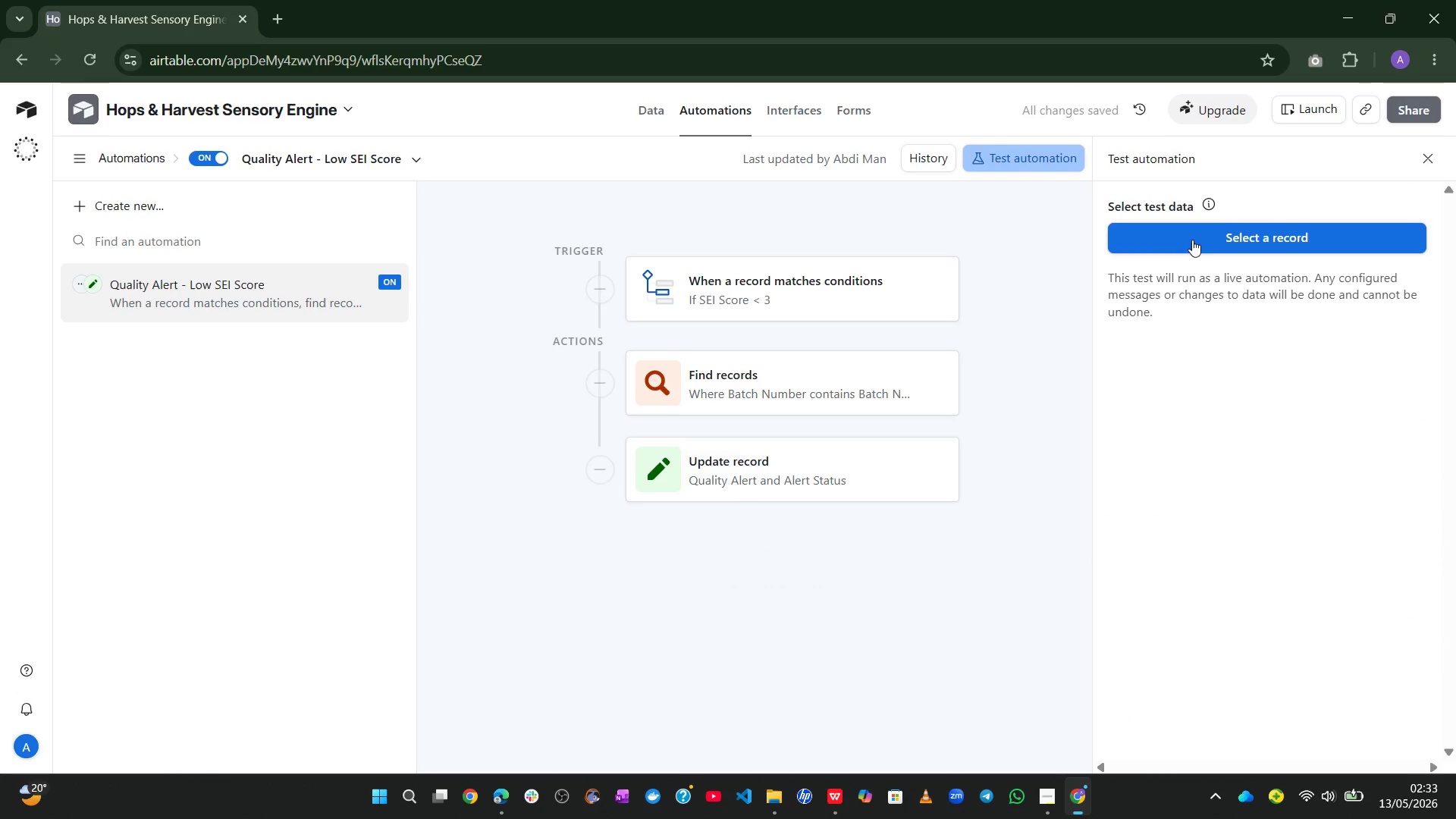 
left_click([1203, 242])
 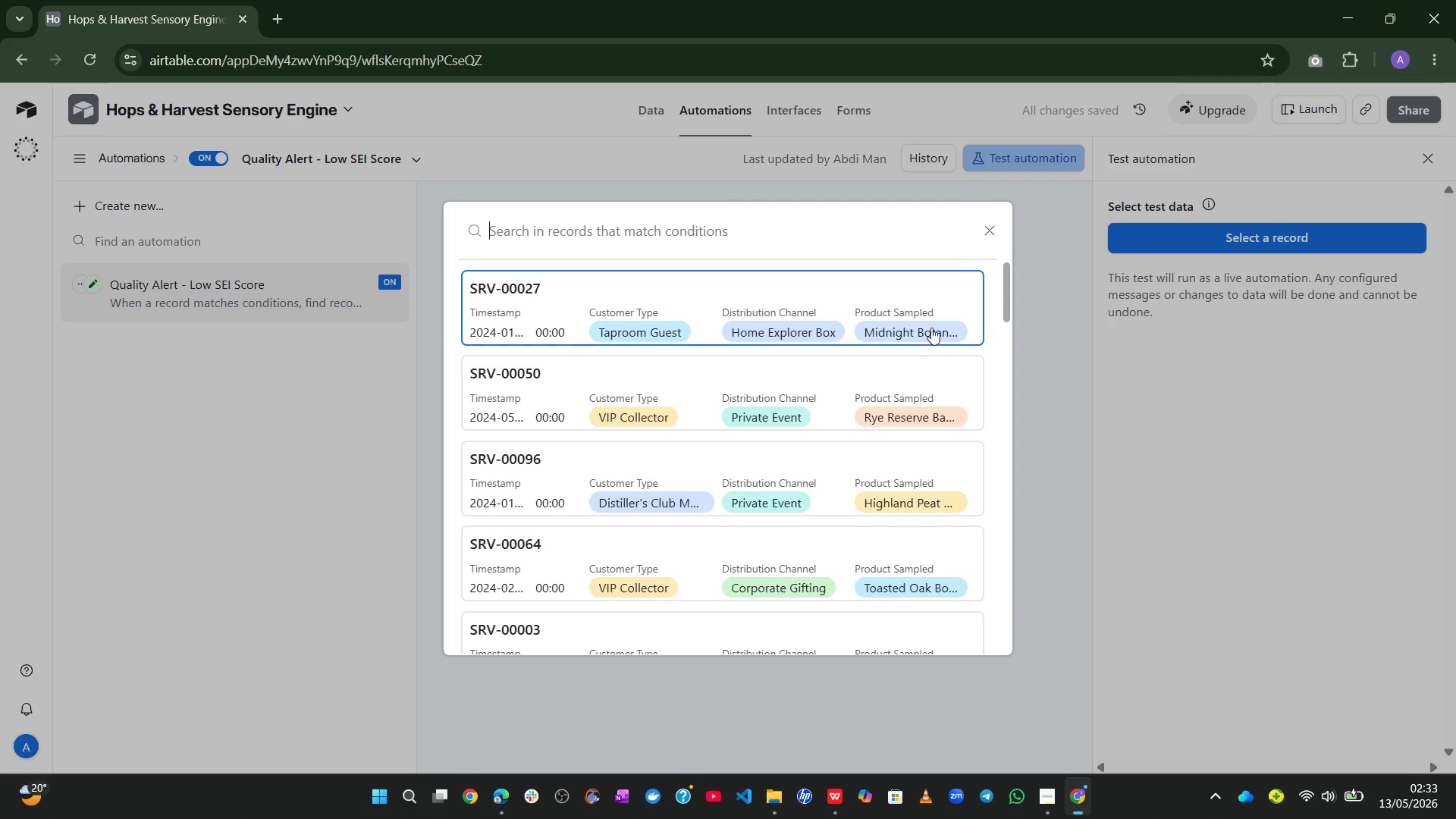 
left_click([837, 393])
 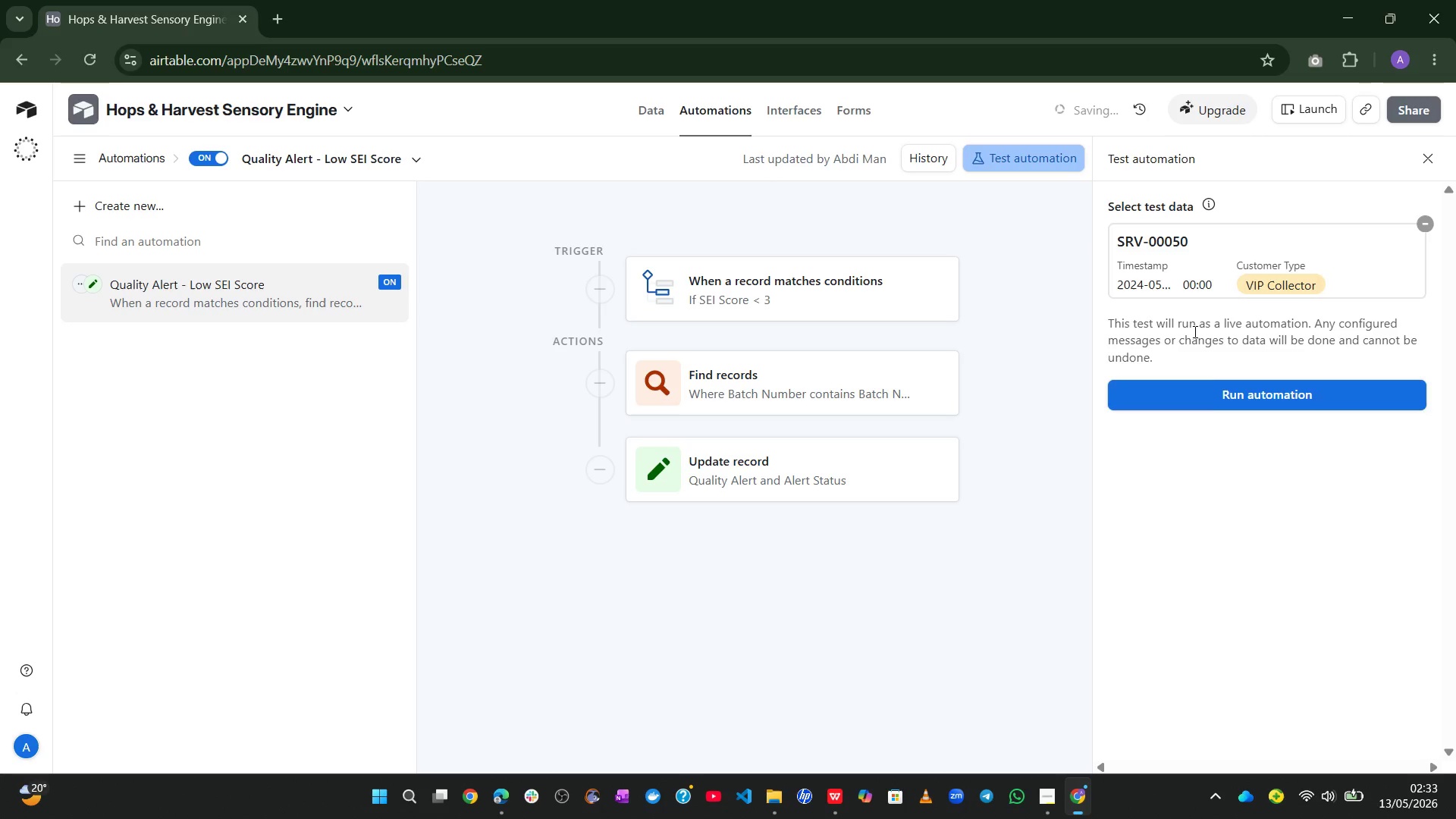 
left_click([1203, 394])
 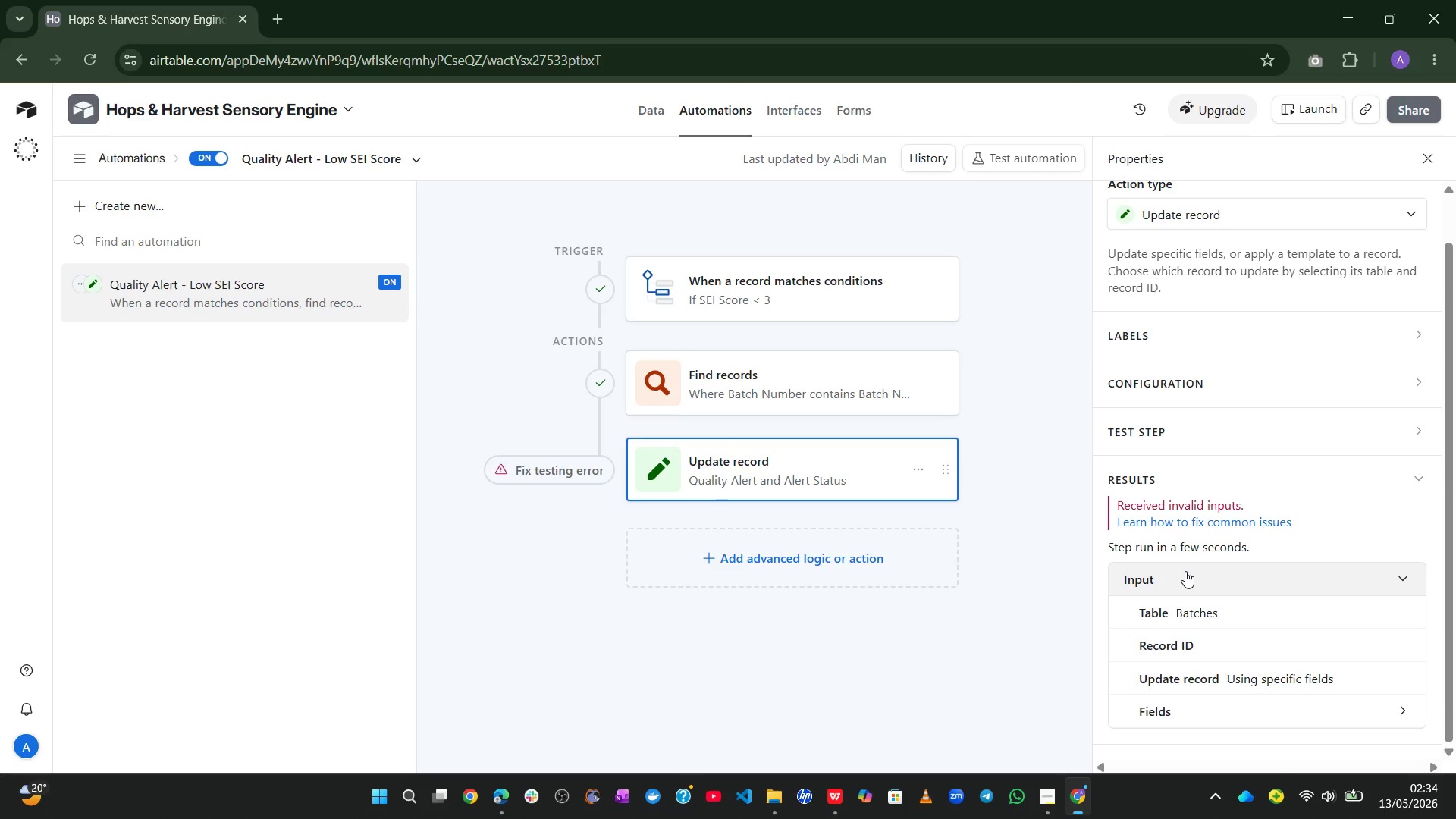 
wait(60.91)
 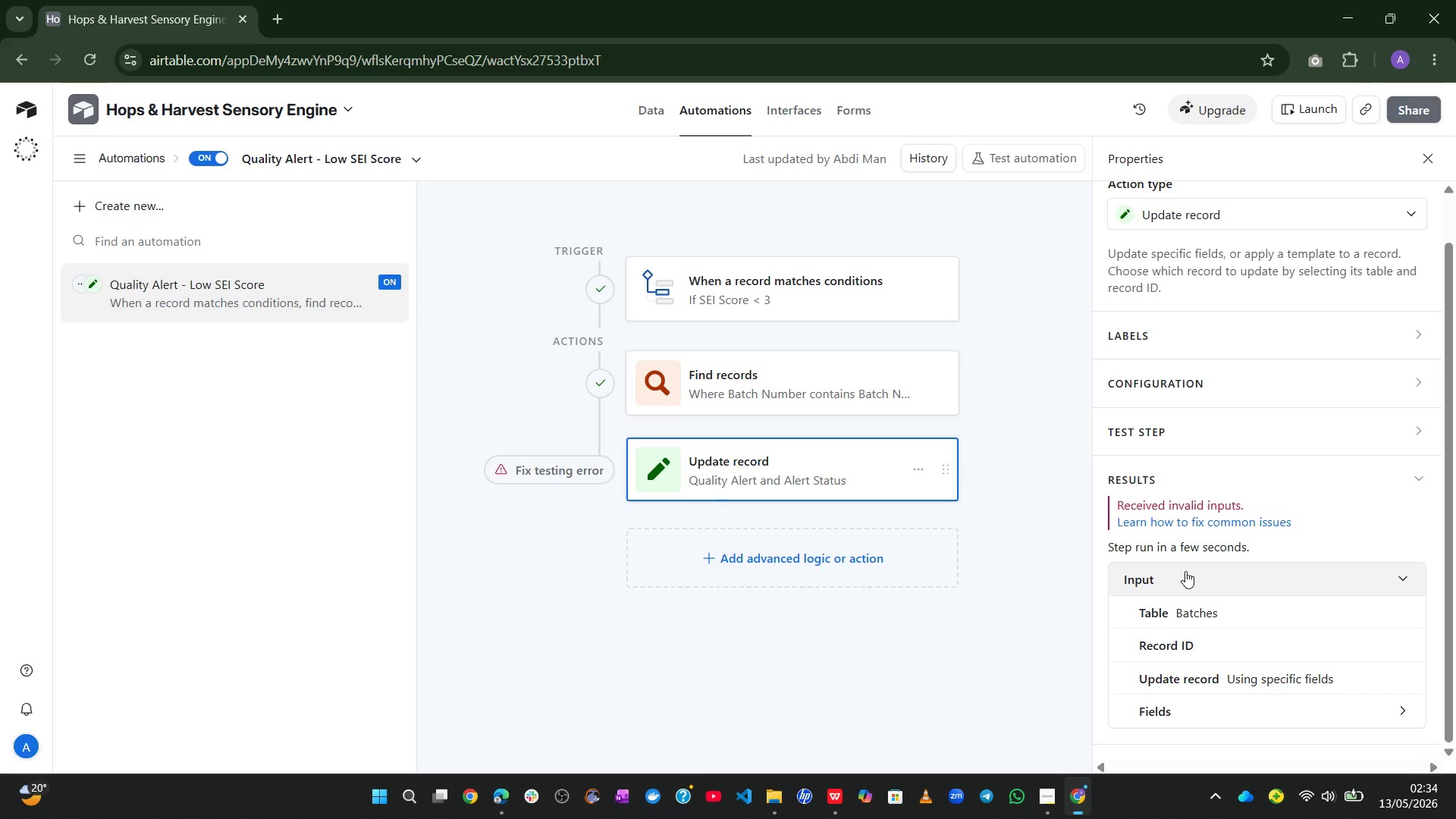 
left_click([830, 381])
 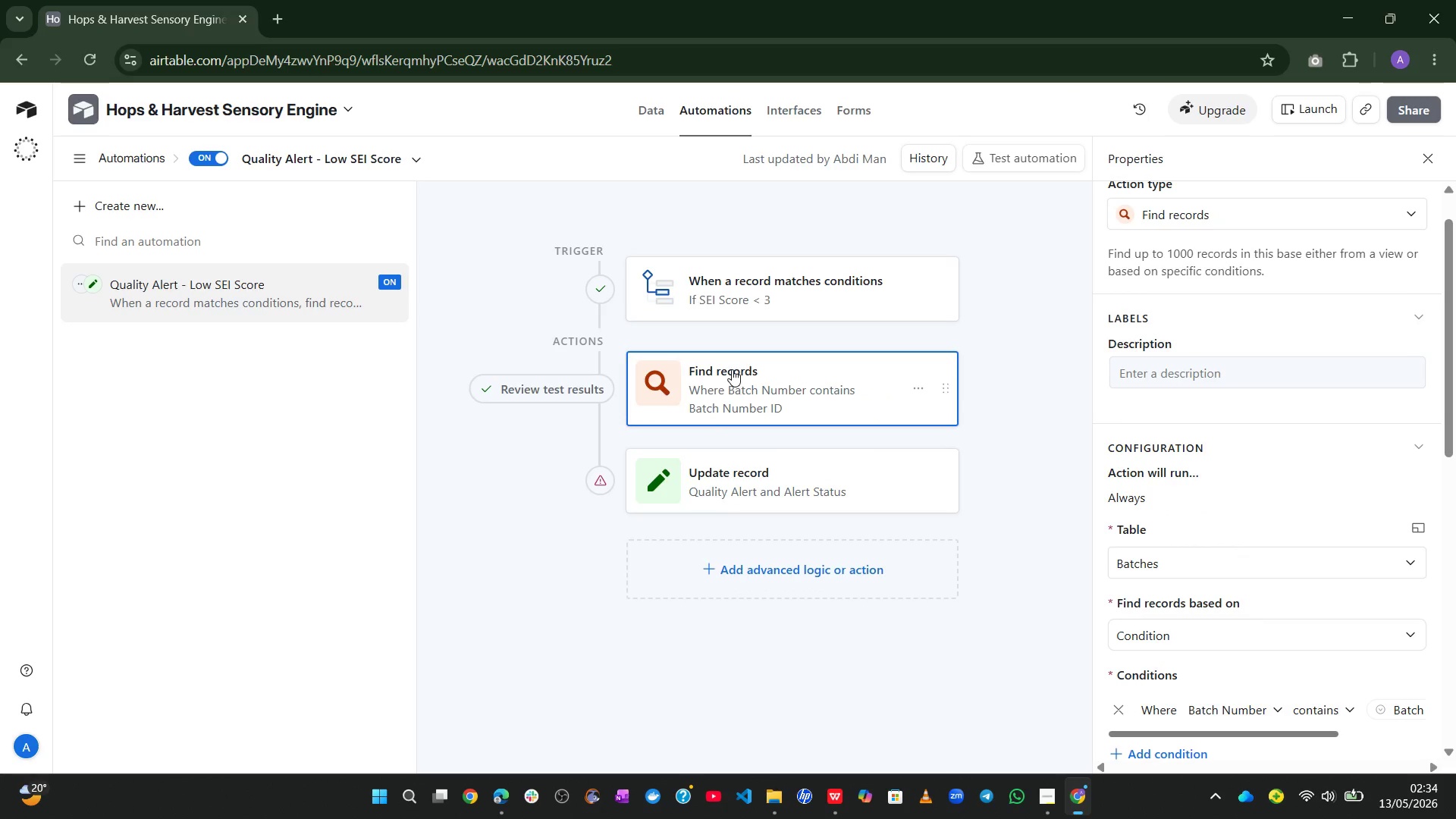 
left_click([601, 396])
 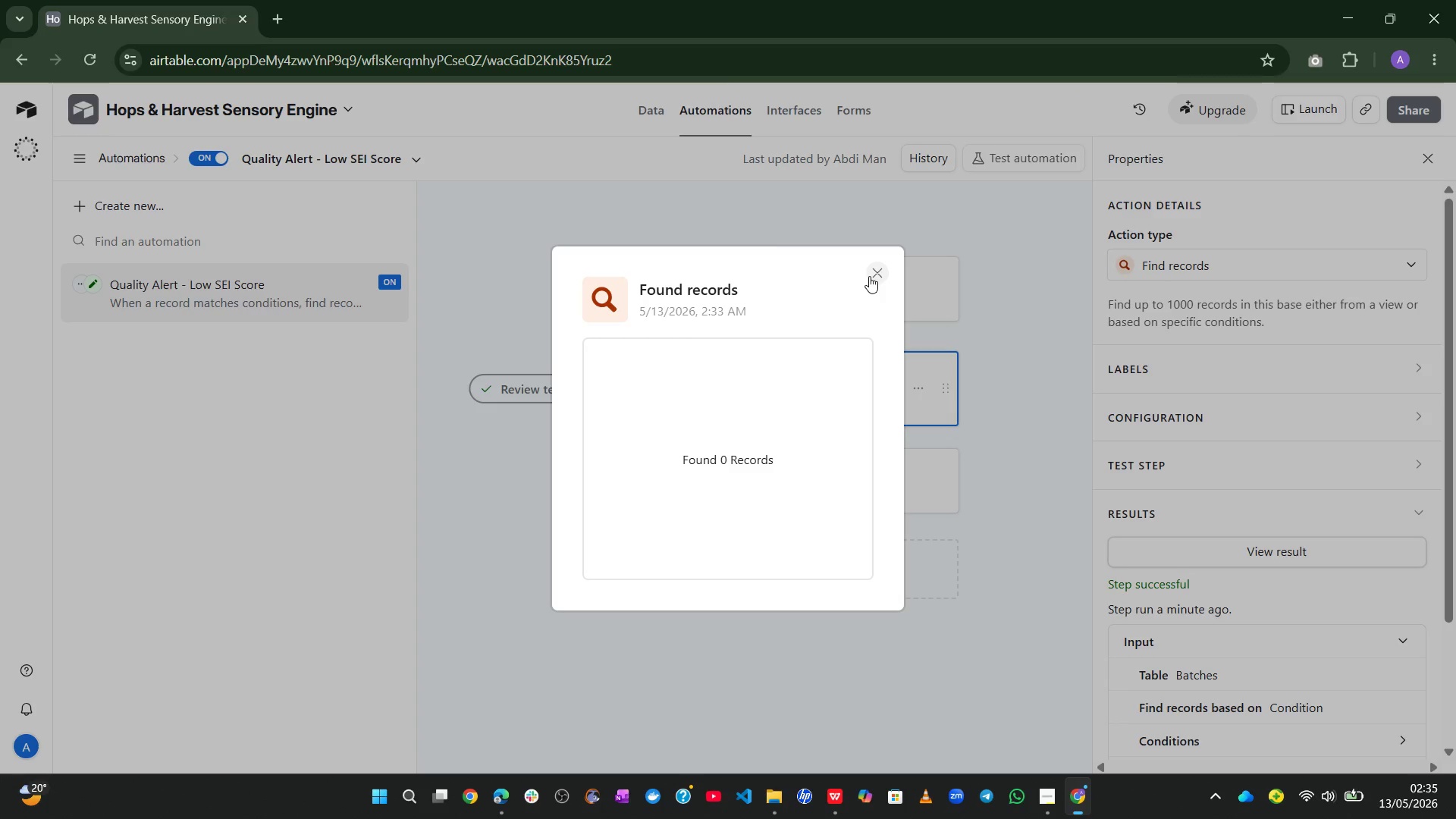 
wait(71.78)
 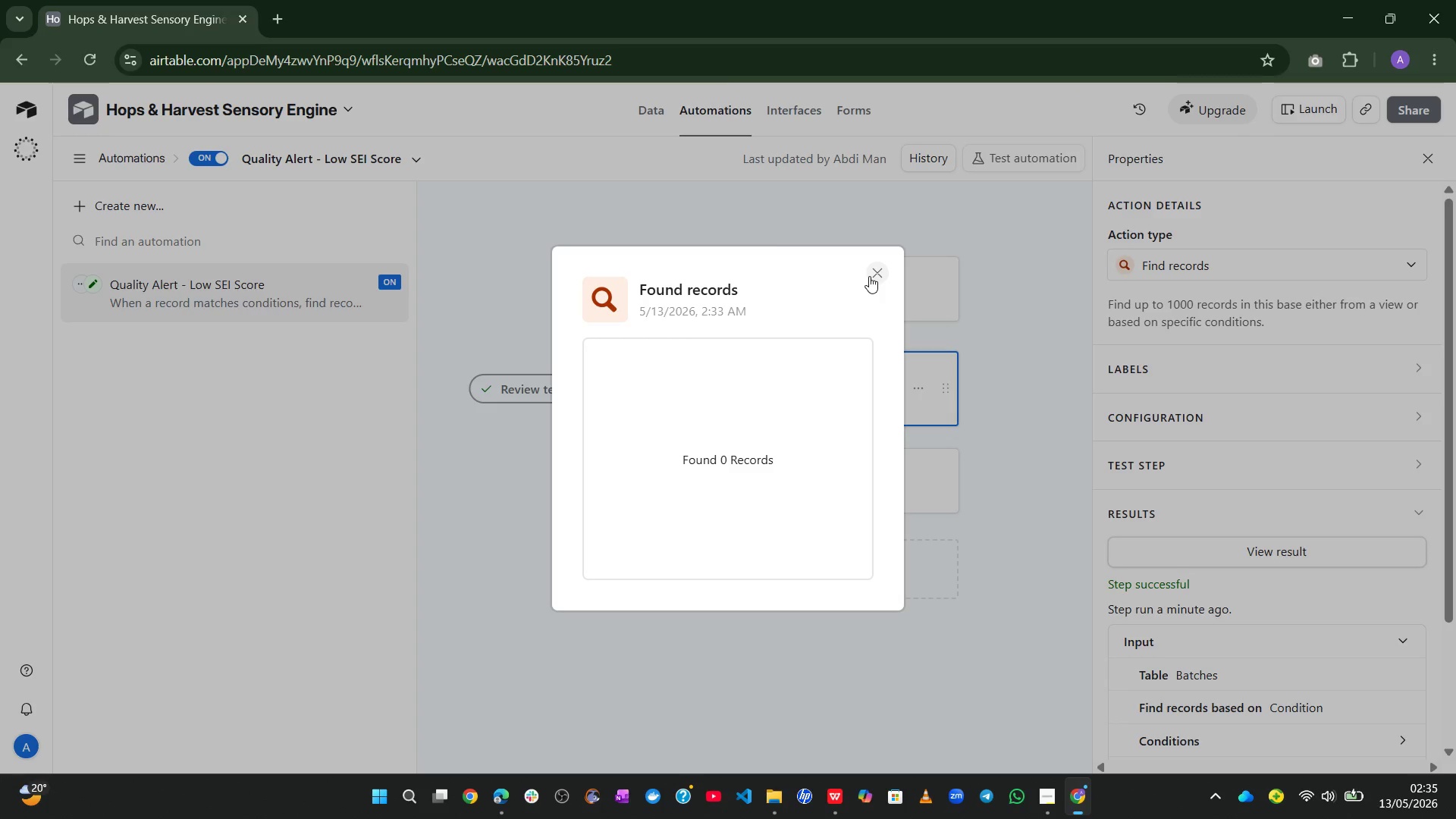 
left_click([883, 287])
 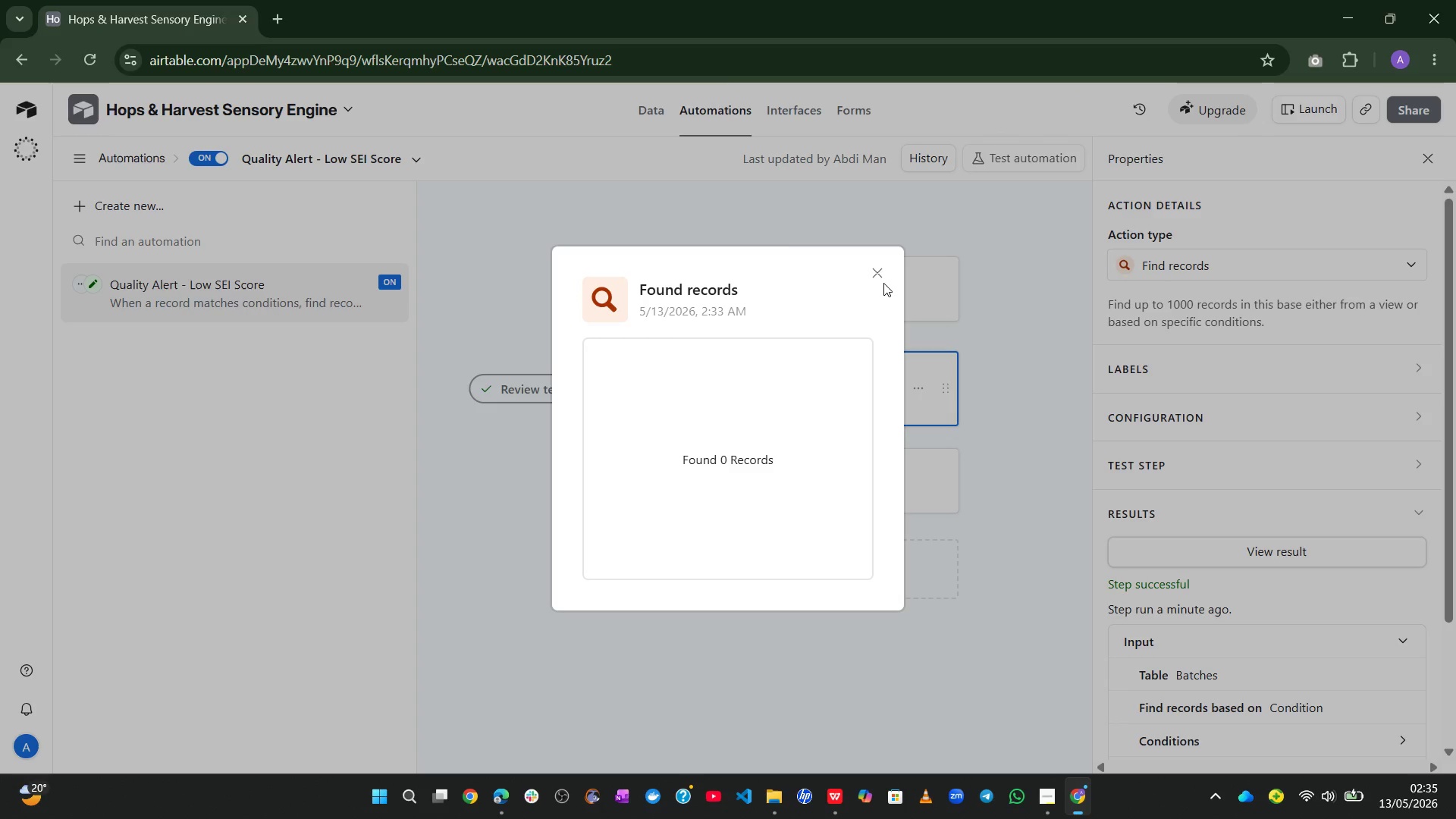 
left_click_drag(start_coordinate=[883, 283], to_coordinate=[880, 278])
 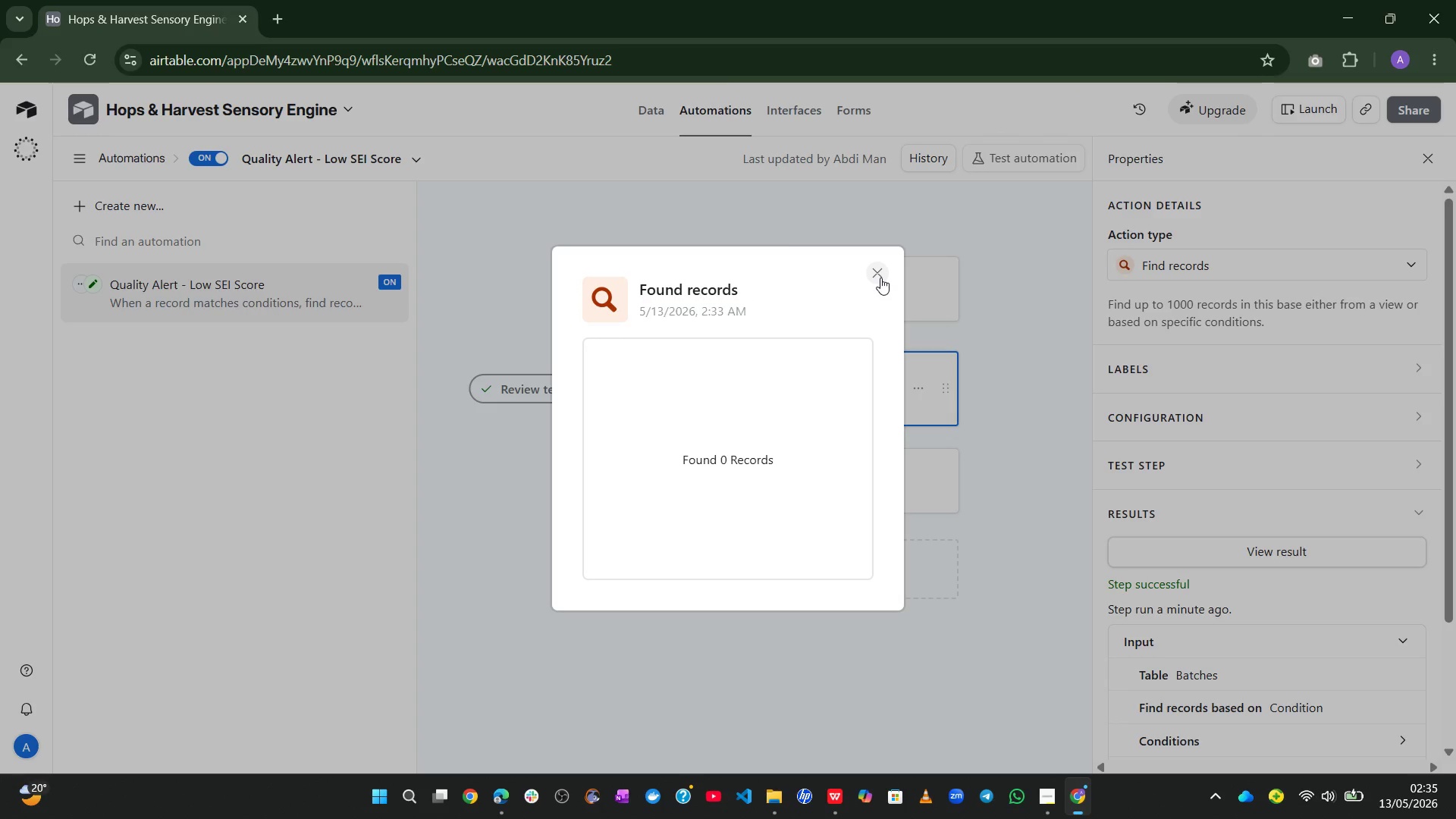 
left_click([880, 278])
 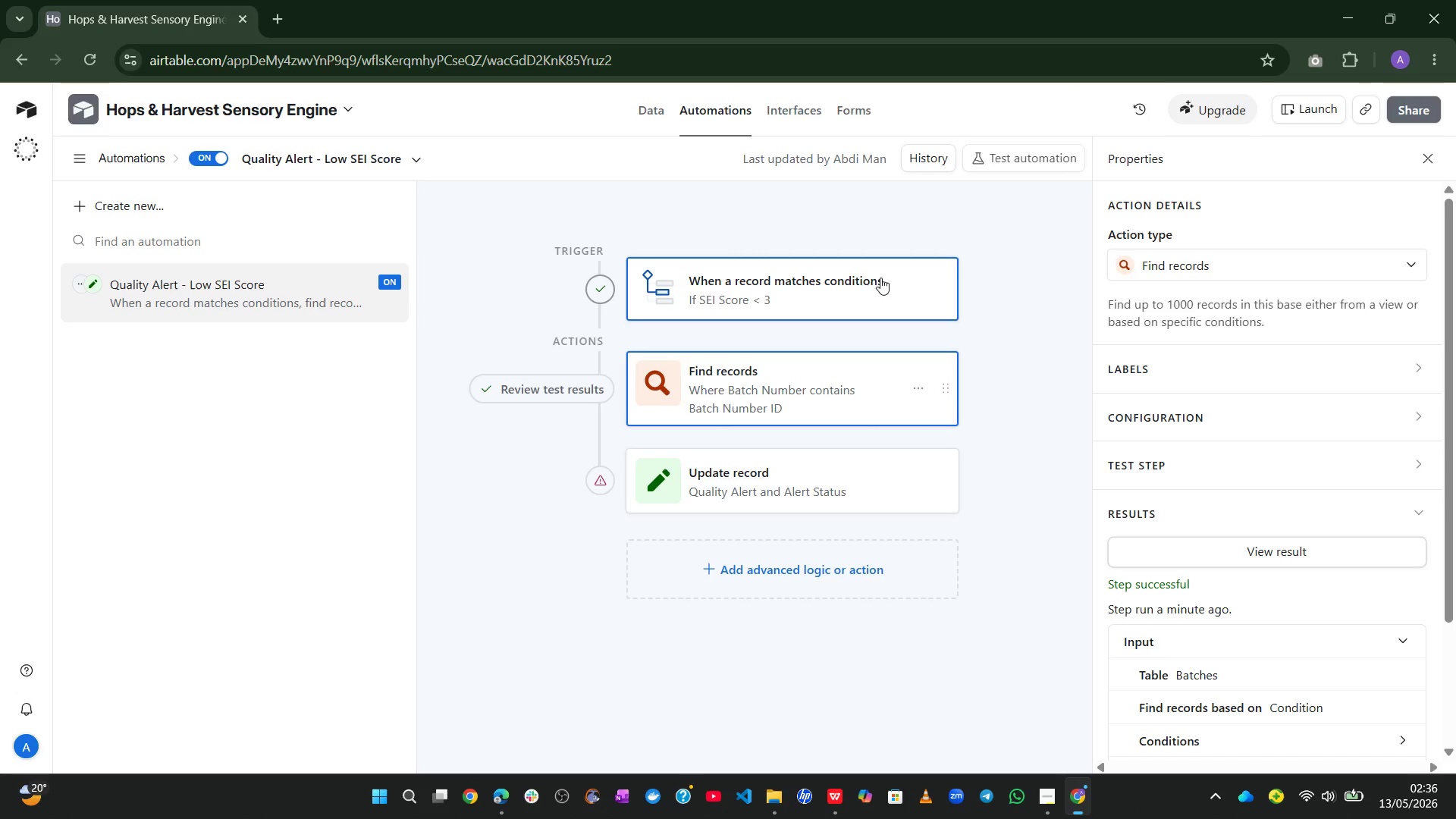 
wait(11.02)
 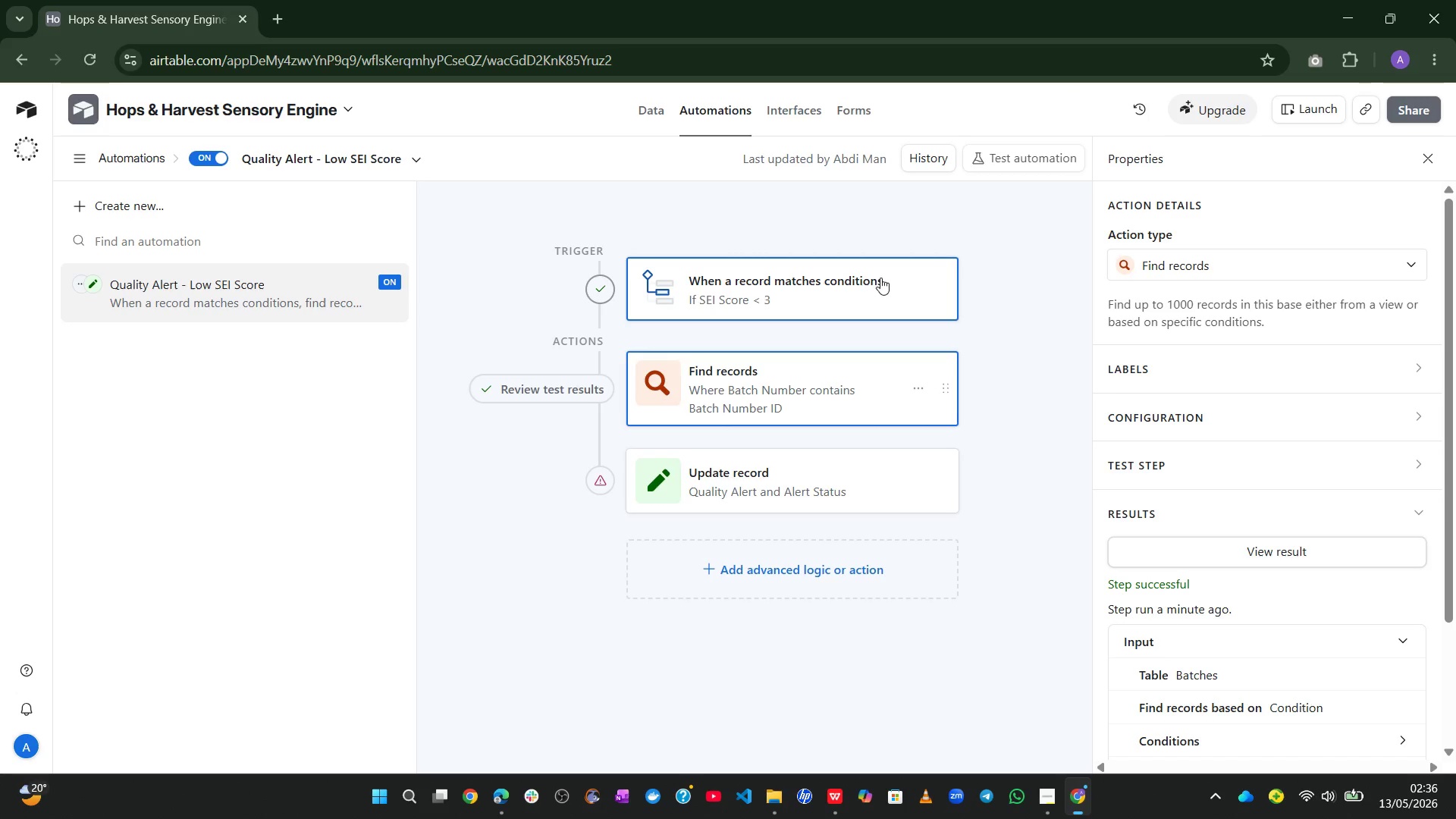 
left_click([926, 388])
 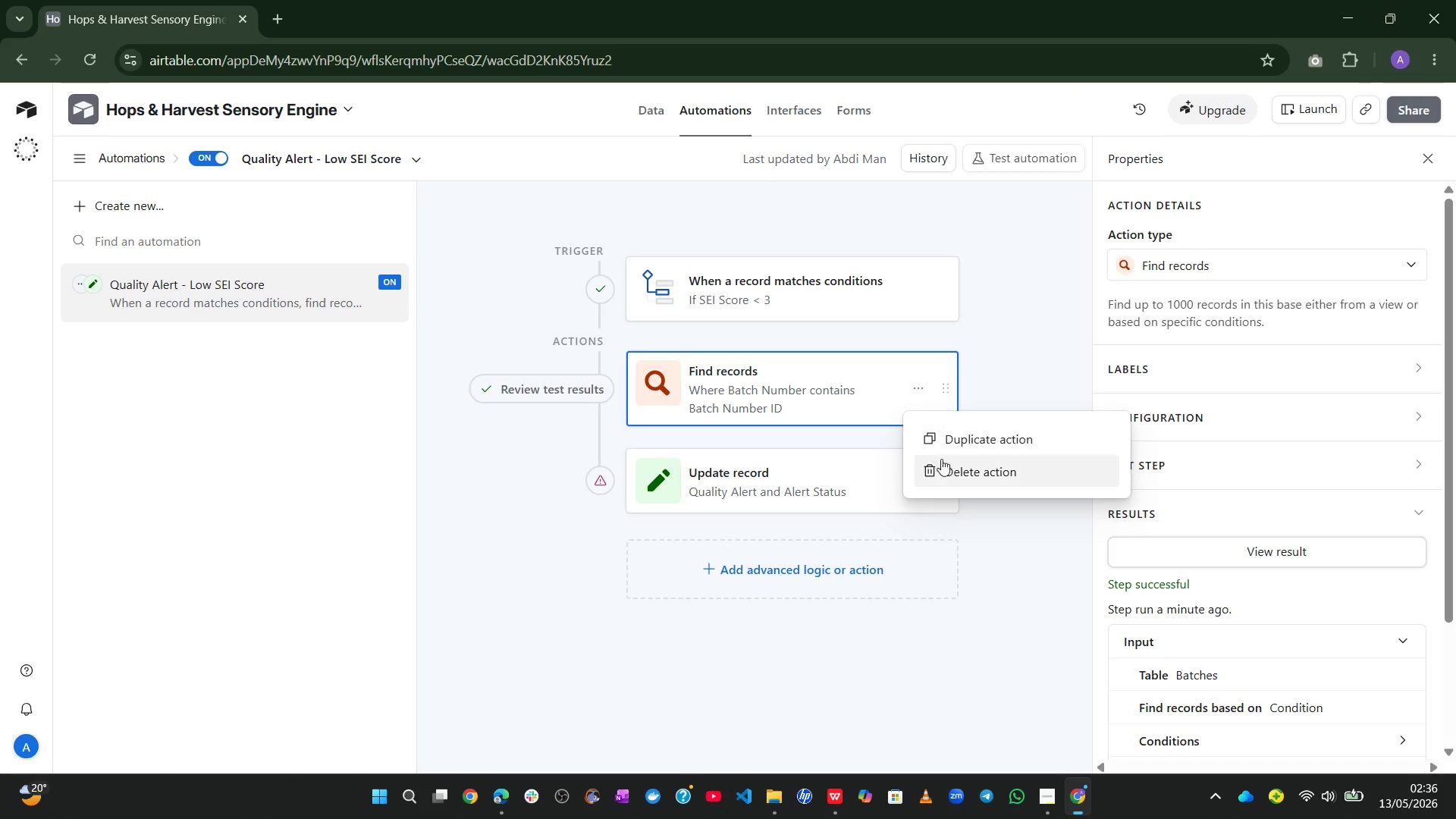 
left_click([946, 463])
 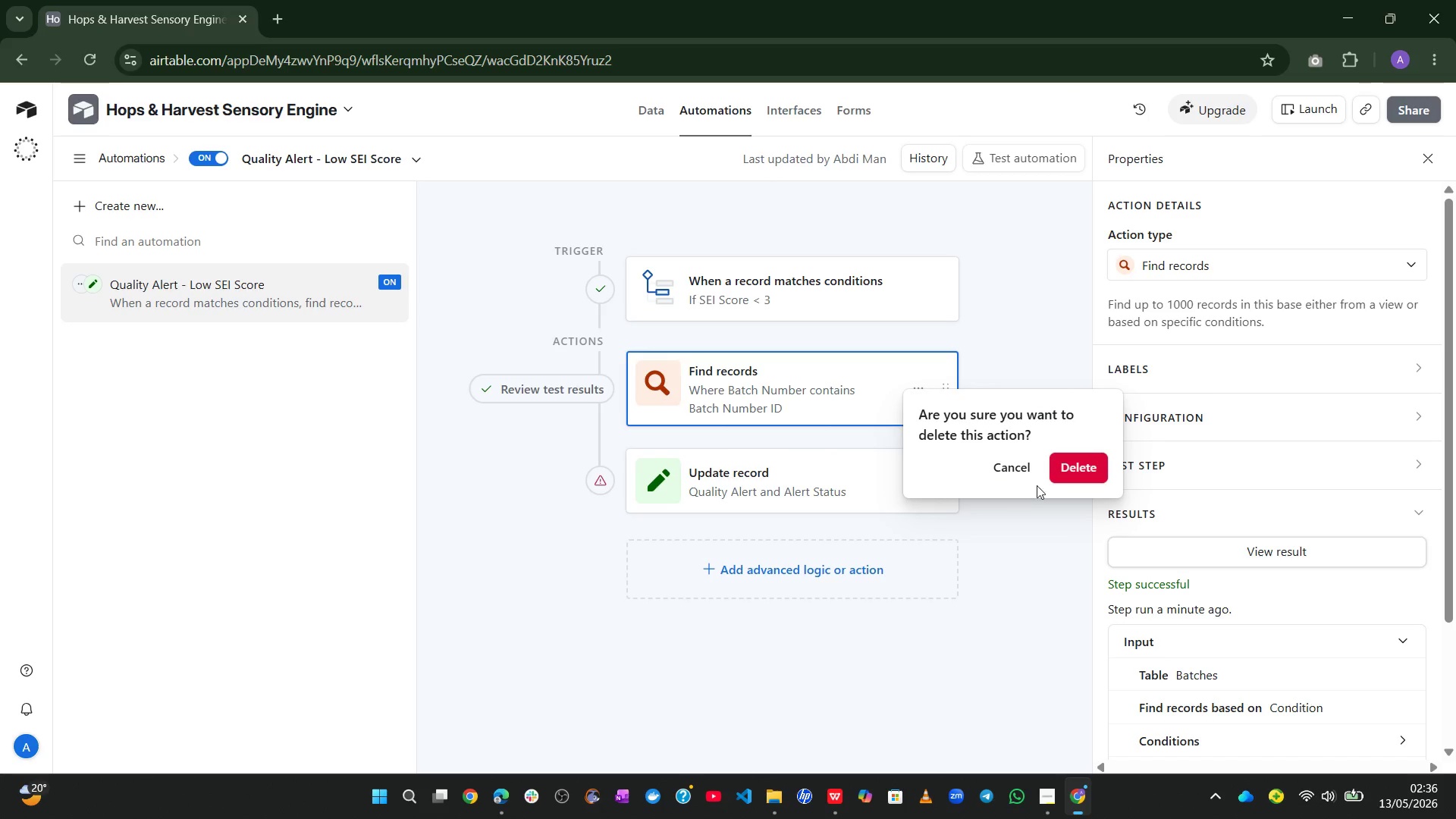 
left_click([1083, 454])
 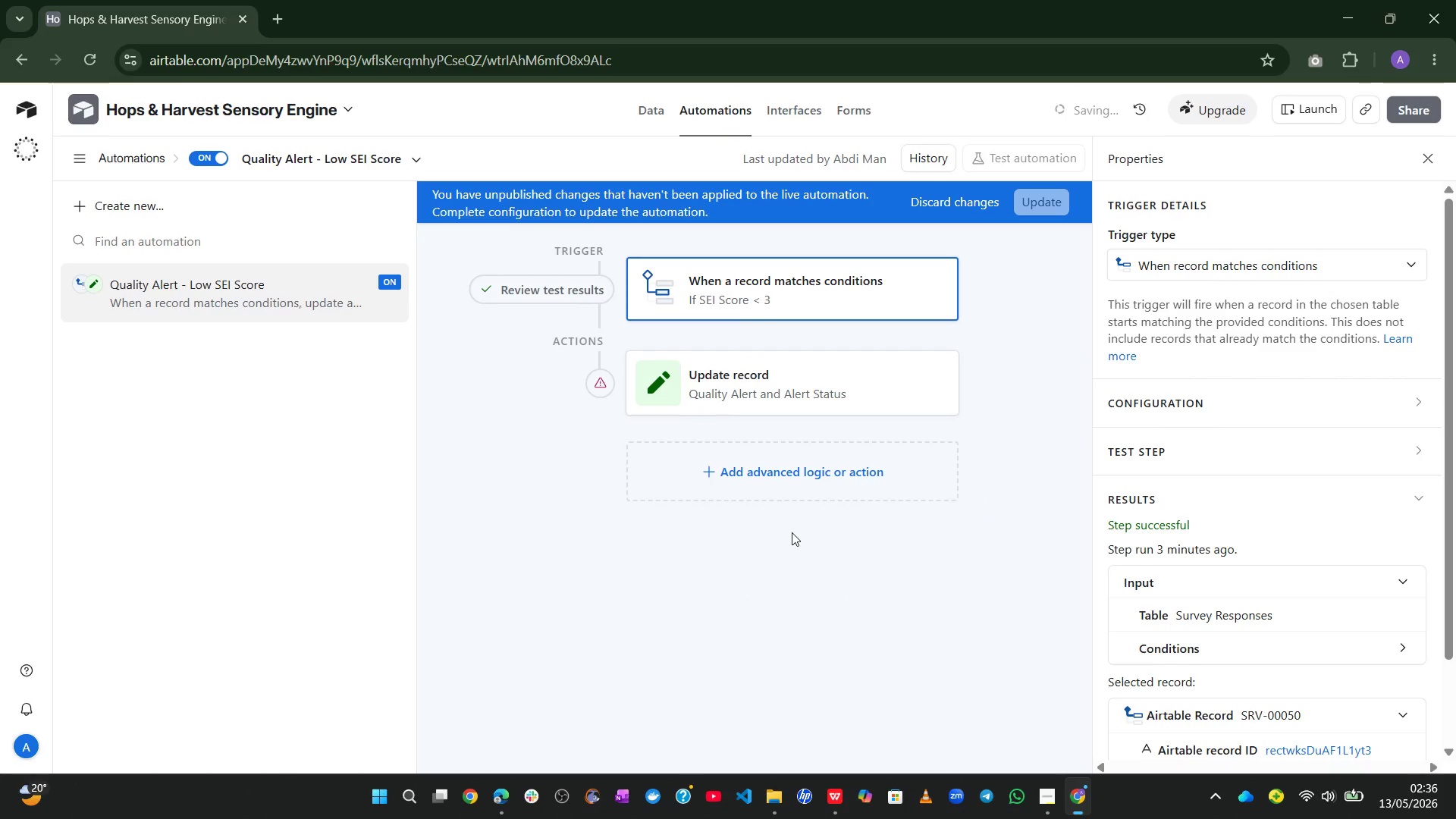 
left_click([792, 532])
 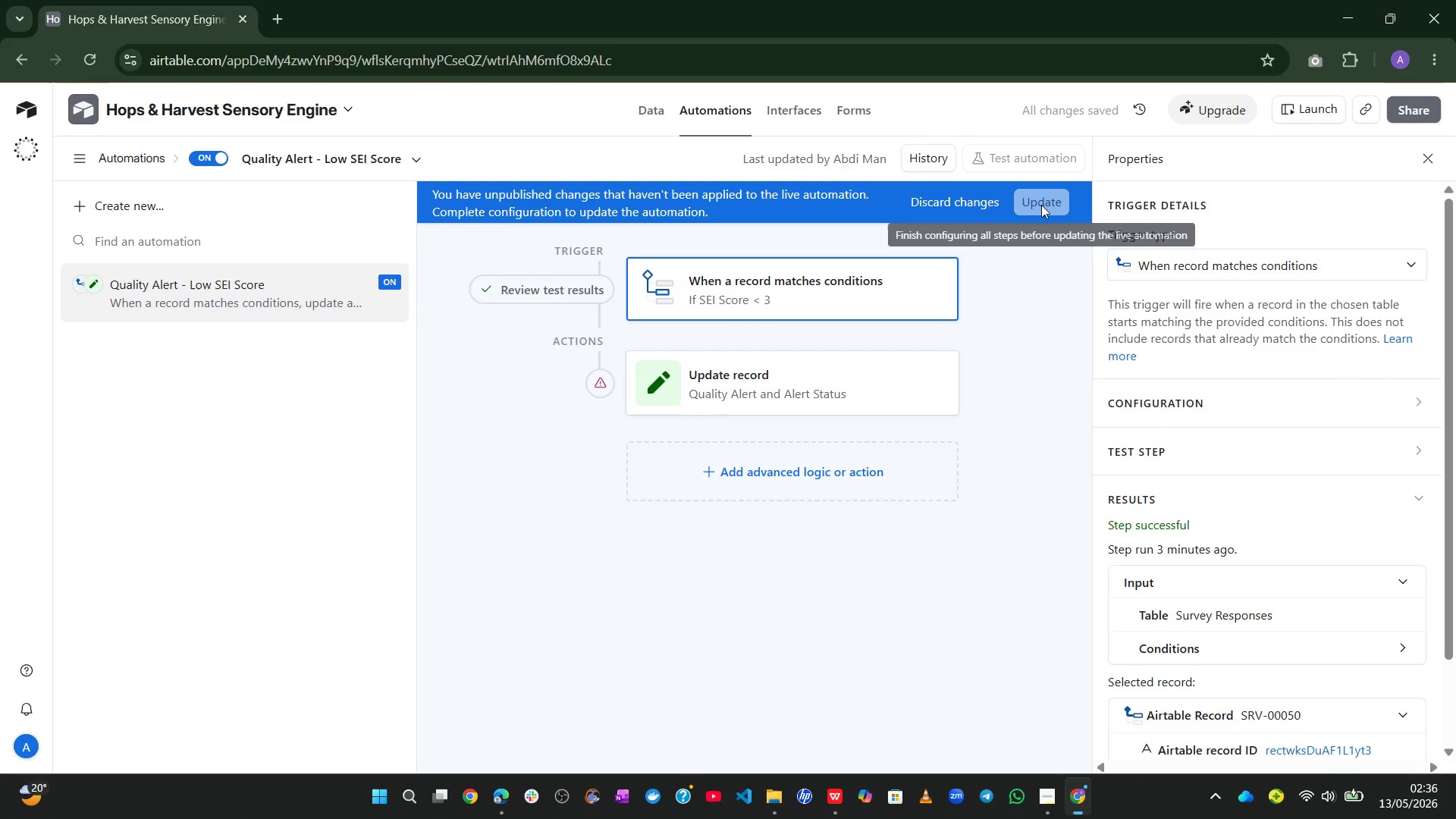 
left_click([1043, 205])
 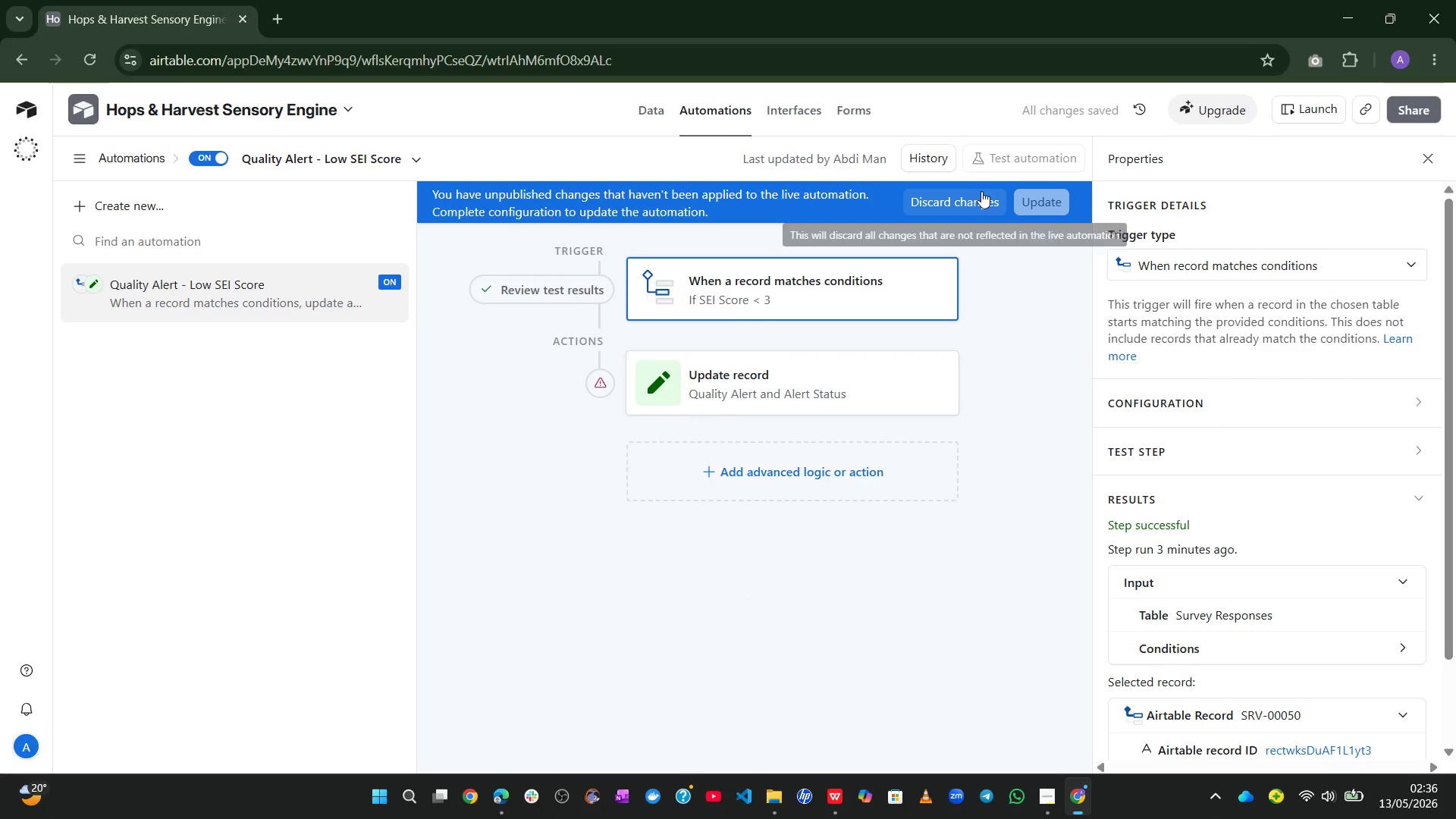 
left_click([1001, 383])
 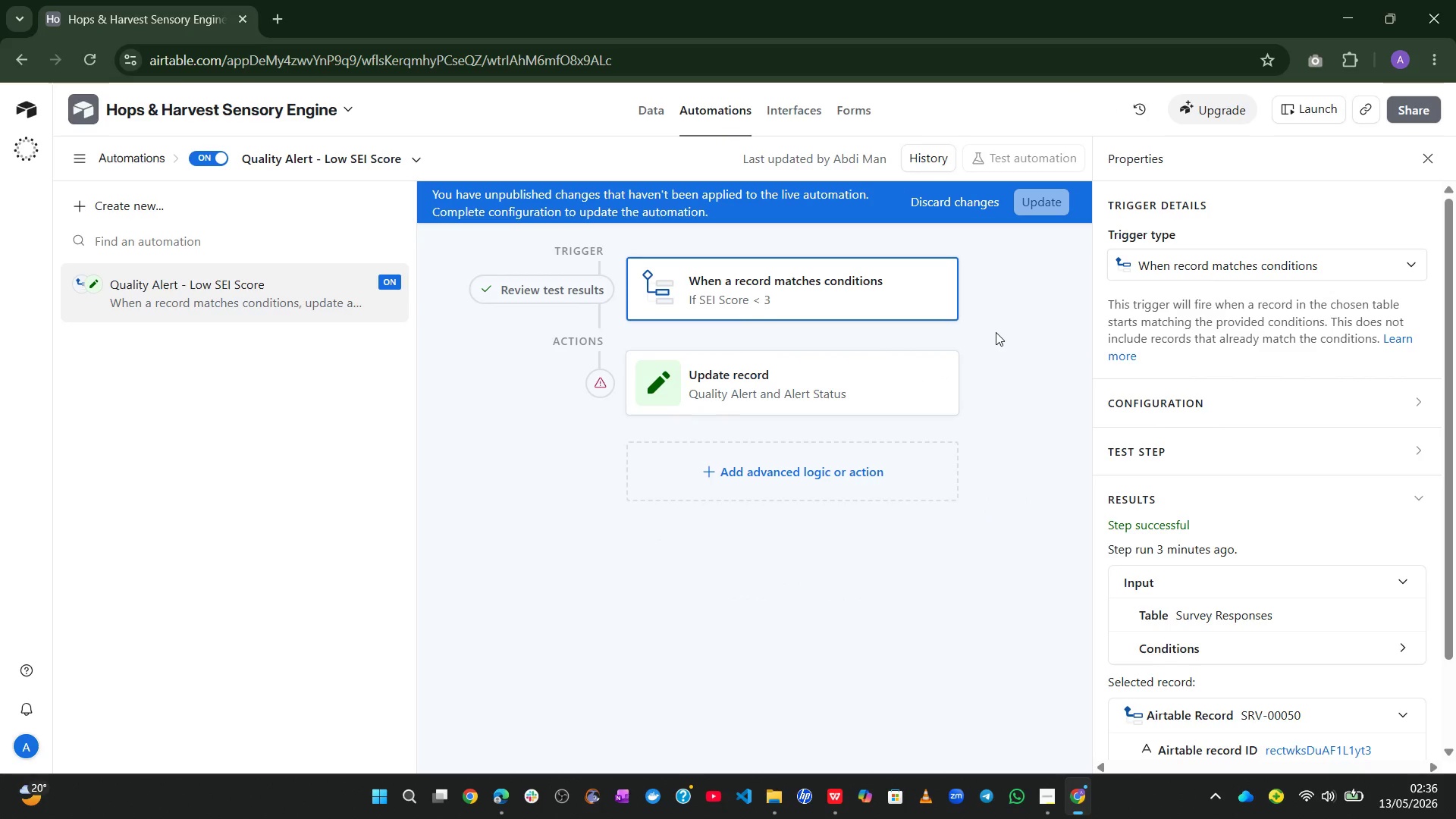 
left_click([745, 389])
 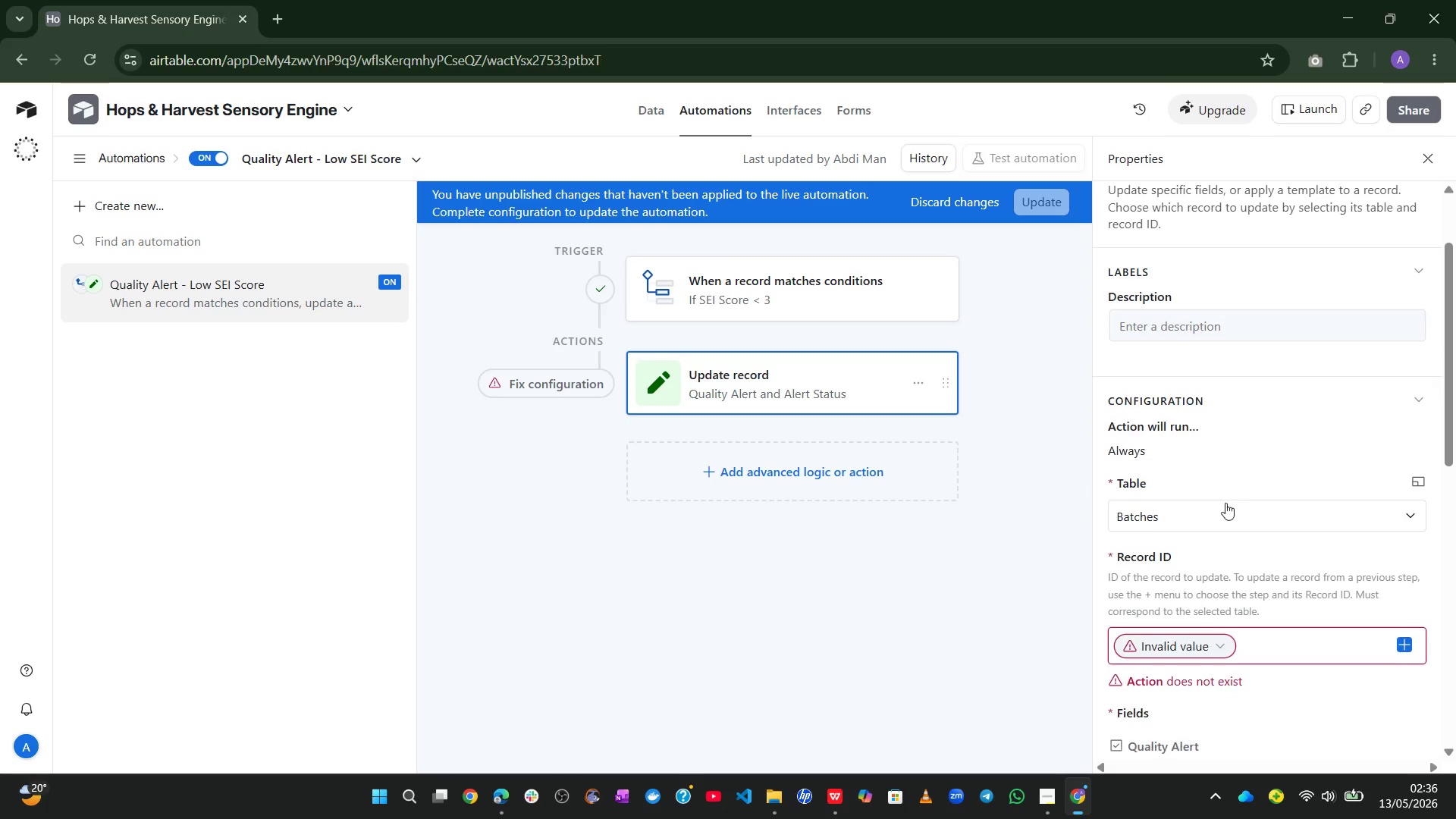 
wait(7.28)
 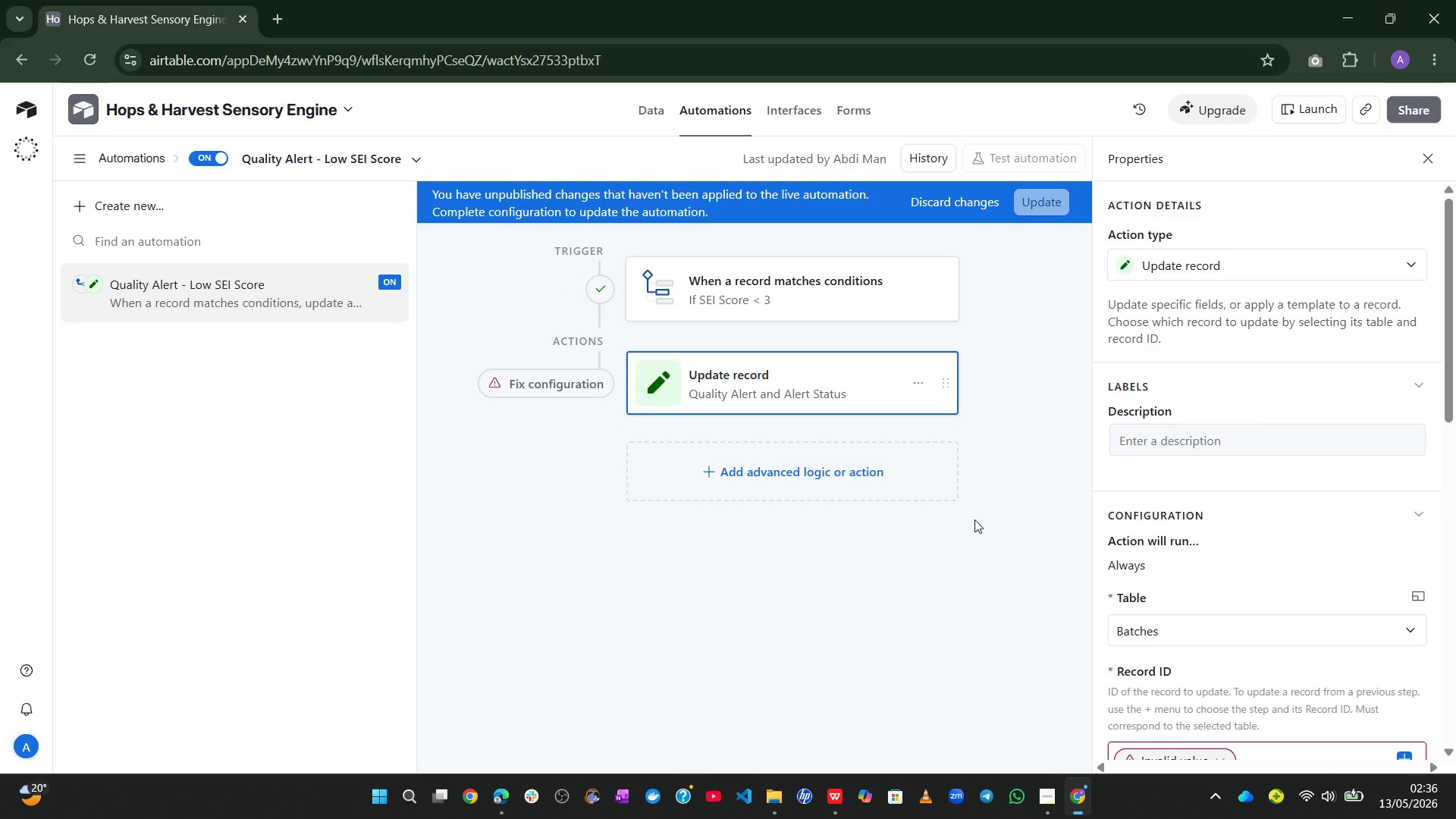 
left_click([1215, 648])
 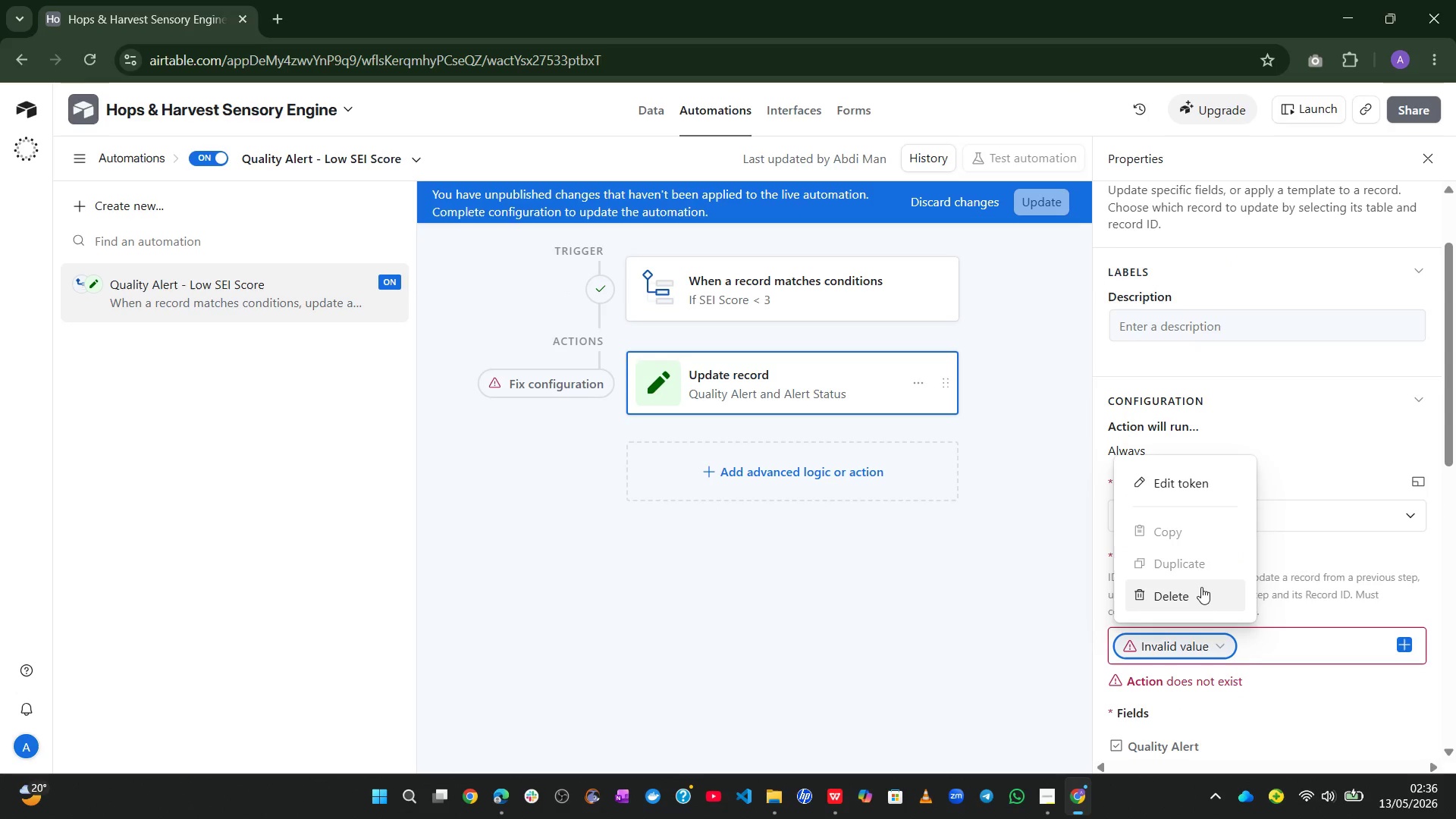 
left_click([1200, 587])
 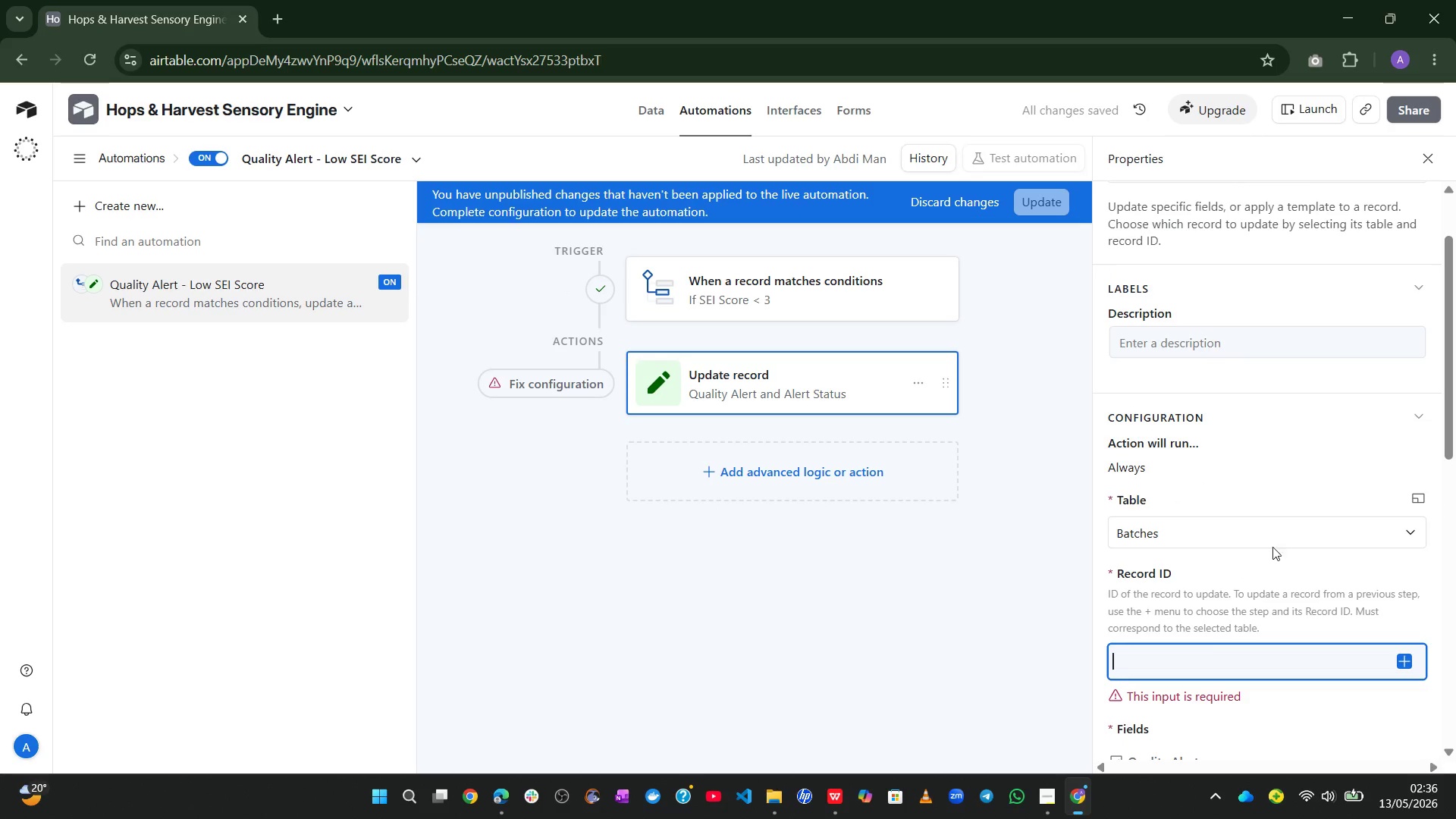 
double_click([1281, 526])
 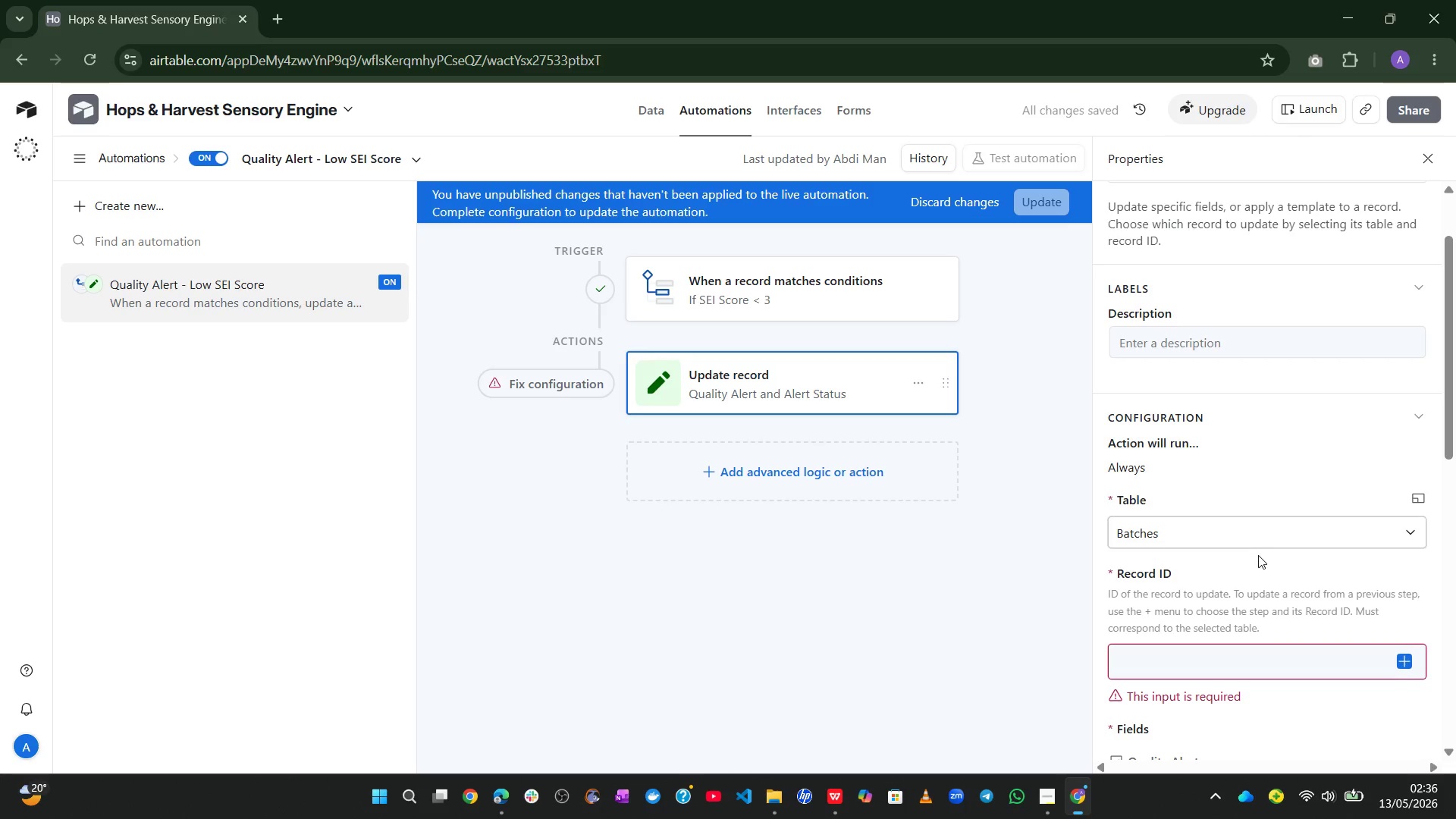 
left_click([1258, 554])
 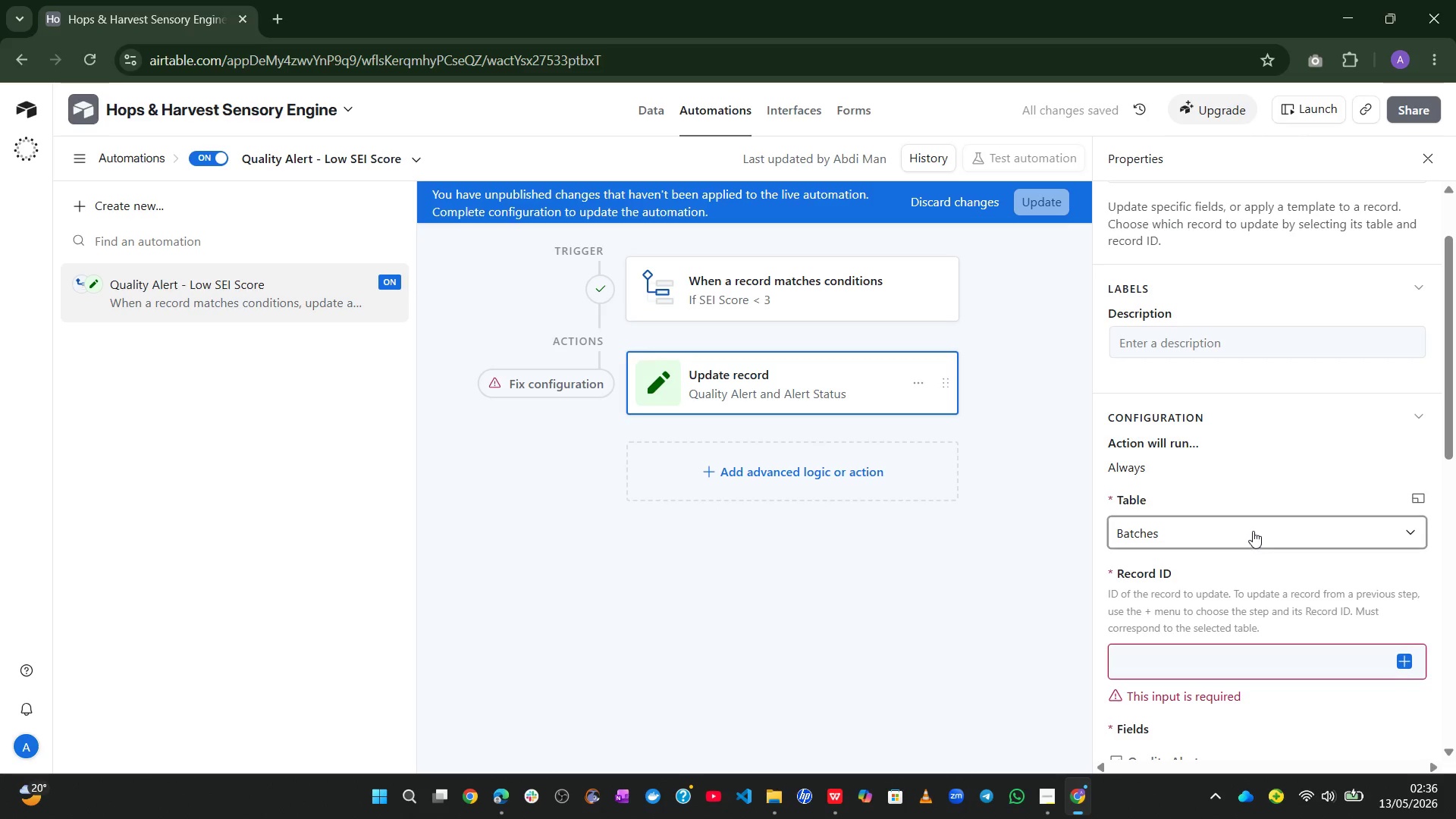 
left_click([1253, 531])
 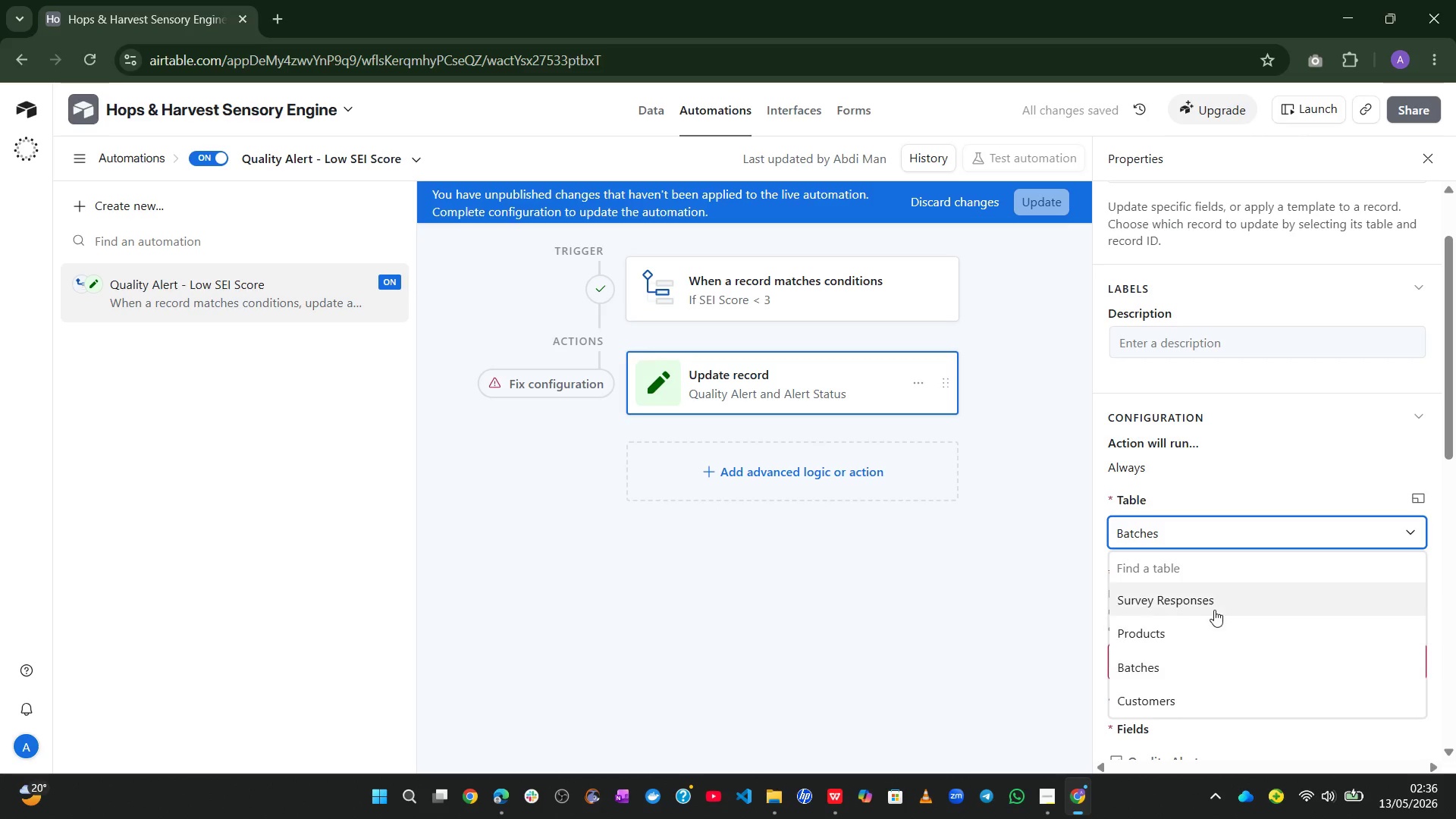 
left_click([1214, 610])
 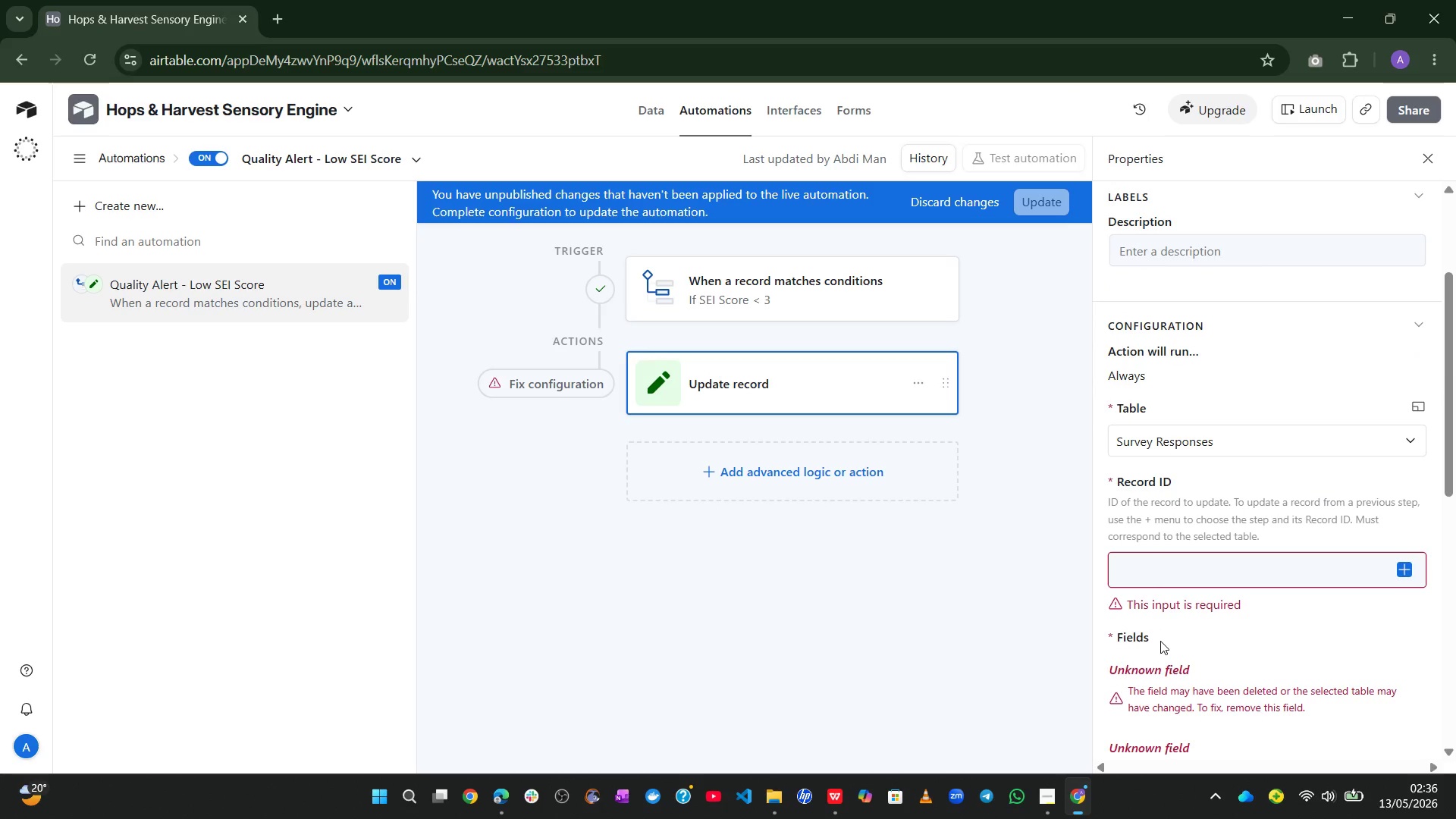 
wait(13.17)
 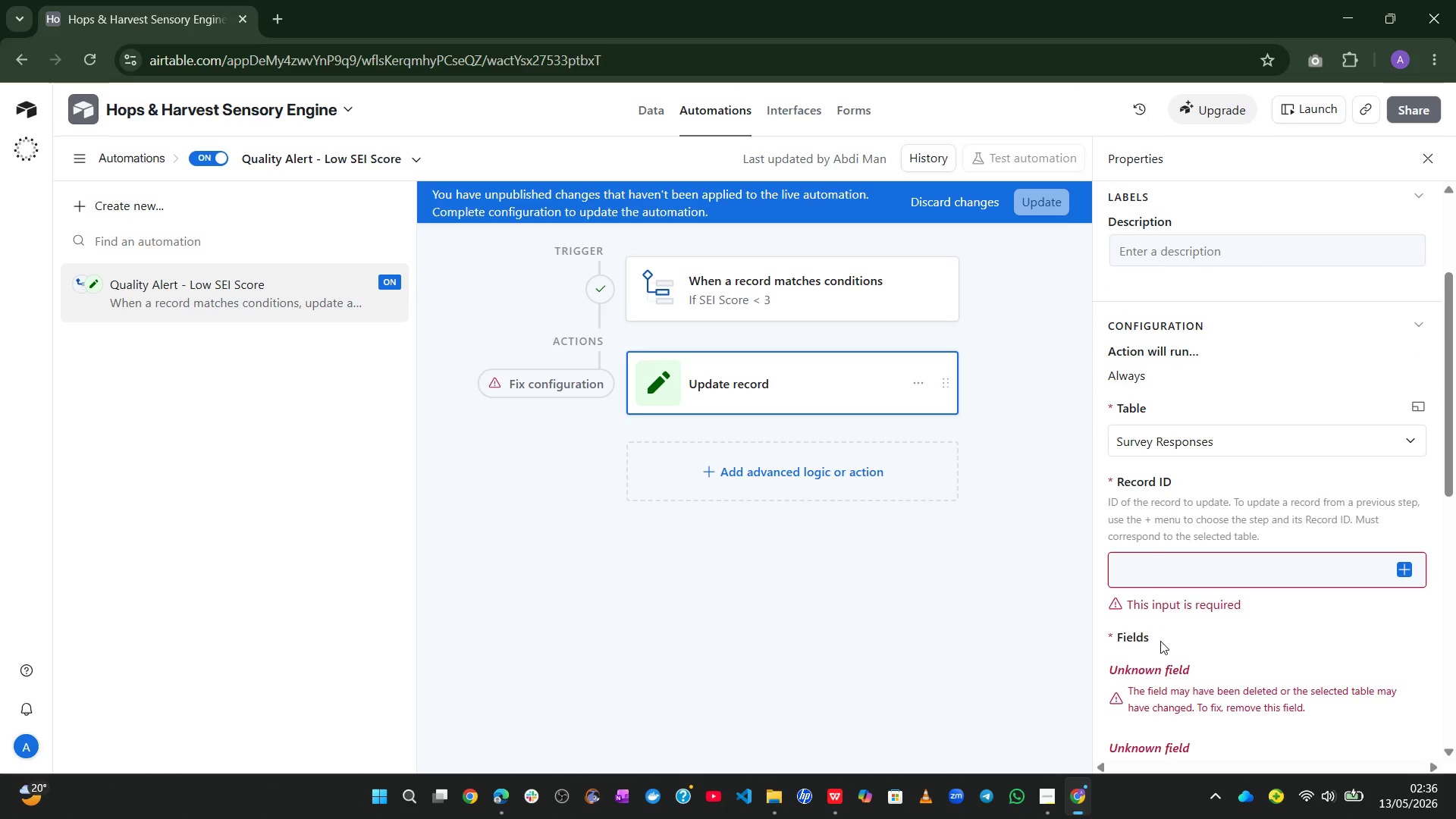 
left_click([1405, 479])
 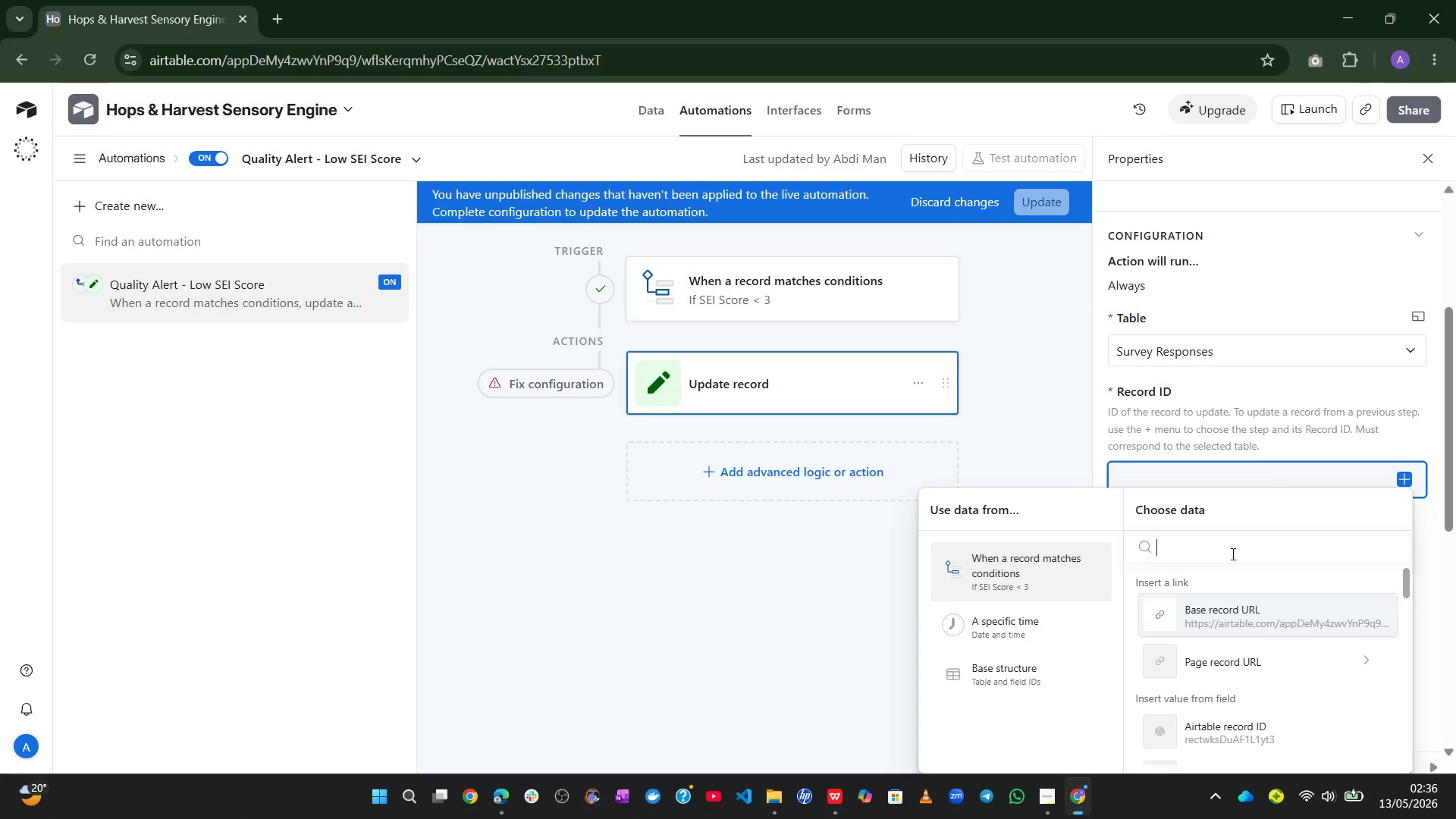 
mouse_move([1202, 655])
 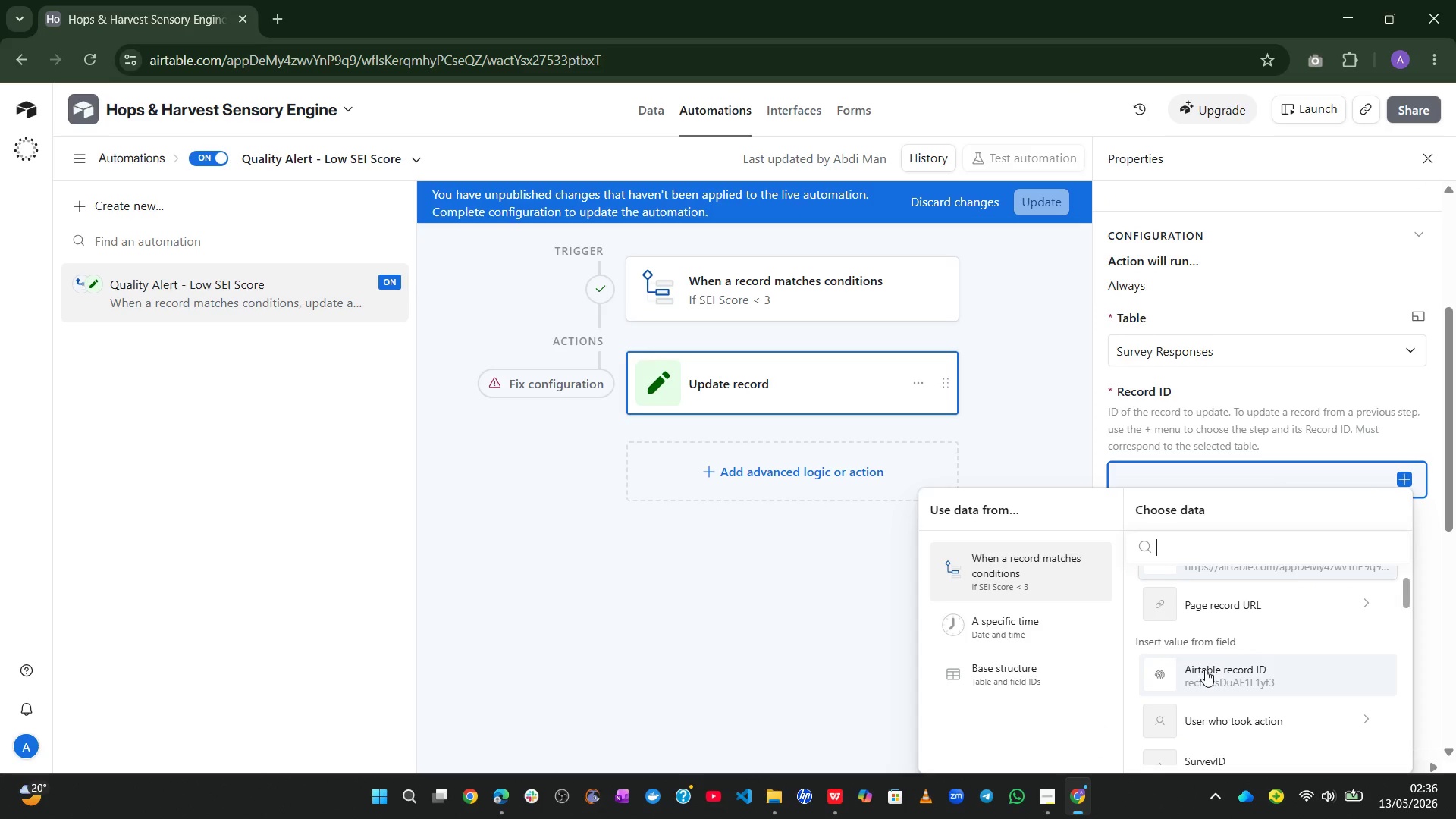 
left_click([1205, 670])
 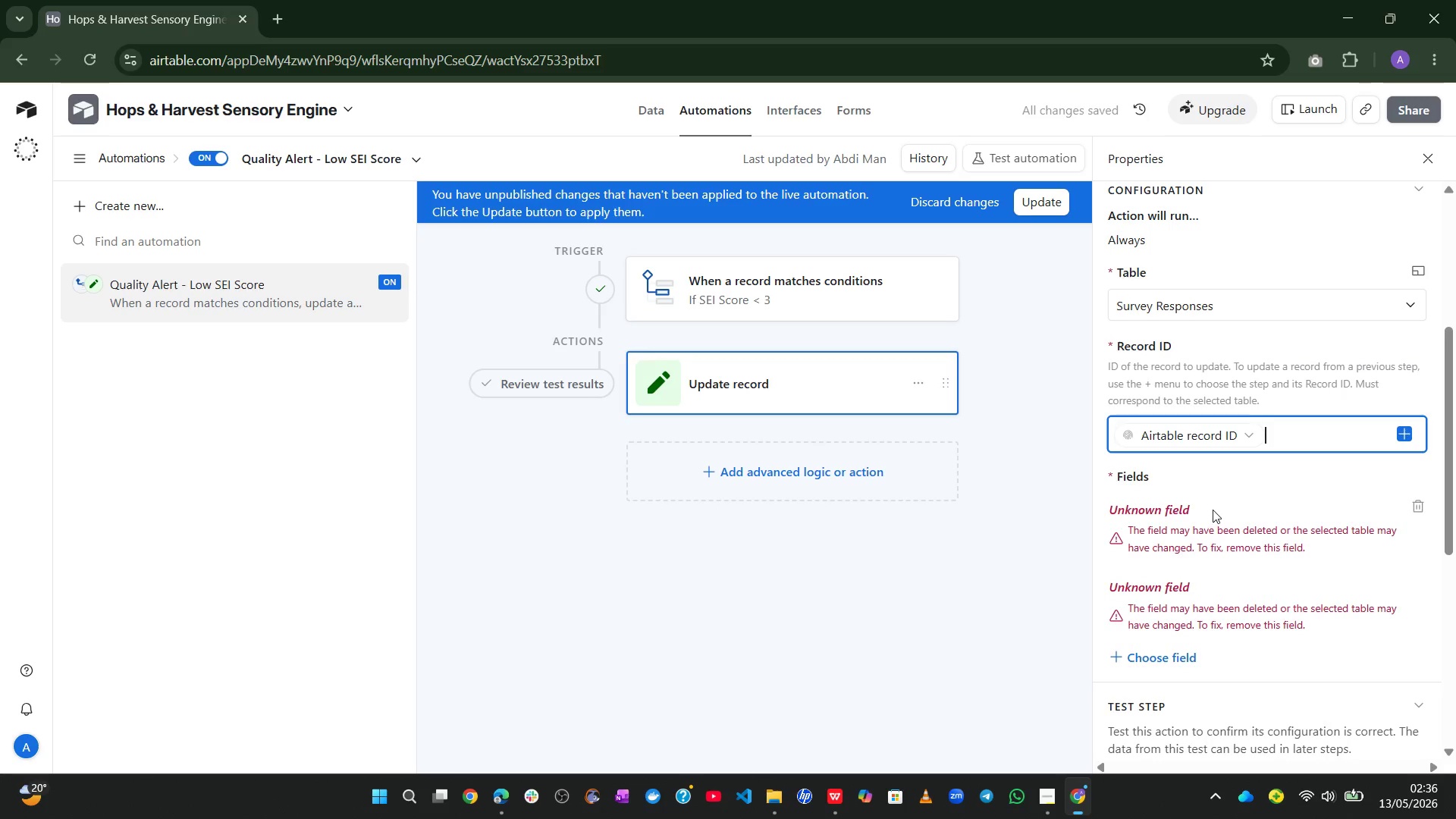 
left_click([1416, 504])
 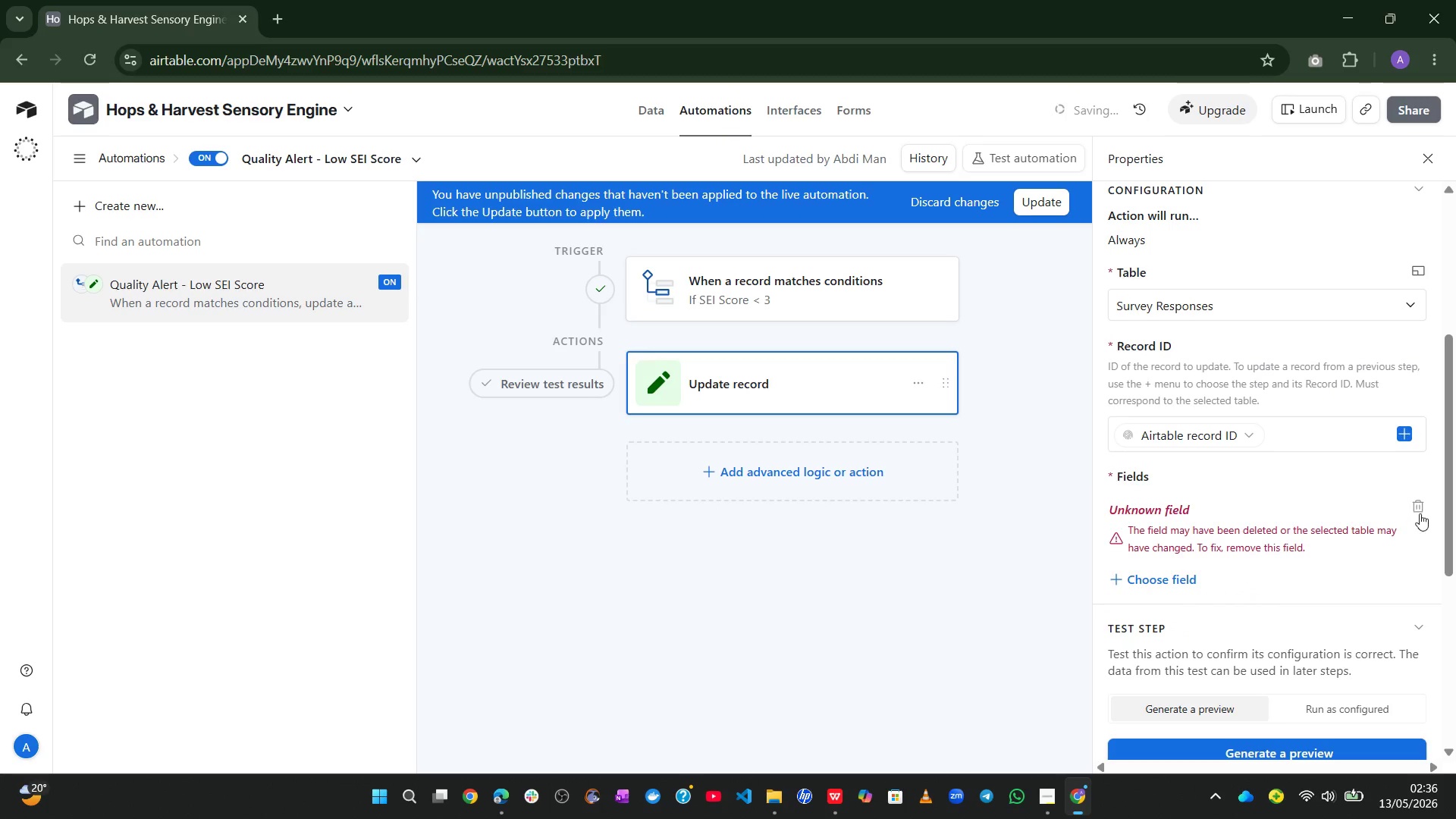 
left_click([1420, 505])
 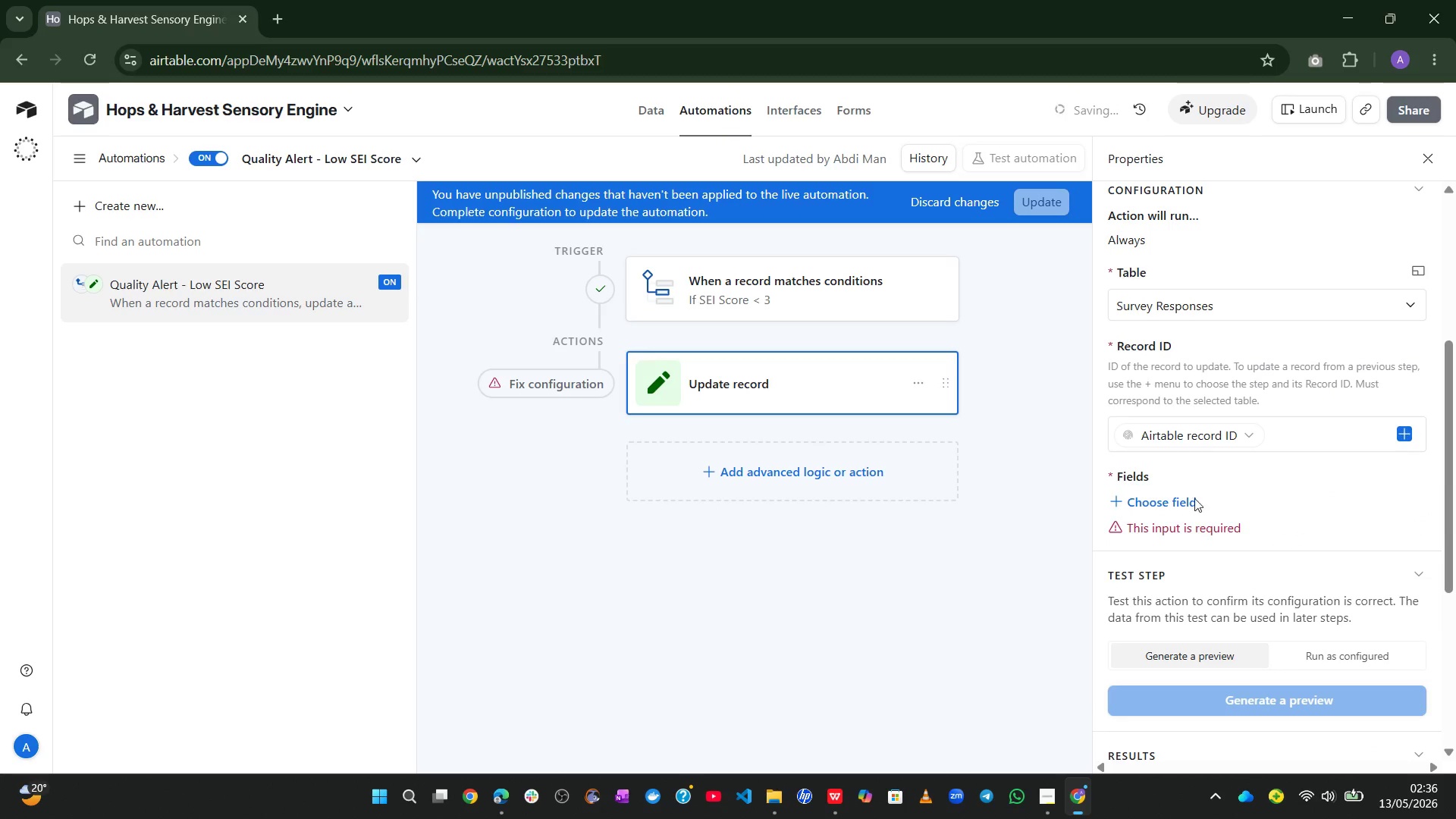 
left_click([1185, 498])
 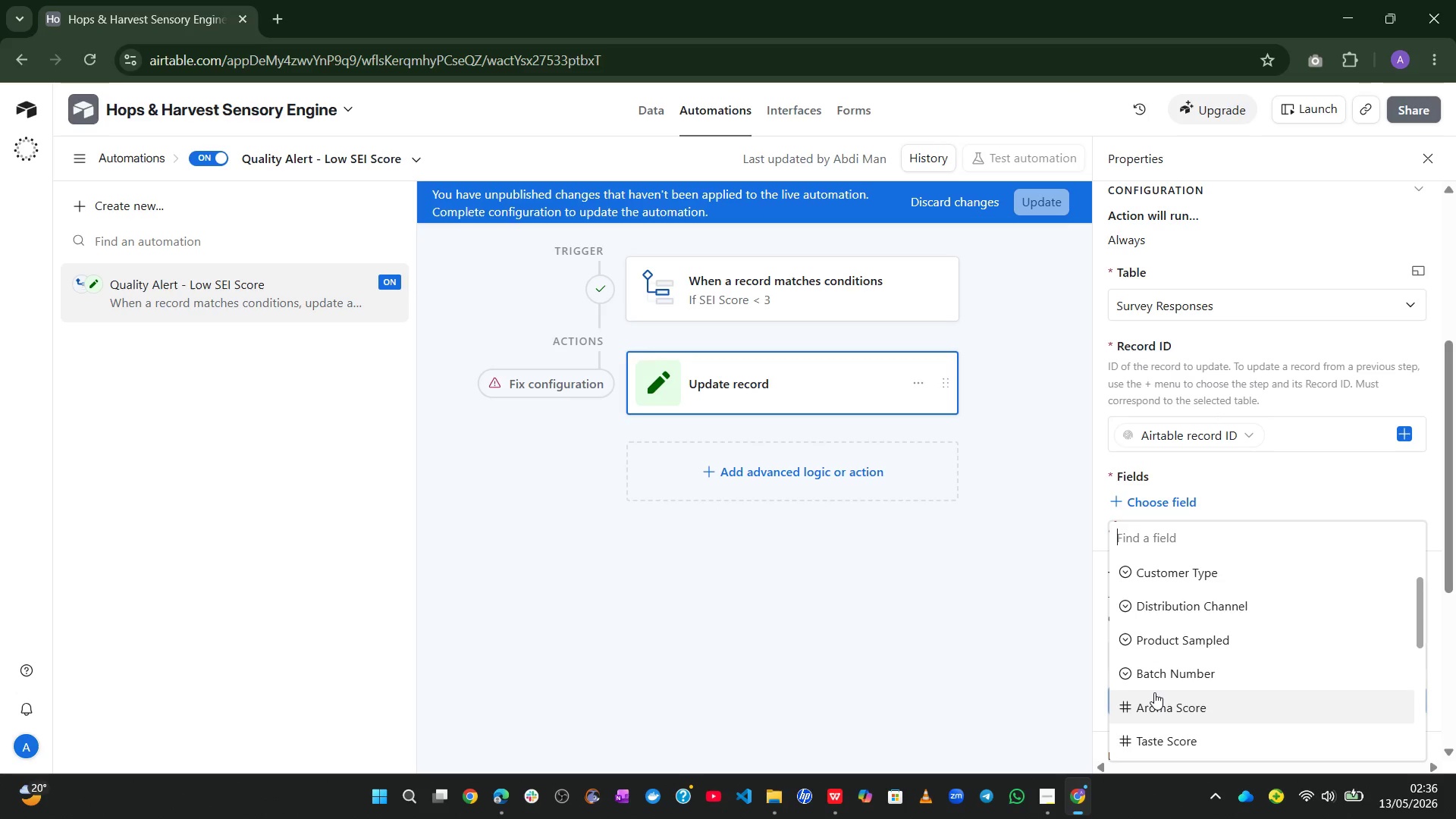 
wait(7.81)
 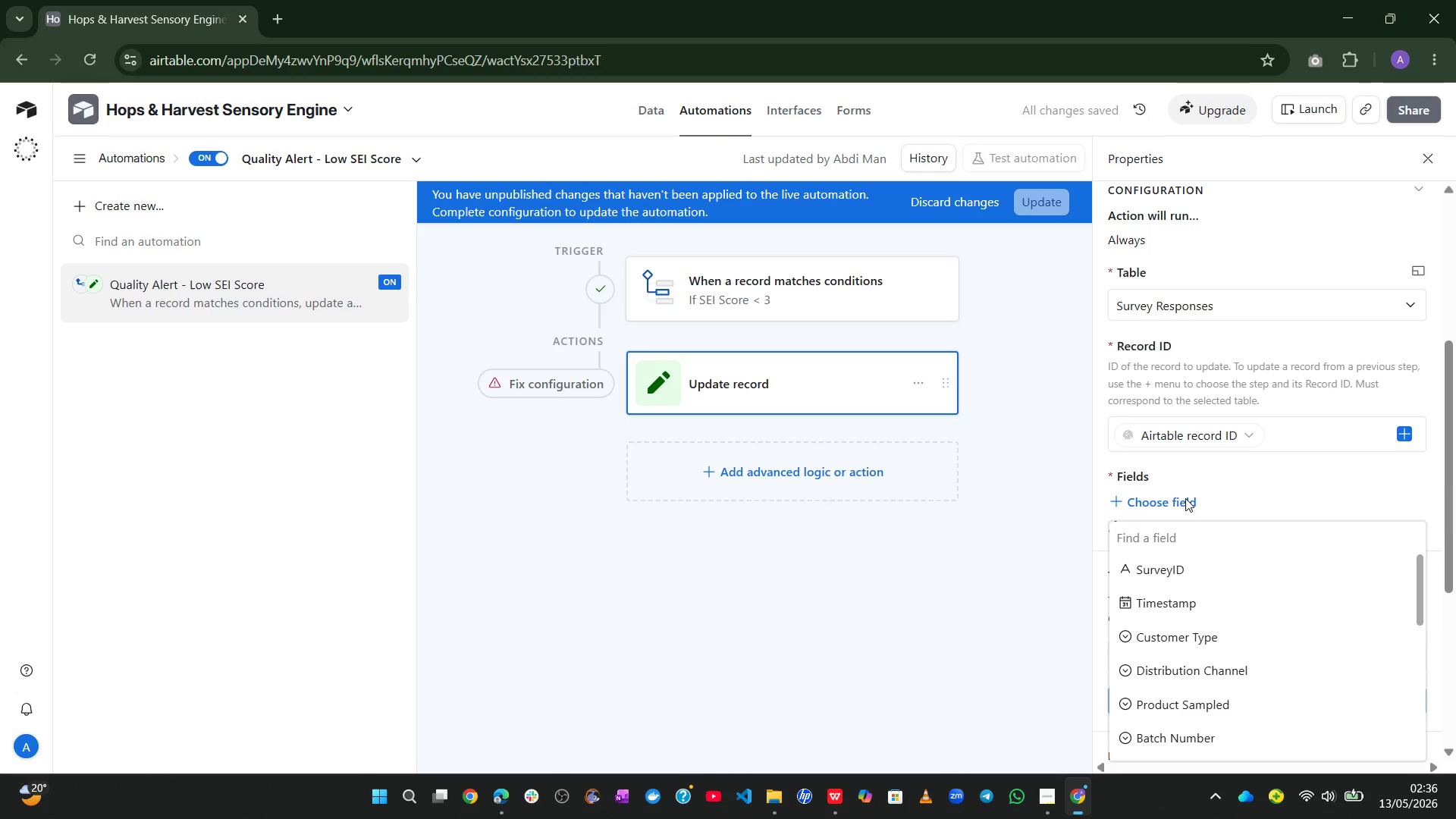 
mouse_move([1163, 656])
 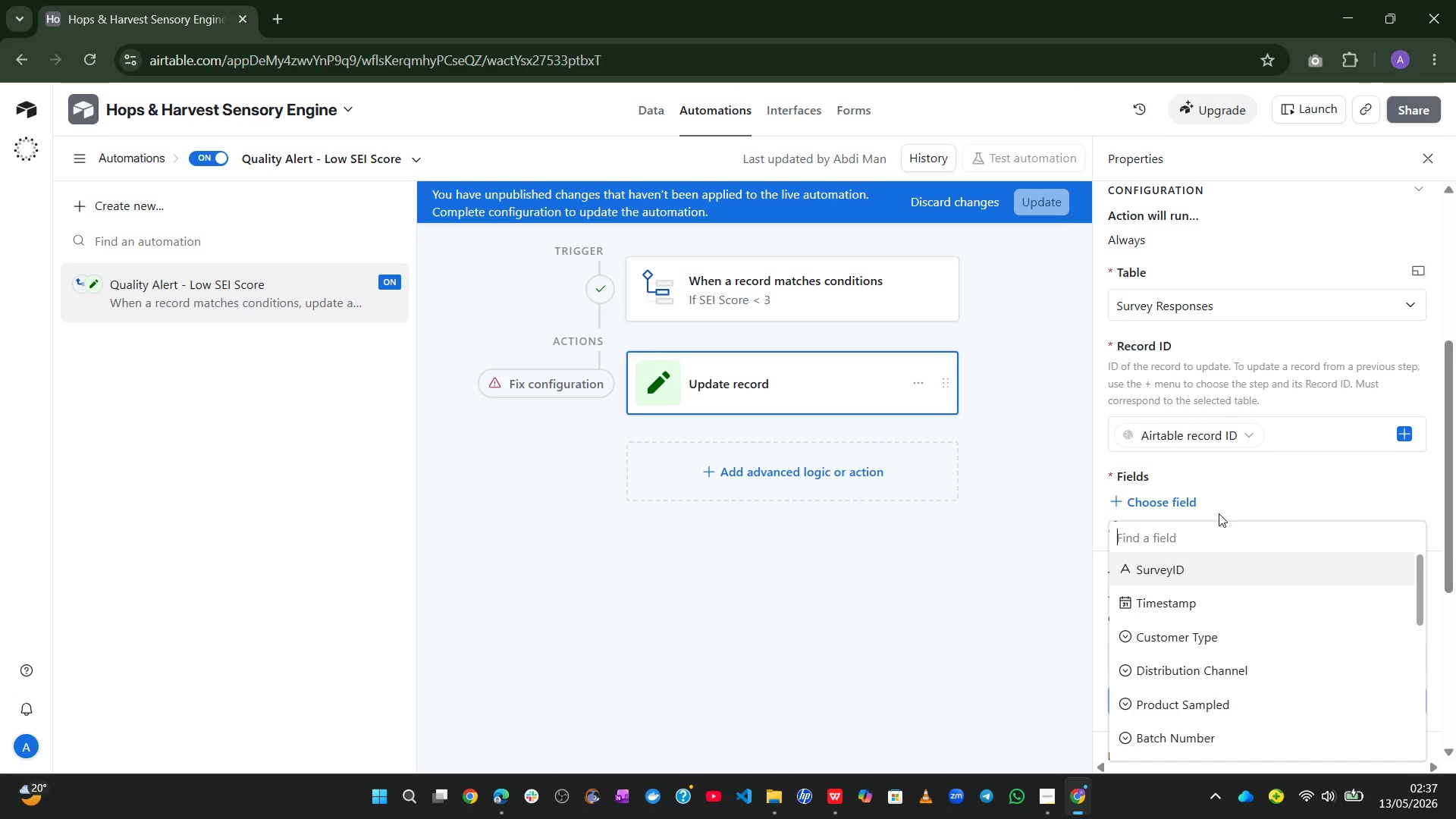 
left_click([1254, 504])
 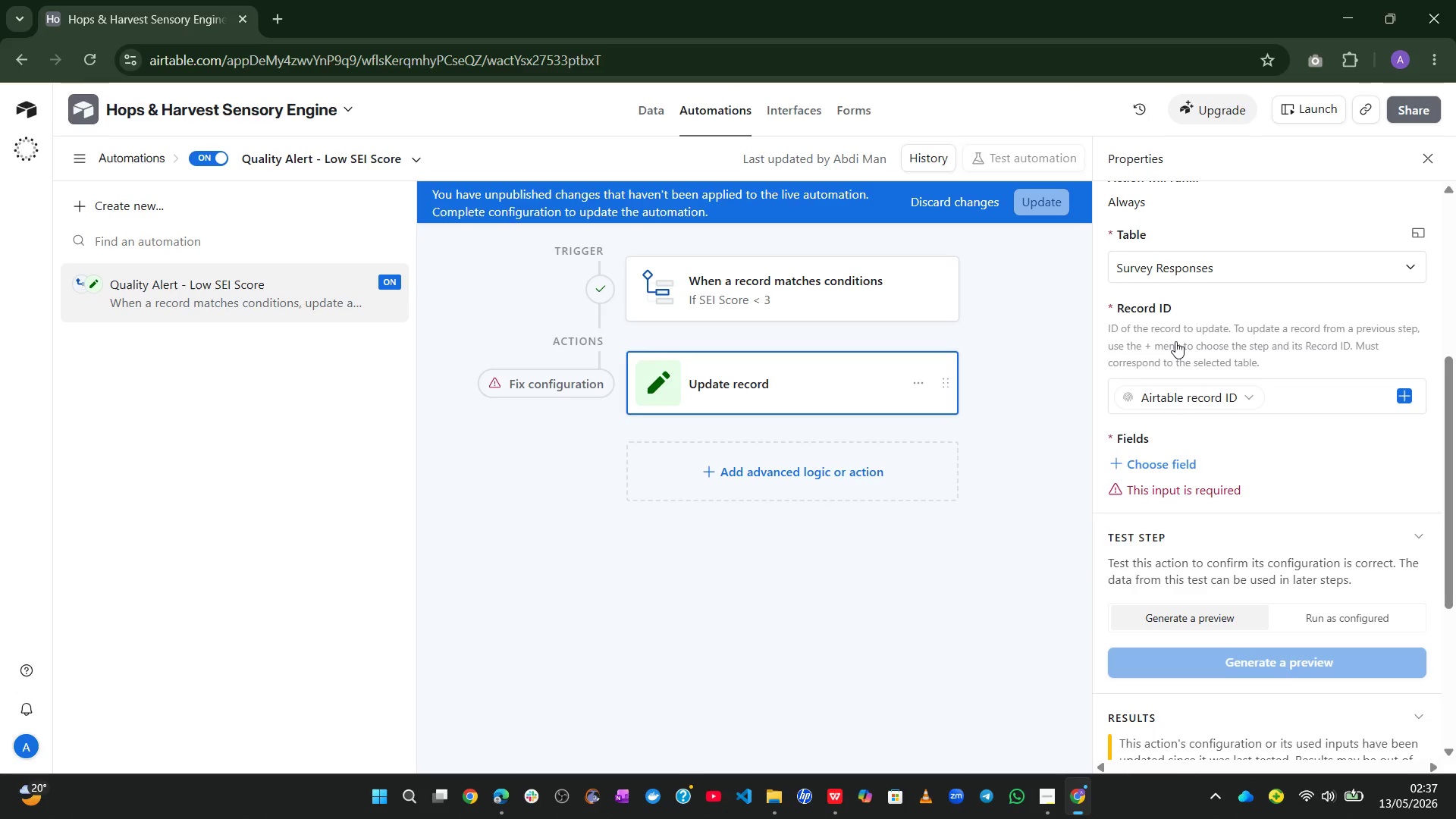 
left_click([1144, 465])
 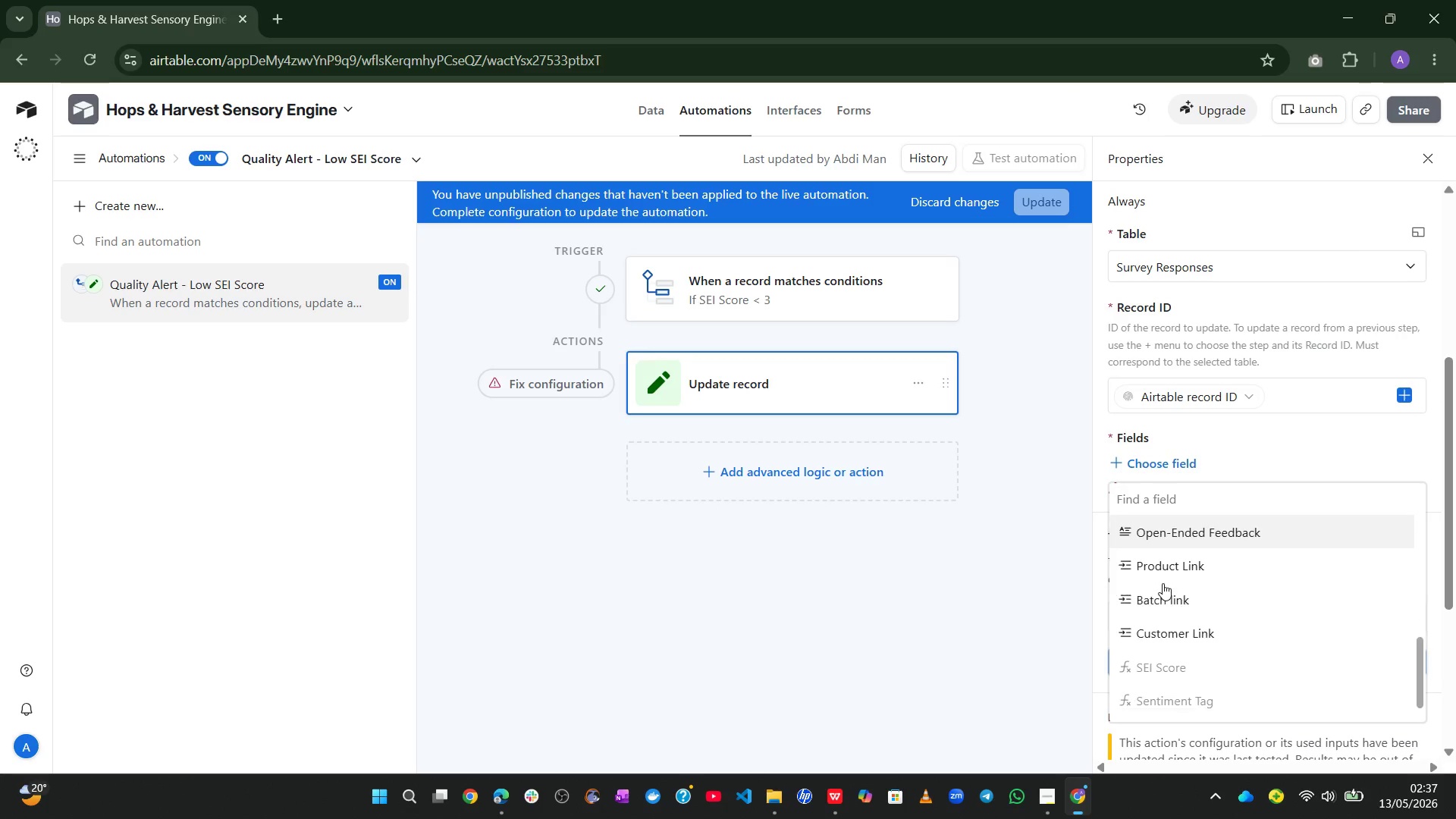 
wait(7.16)
 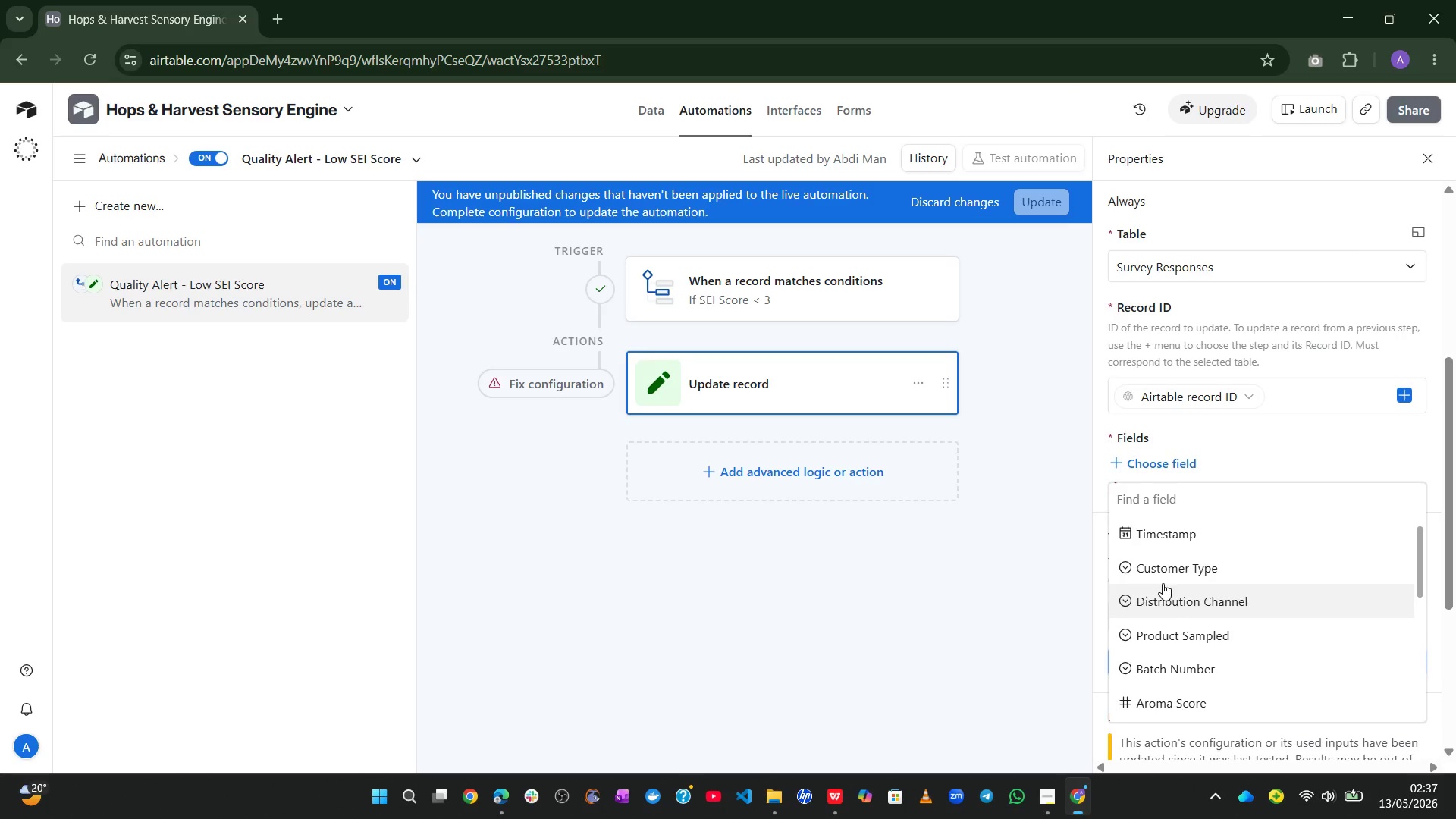 
left_click([1046, 594])
 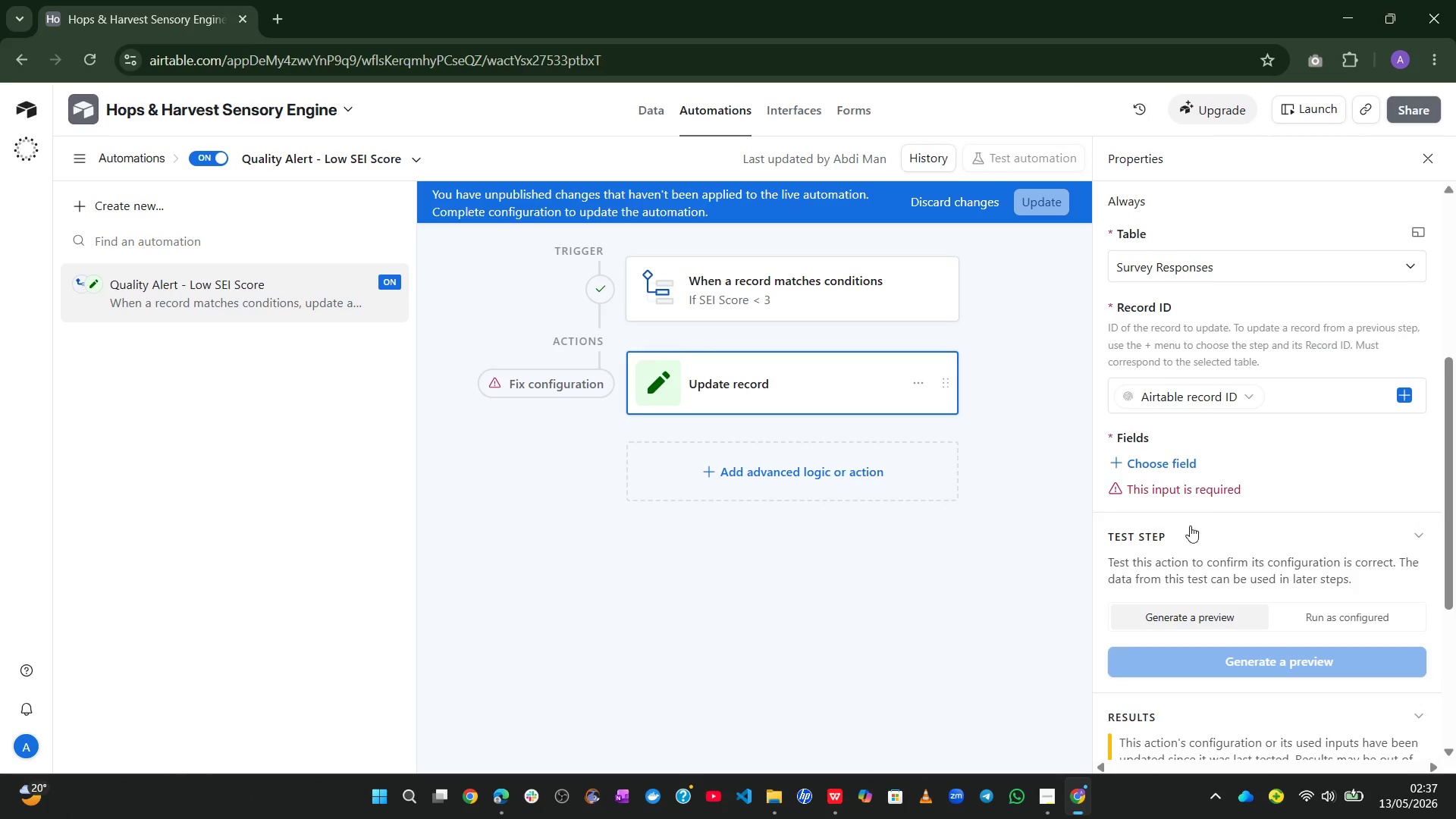 
left_click([1160, 468])
 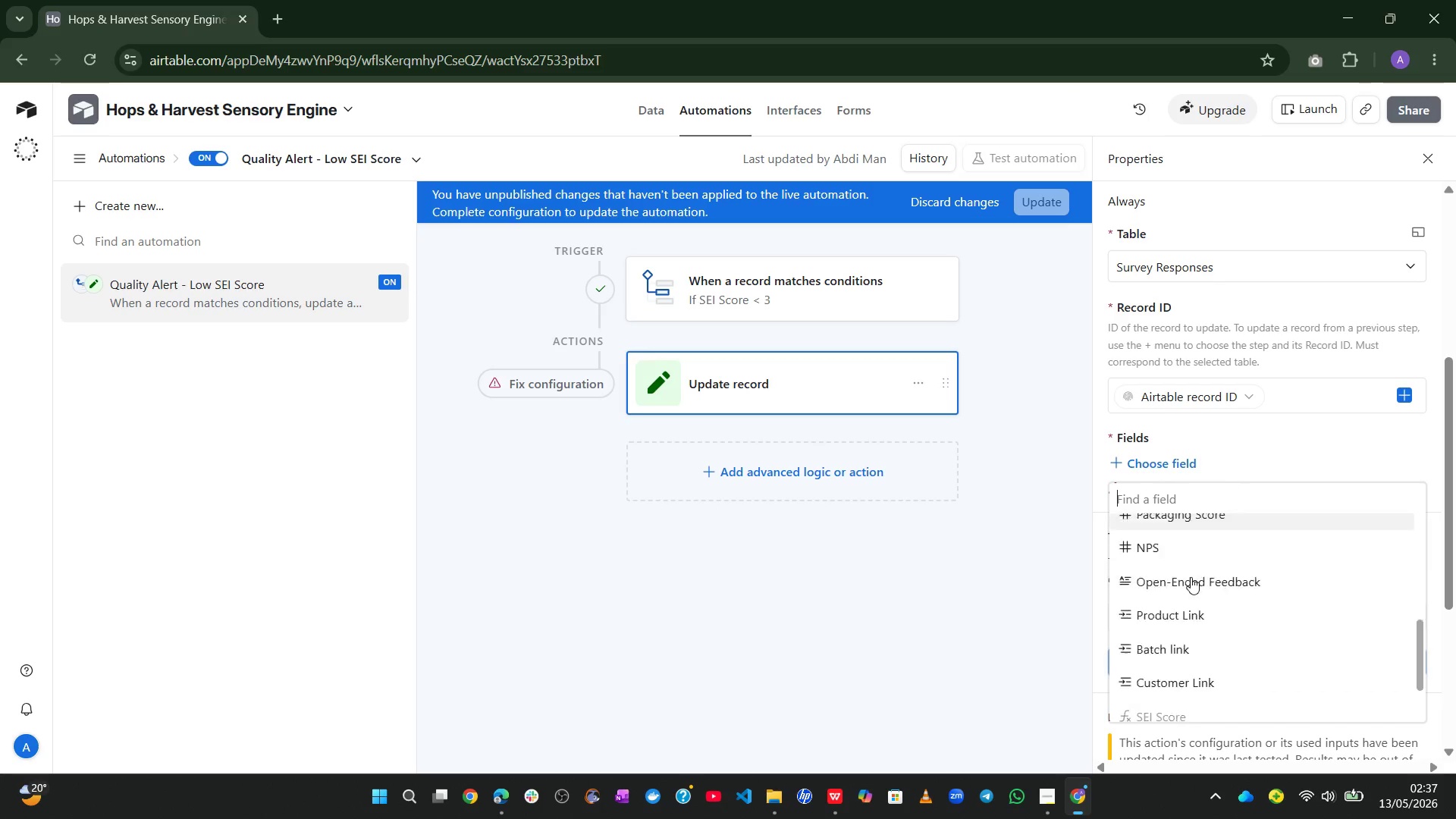 
wait(8.81)
 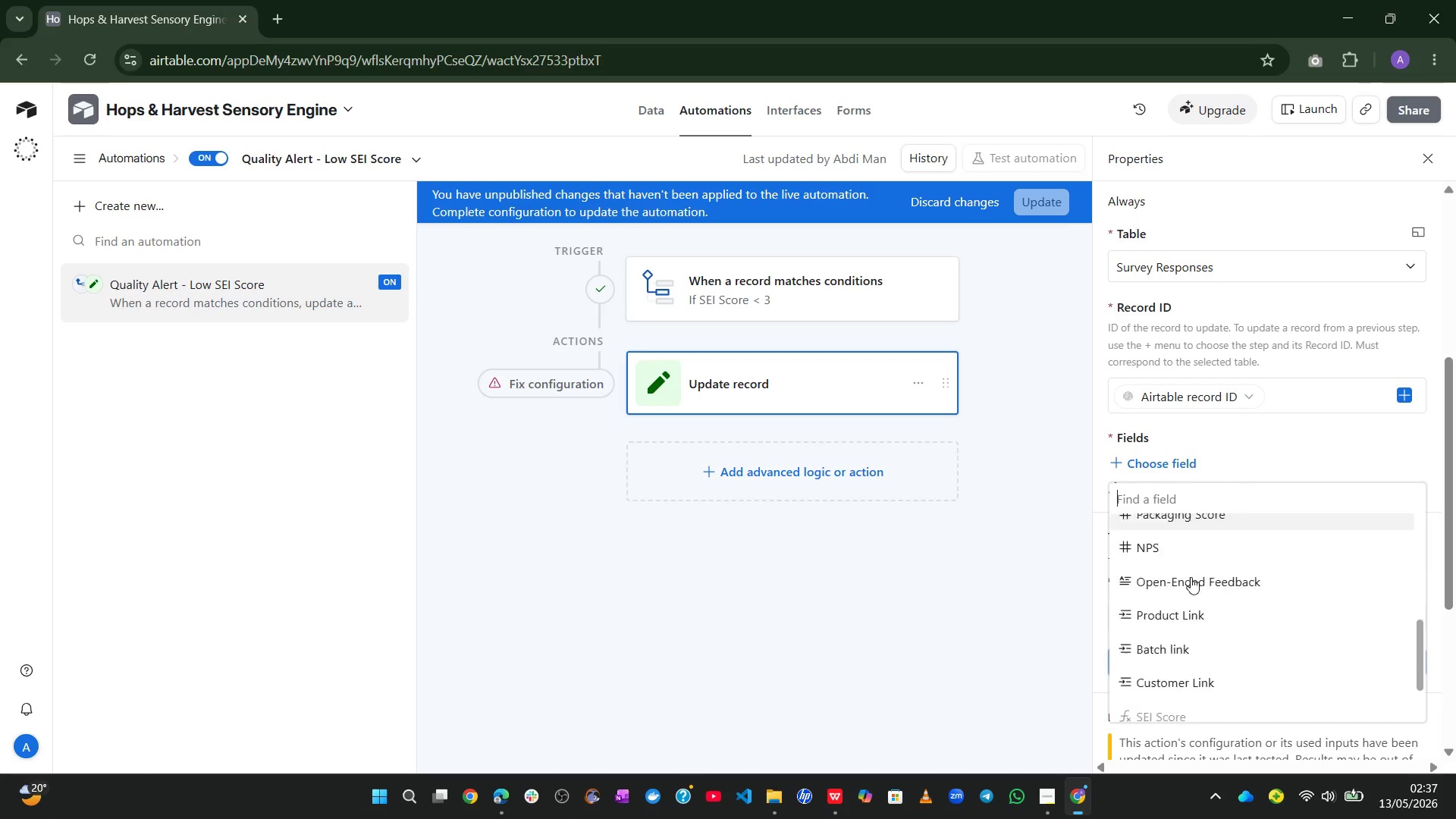 
mouse_move([1163, 548])
 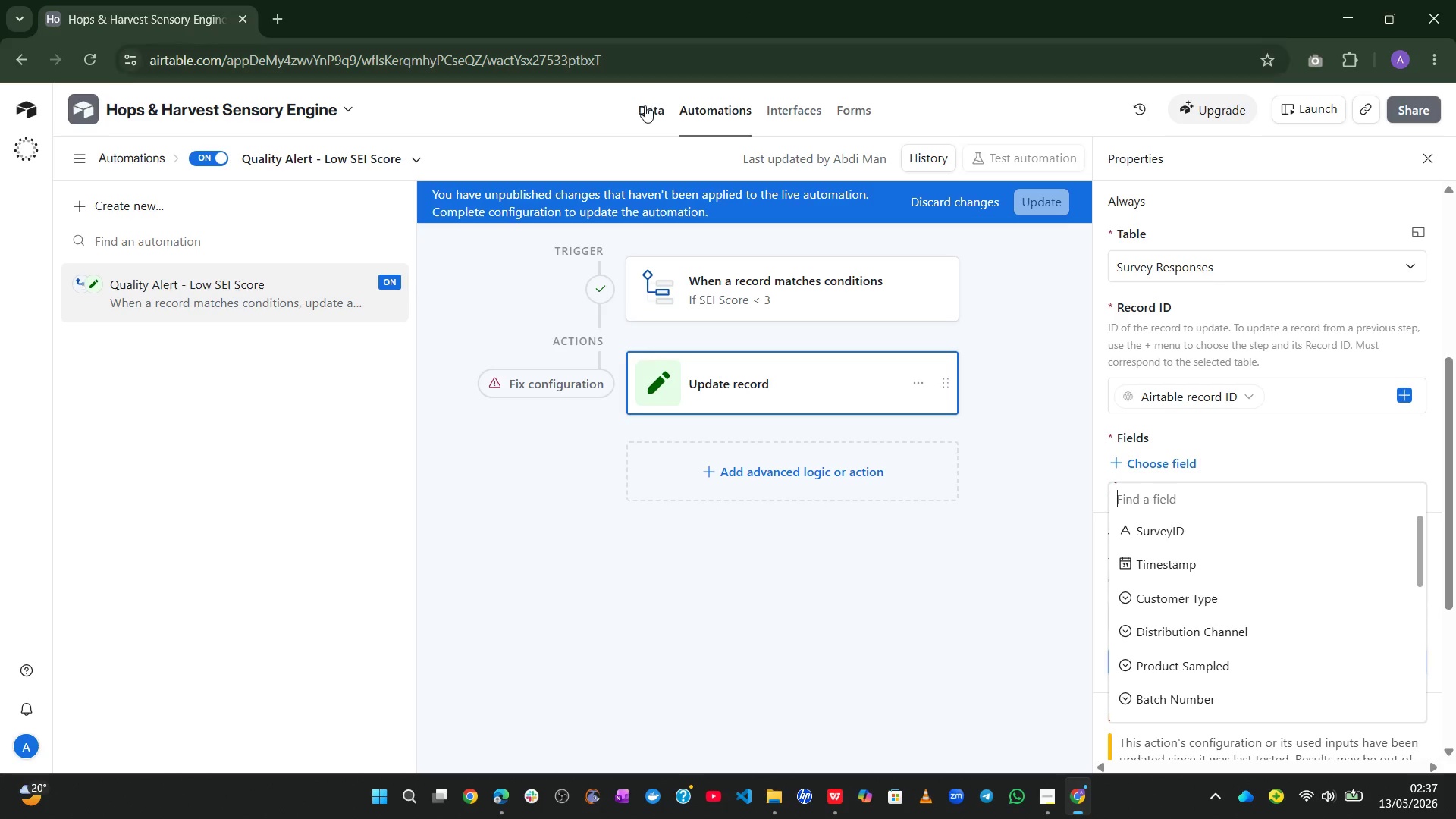 
left_click([639, 111])
 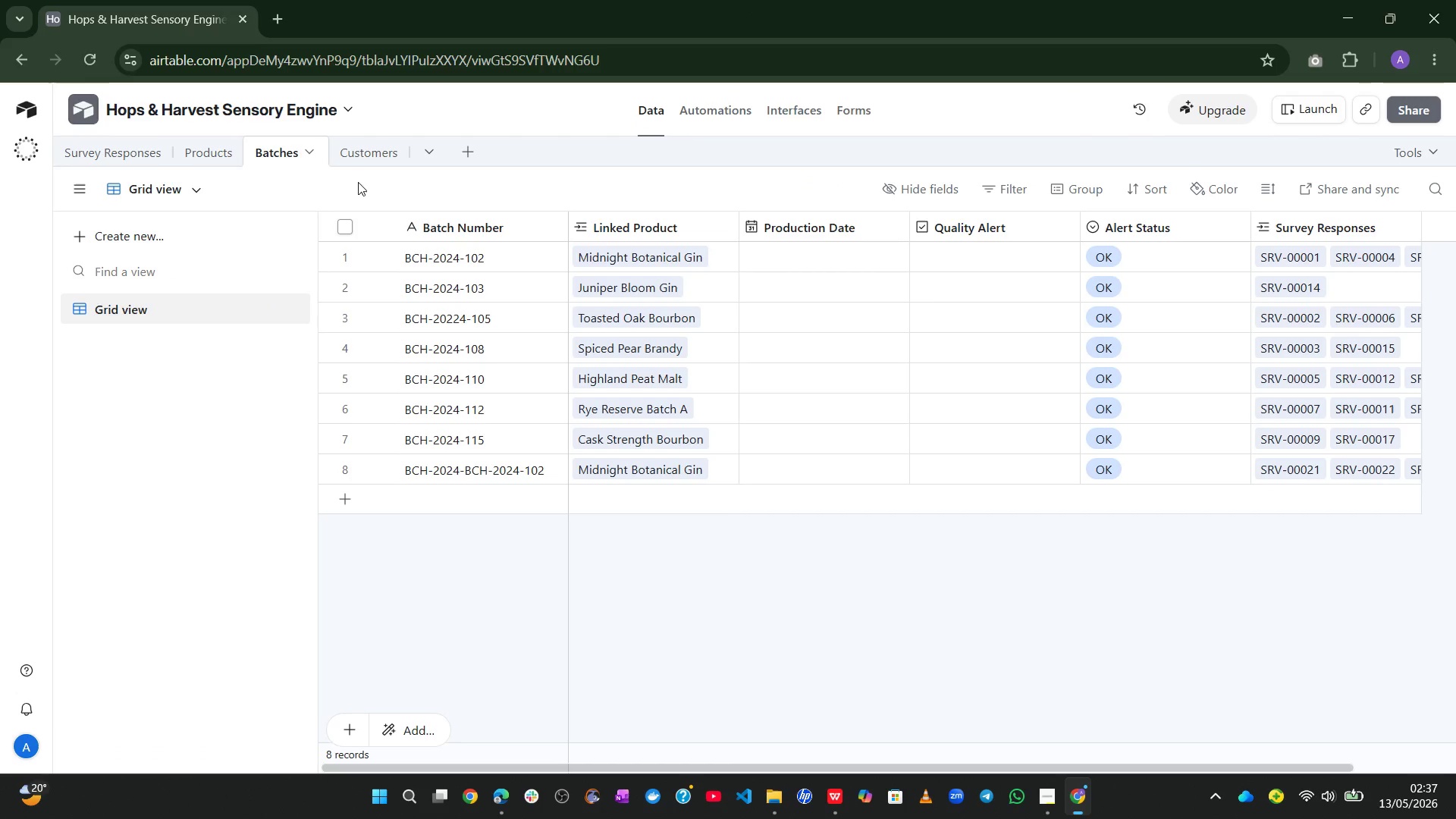 
left_click([103, 152])
 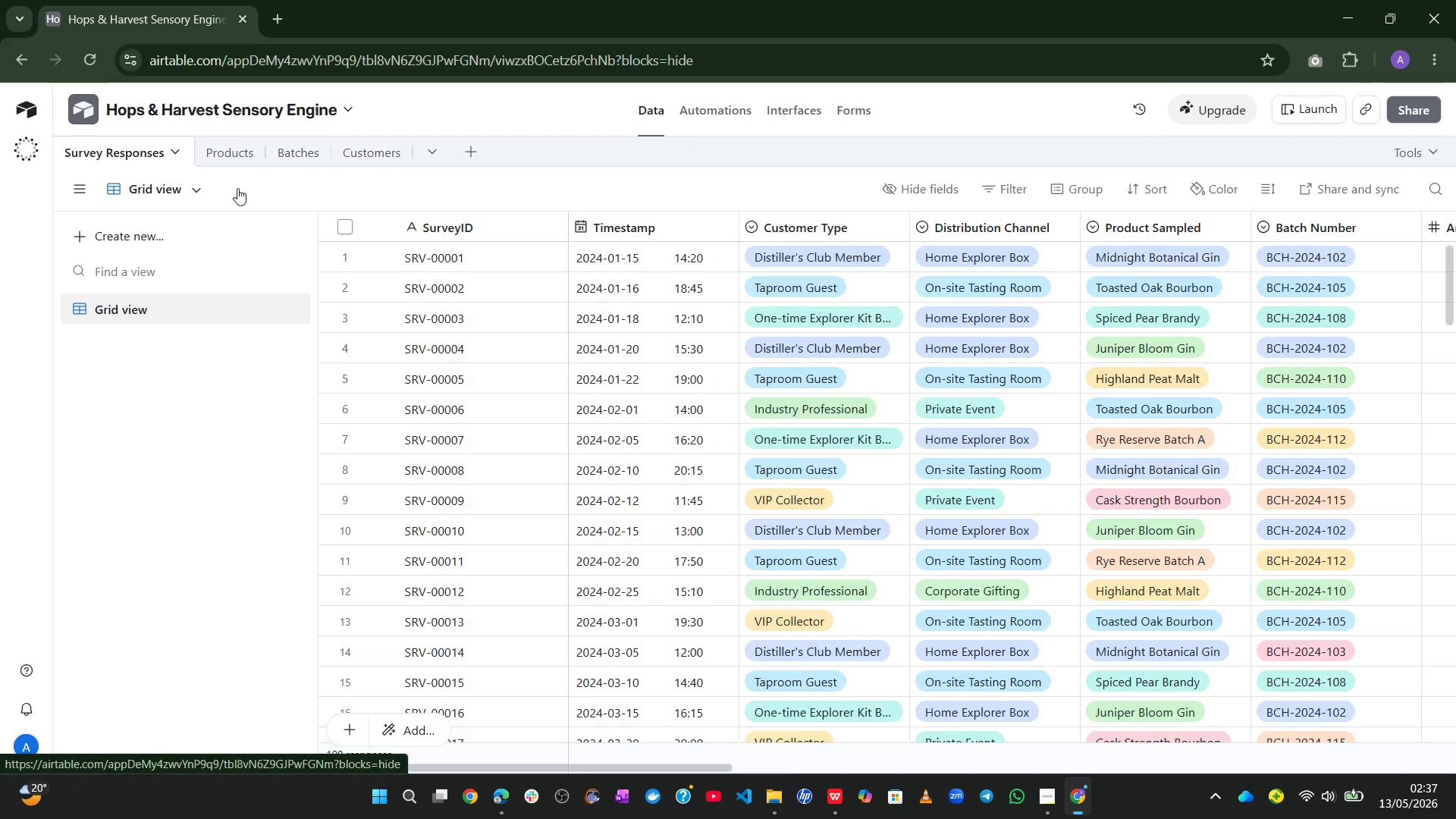 
mouse_move([657, 307])
 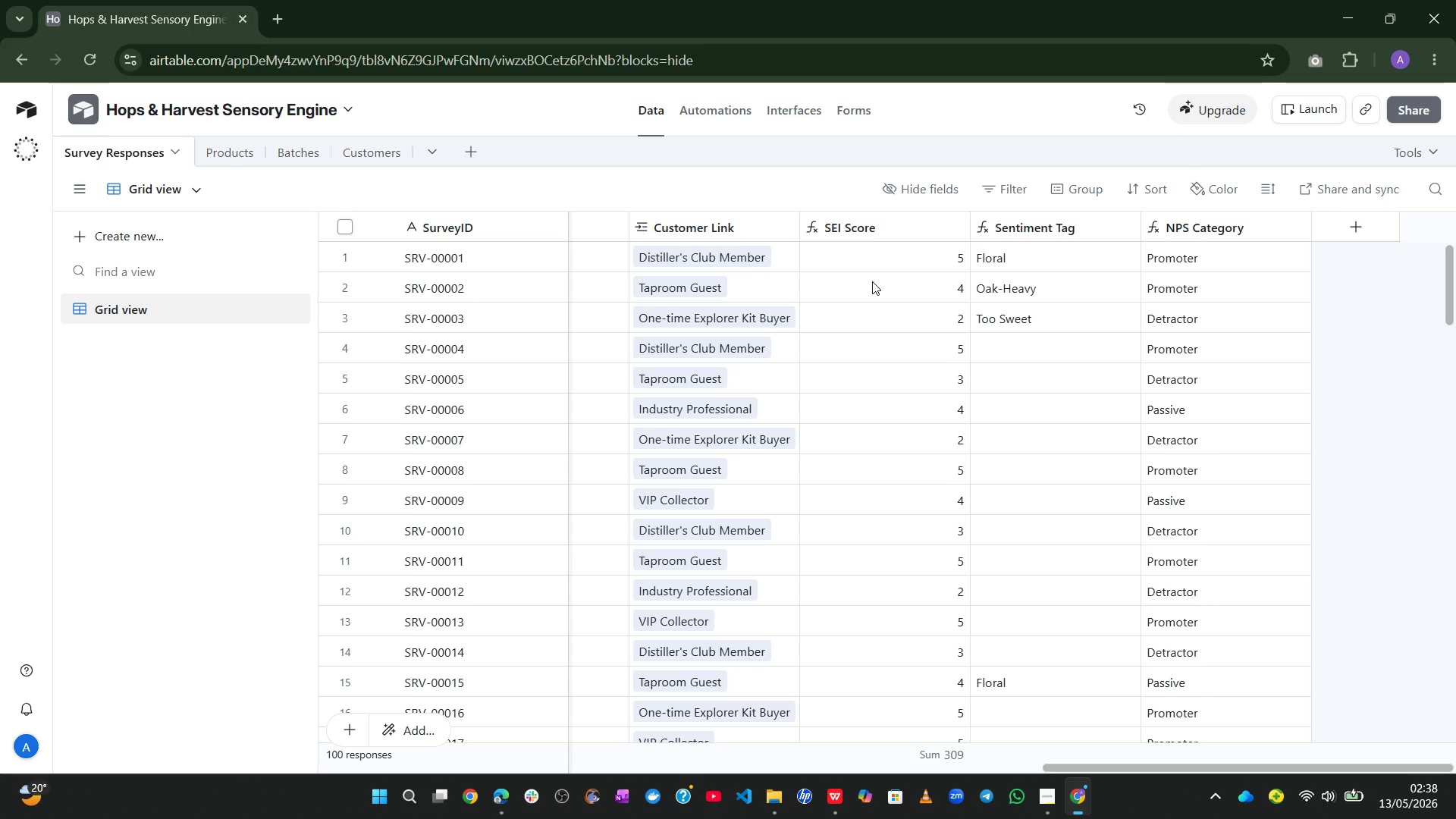 
wait(55.66)
 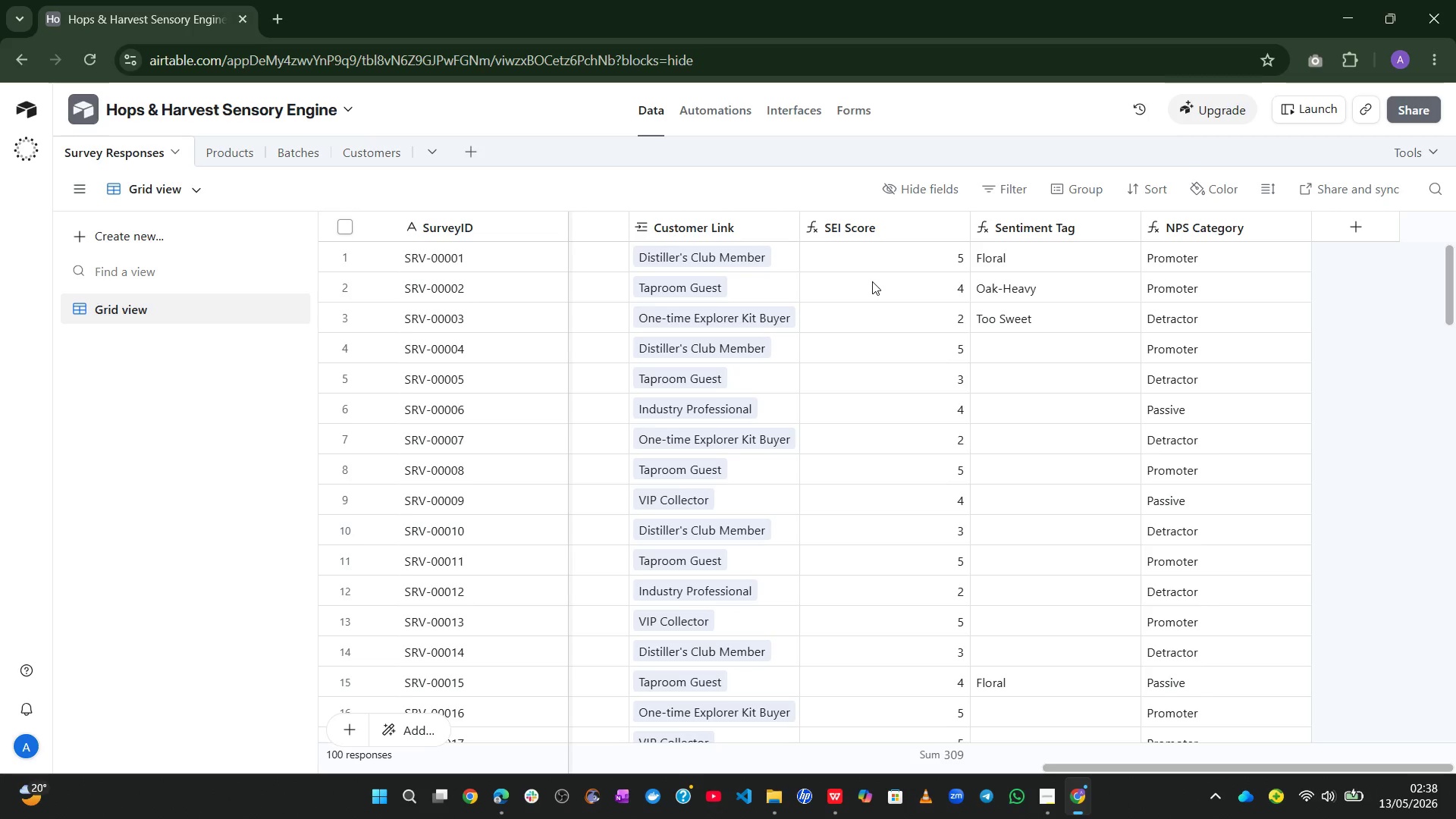 
left_click([1323, 239])
 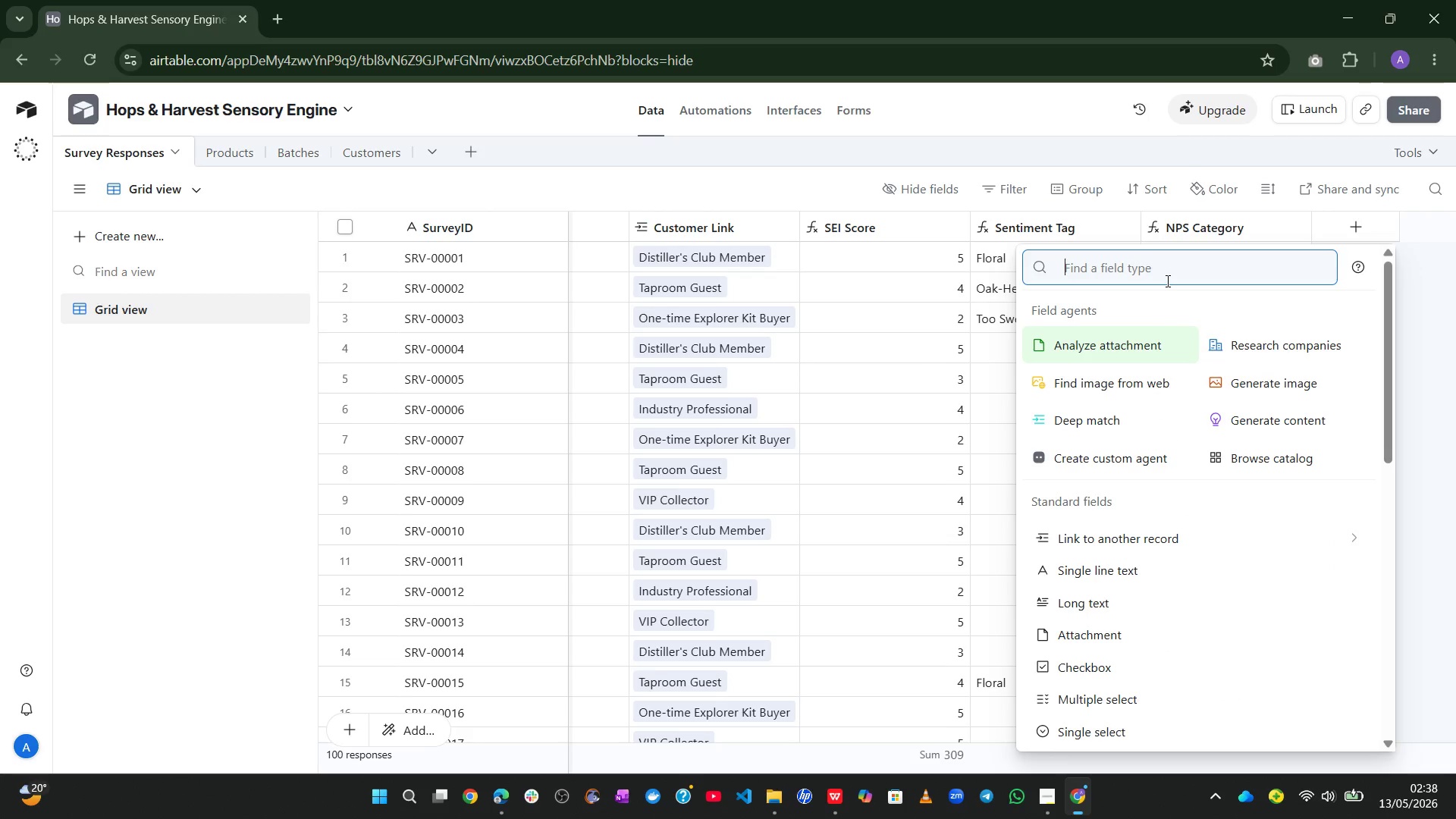 
type(ch)
 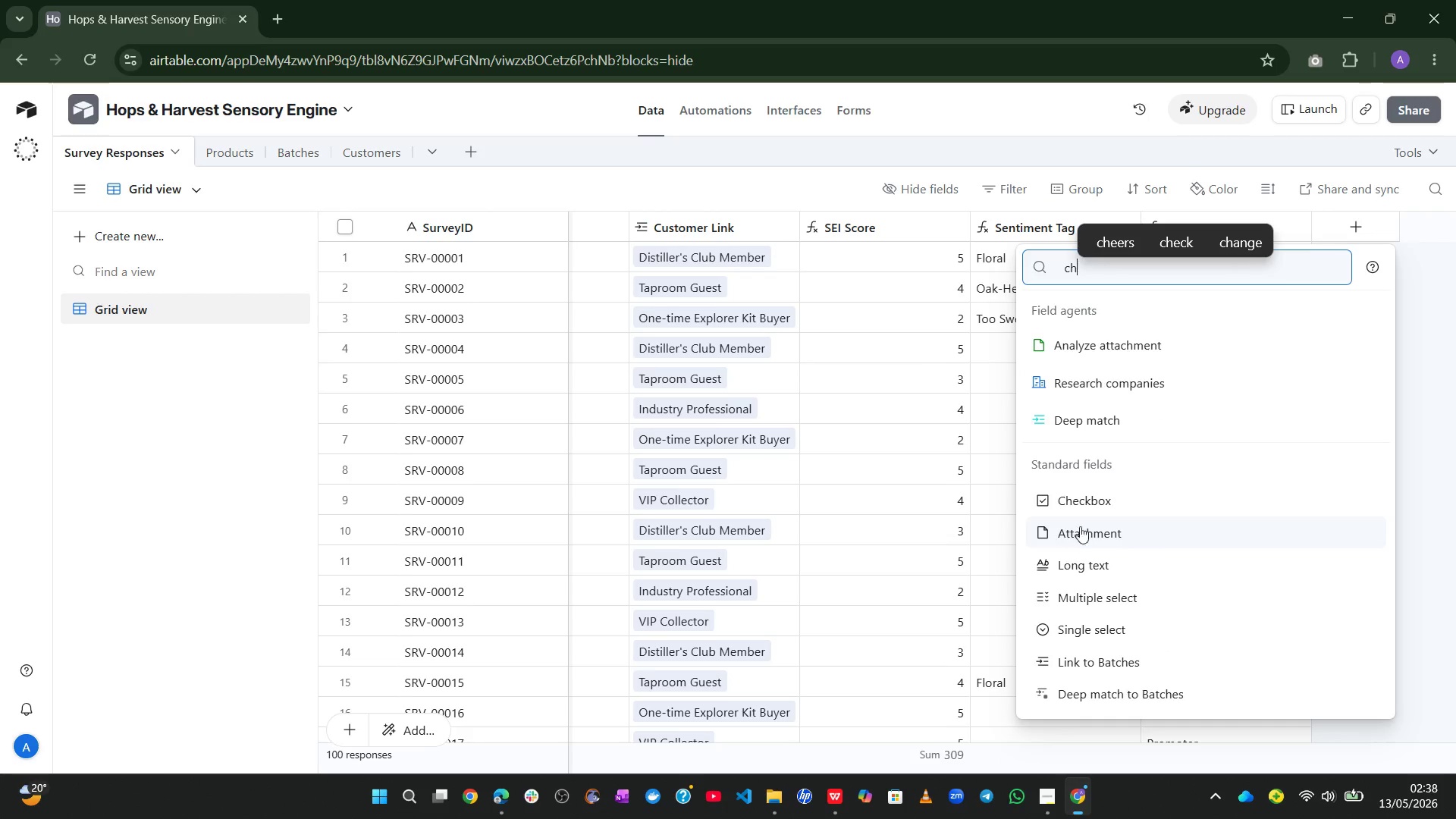 
left_click([1091, 507])
 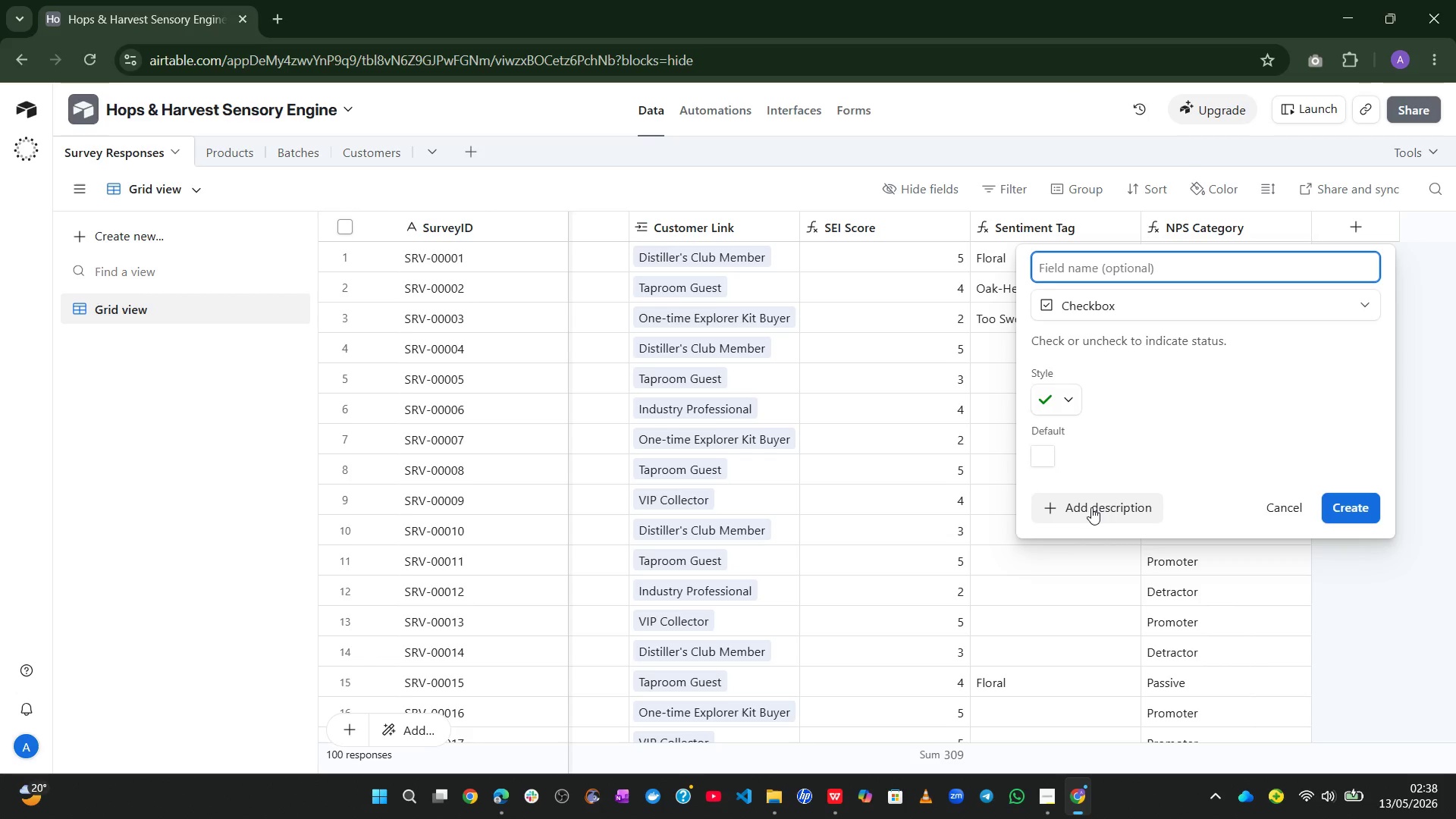 
wait(12.53)
 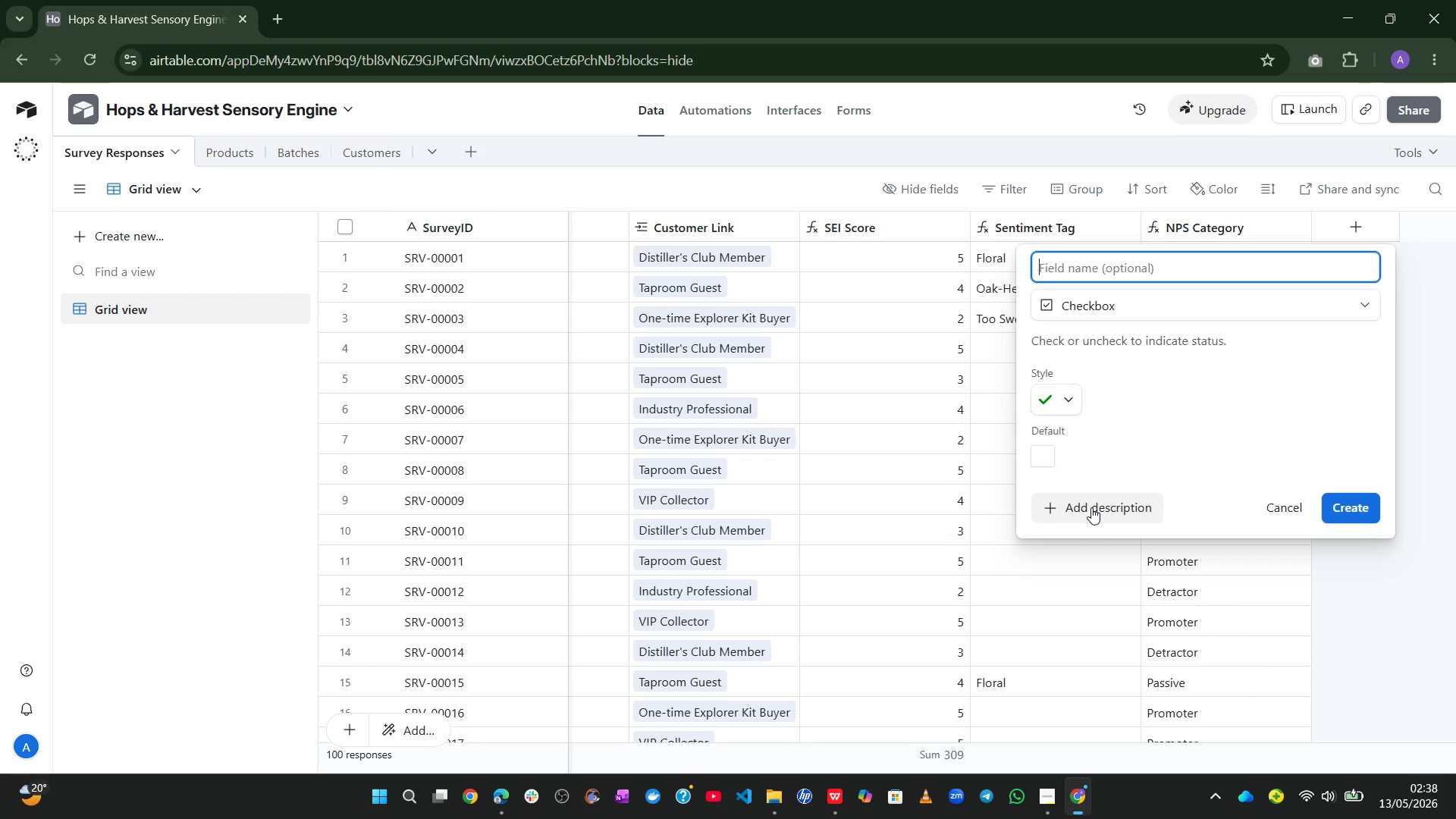 
type(Quality Alert)
 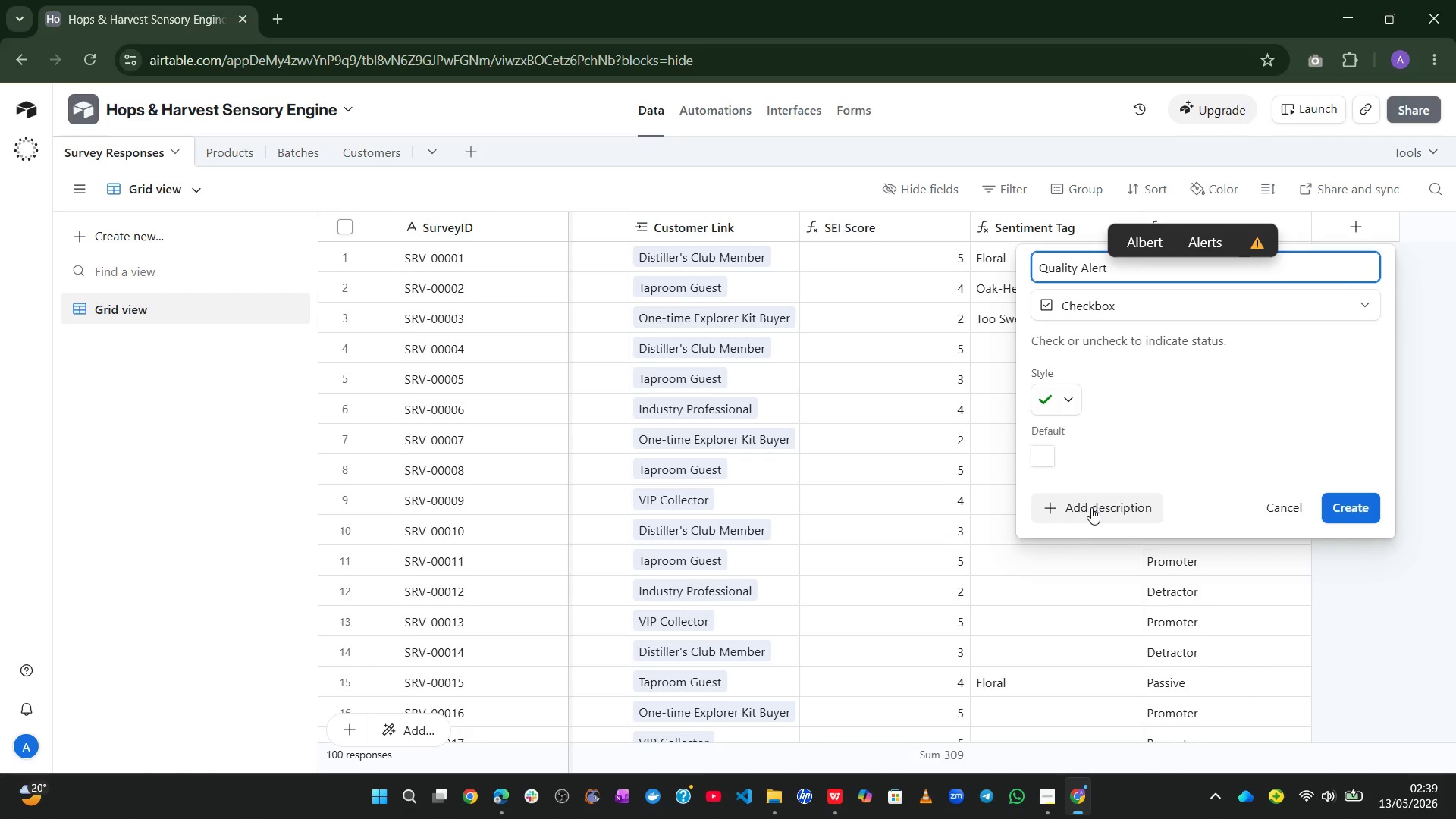 
left_click([1341, 499])
 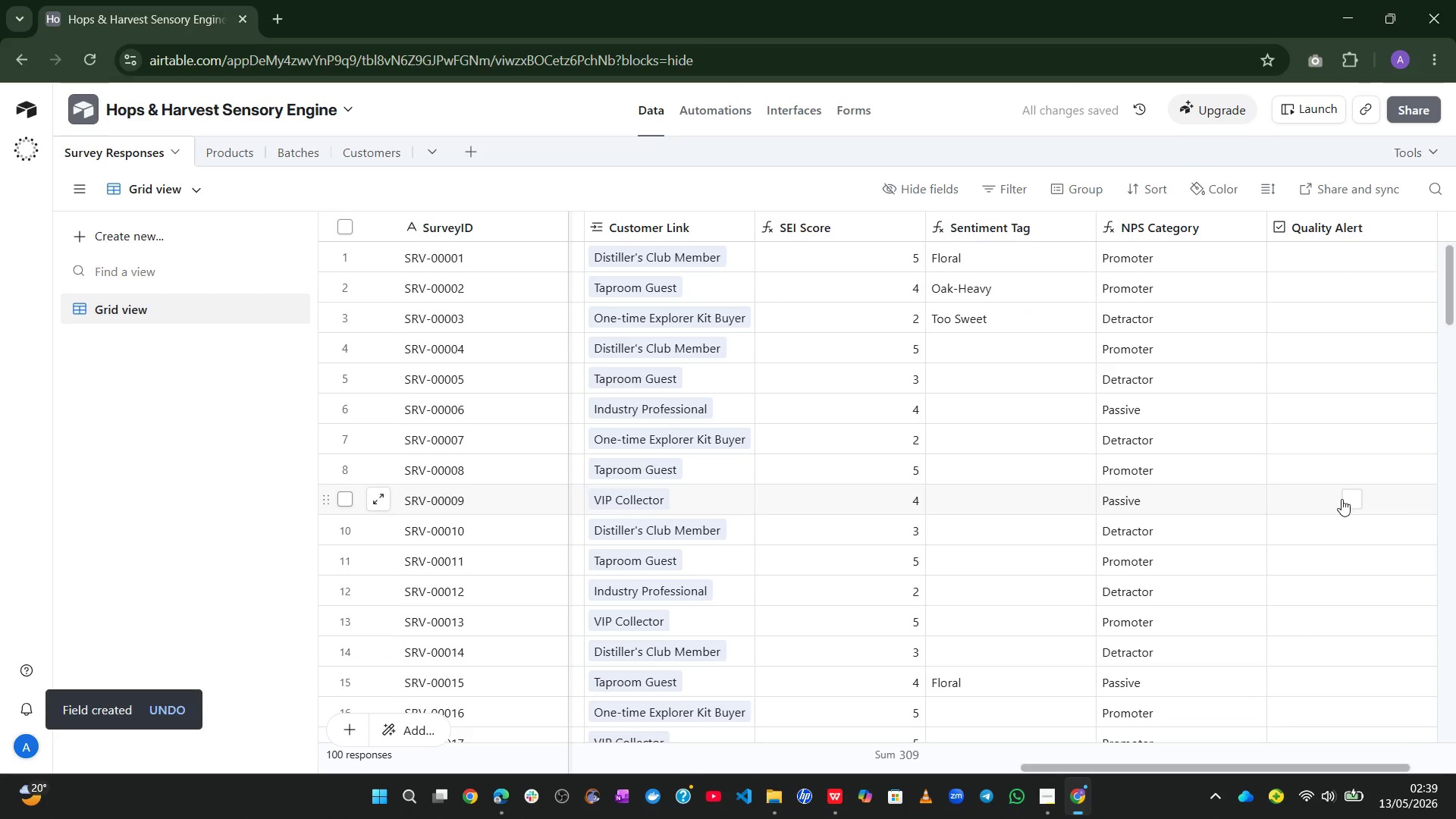 
wait(9.69)
 